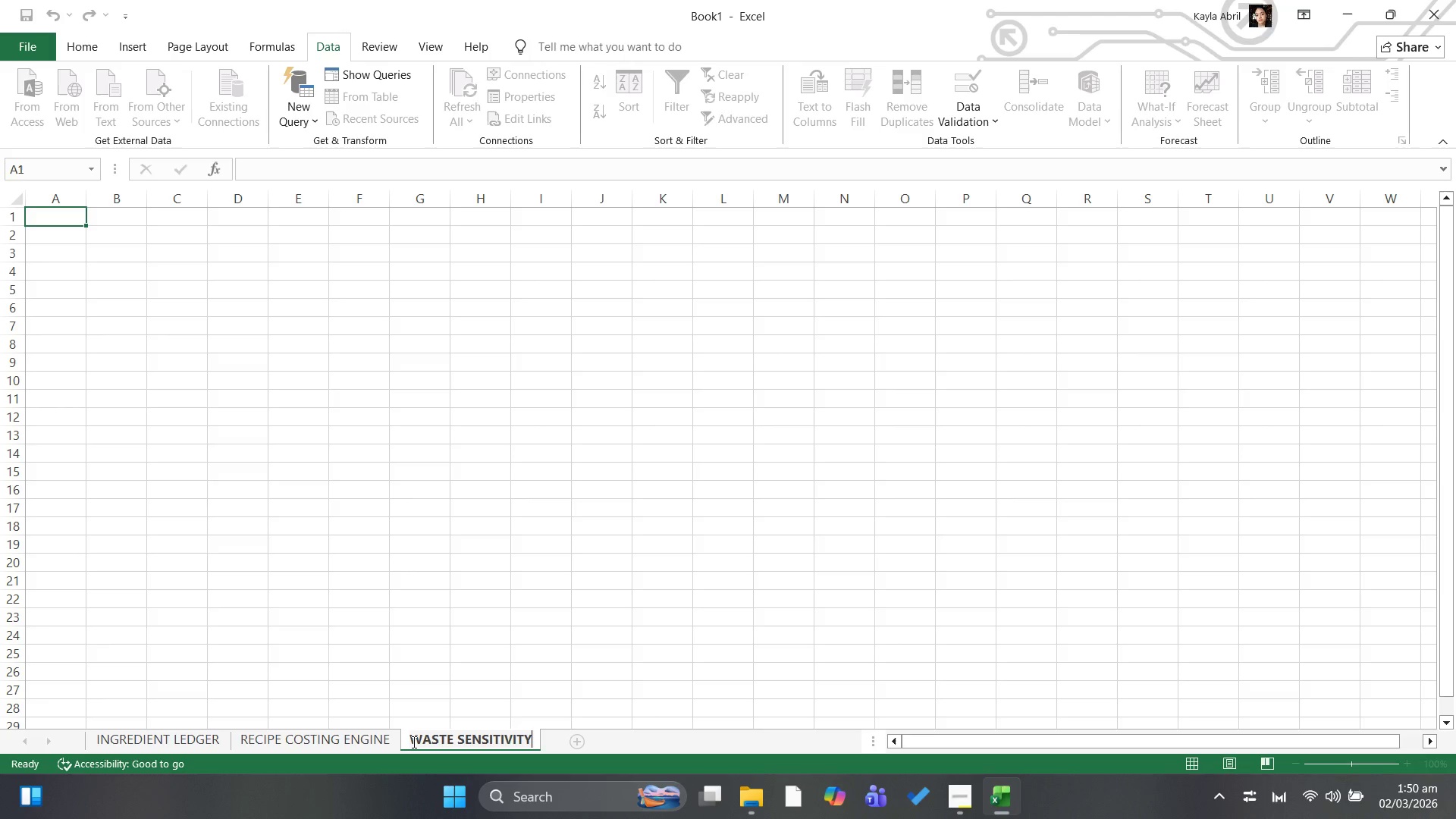 
type( ANALYSIS)
 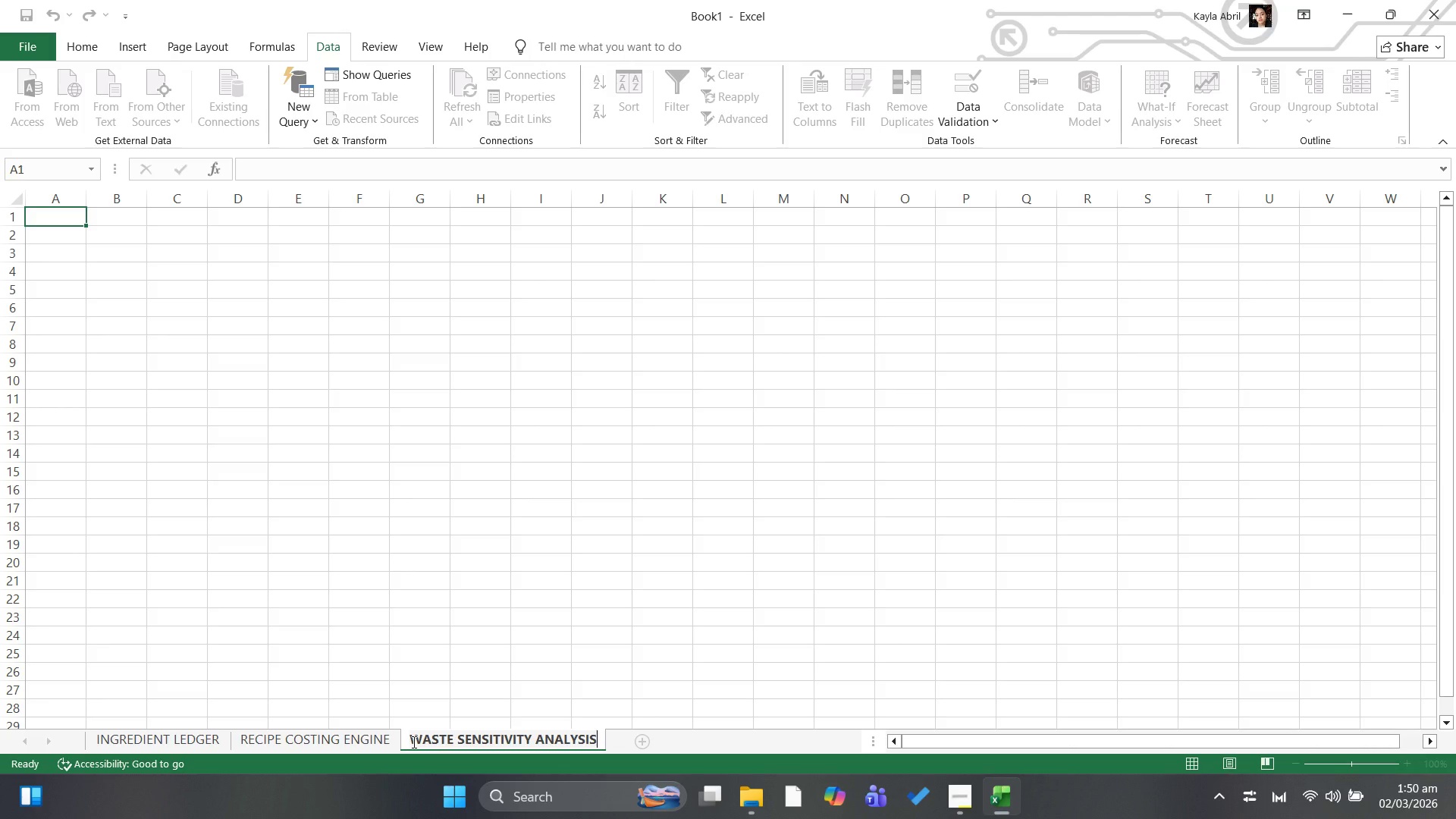 
left_click([510, 607])
 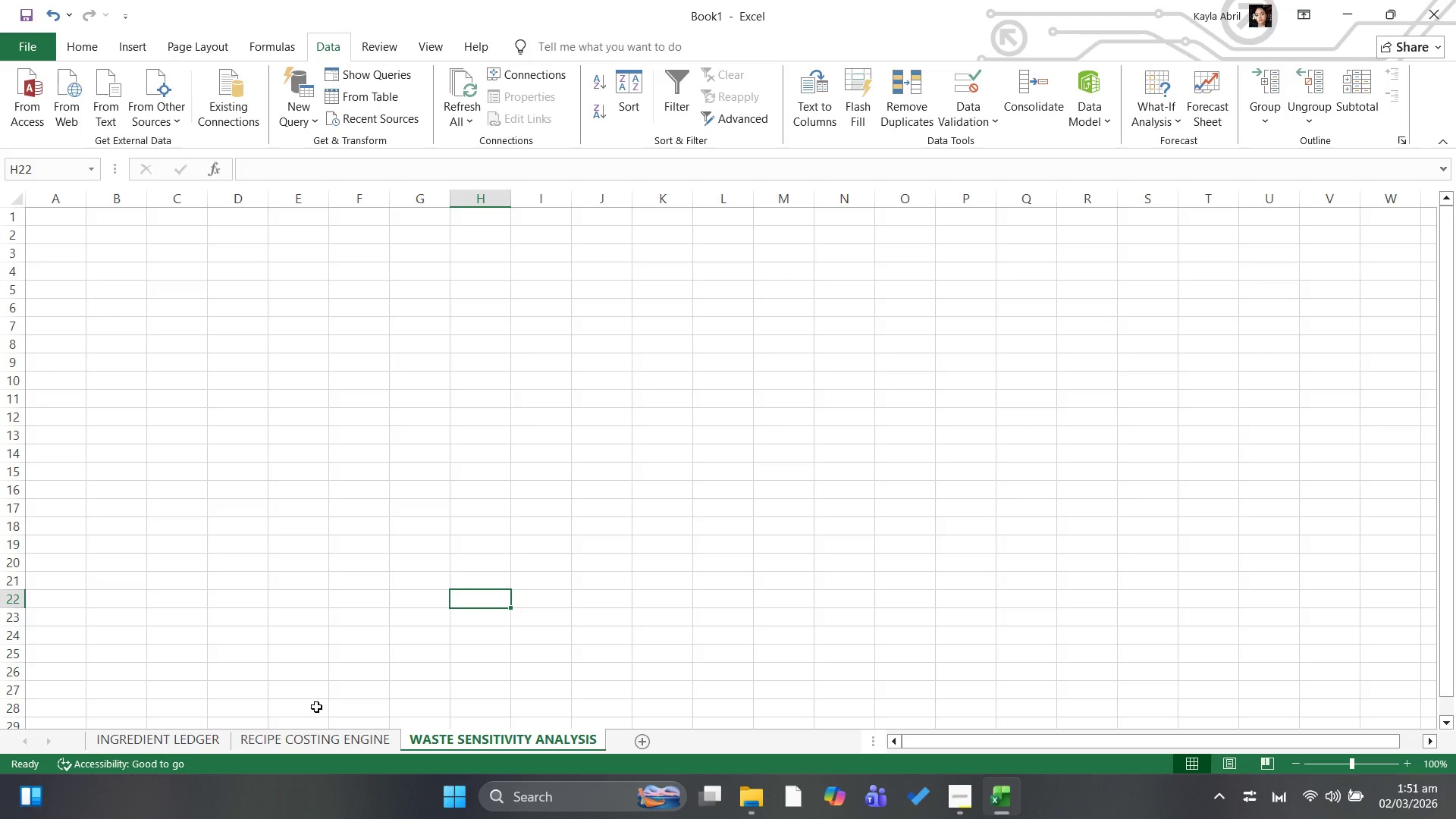 
wait(27.89)
 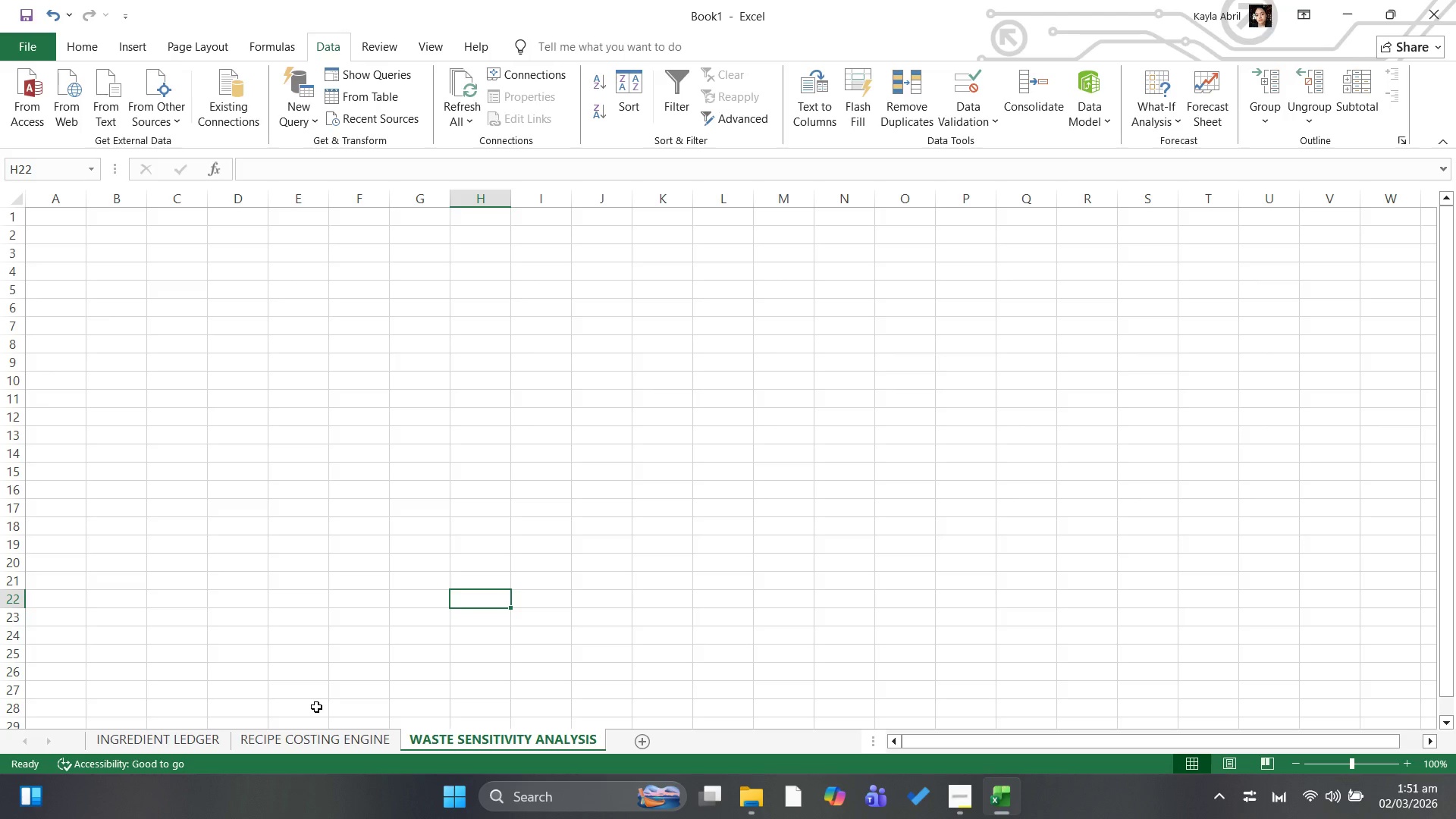 
left_click([289, 736])
 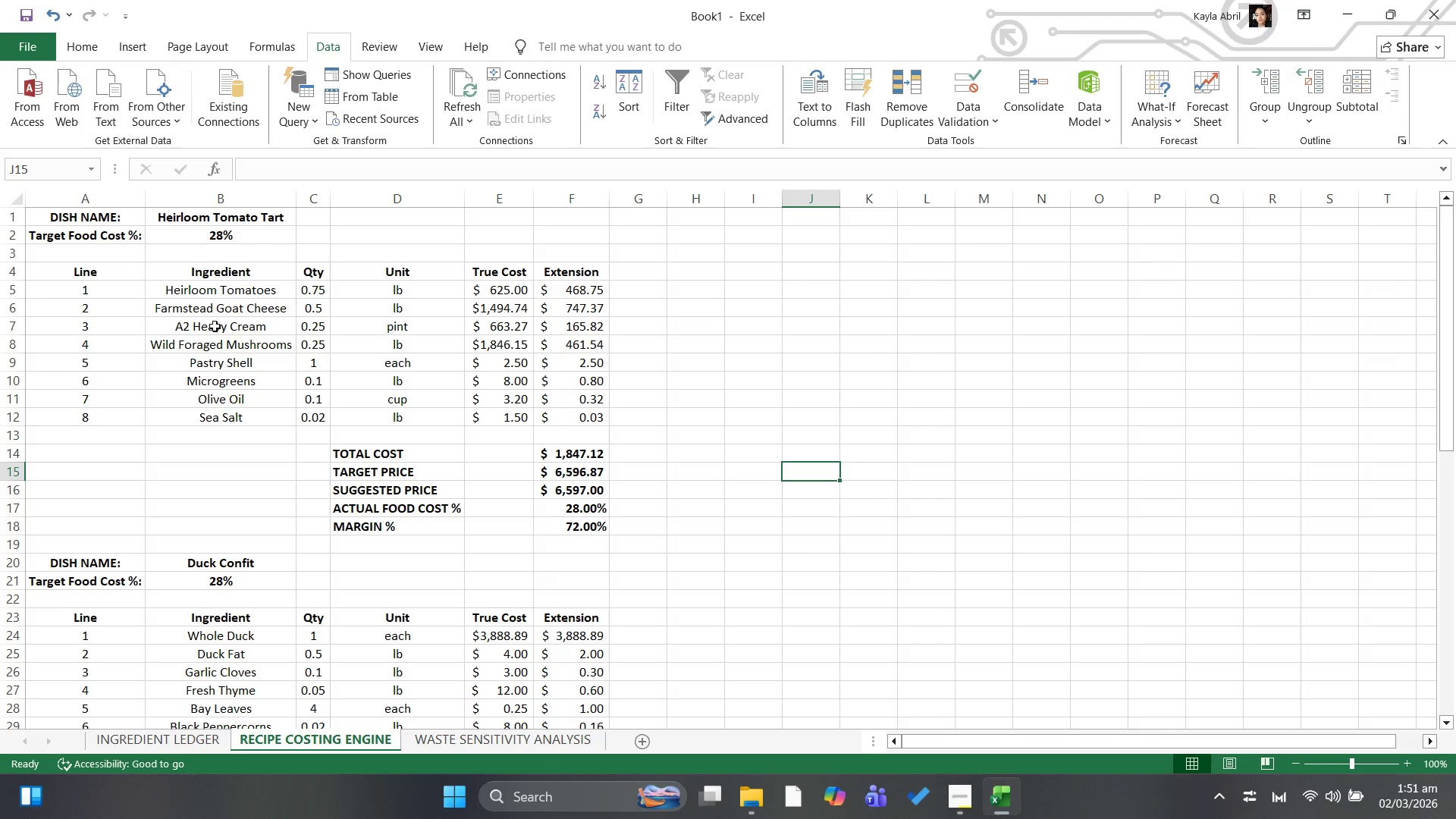 
scroll: coordinate [214, 406], scroll_direction: up, amount: 8.0
 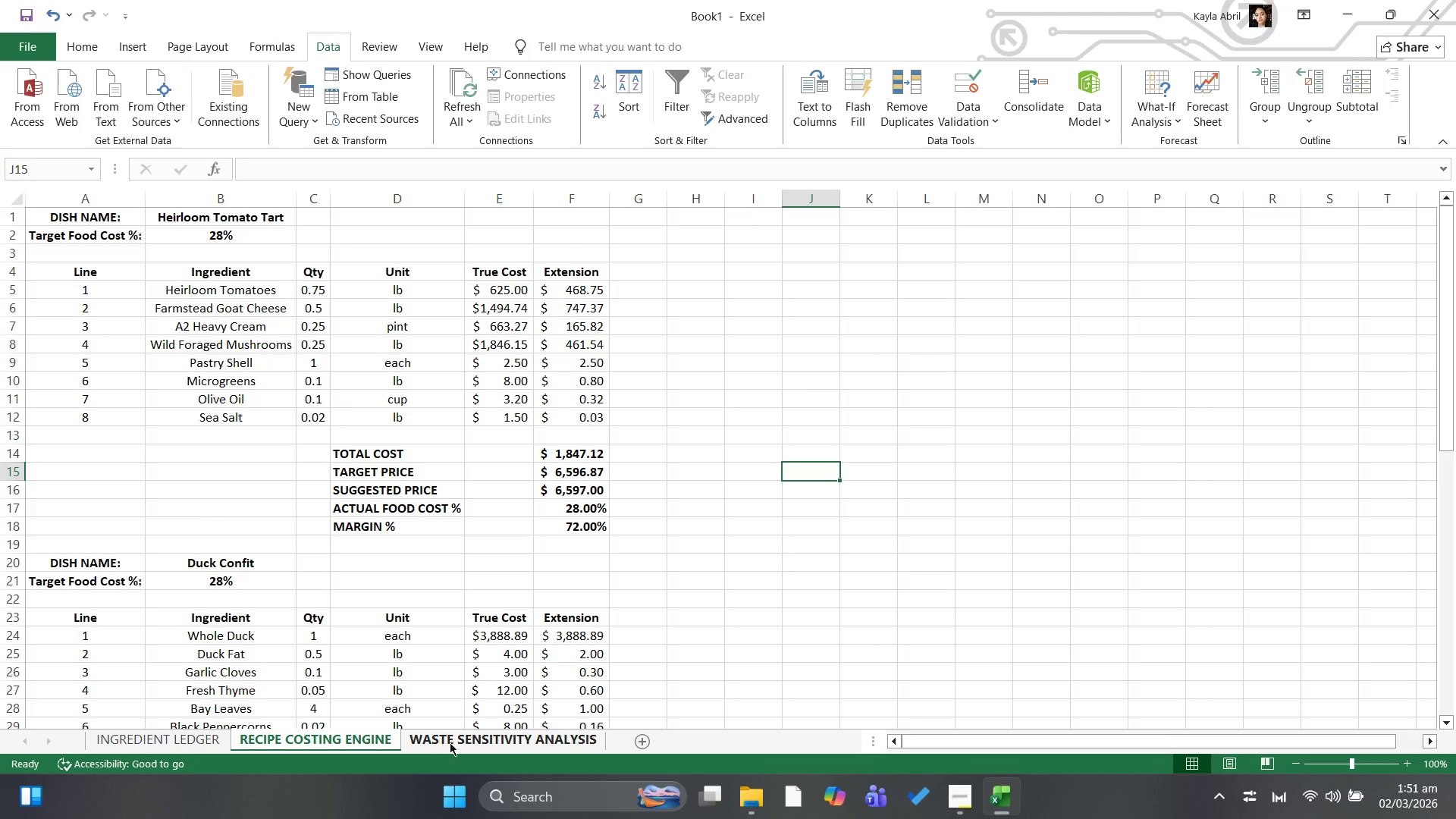 
left_click([452, 742])
 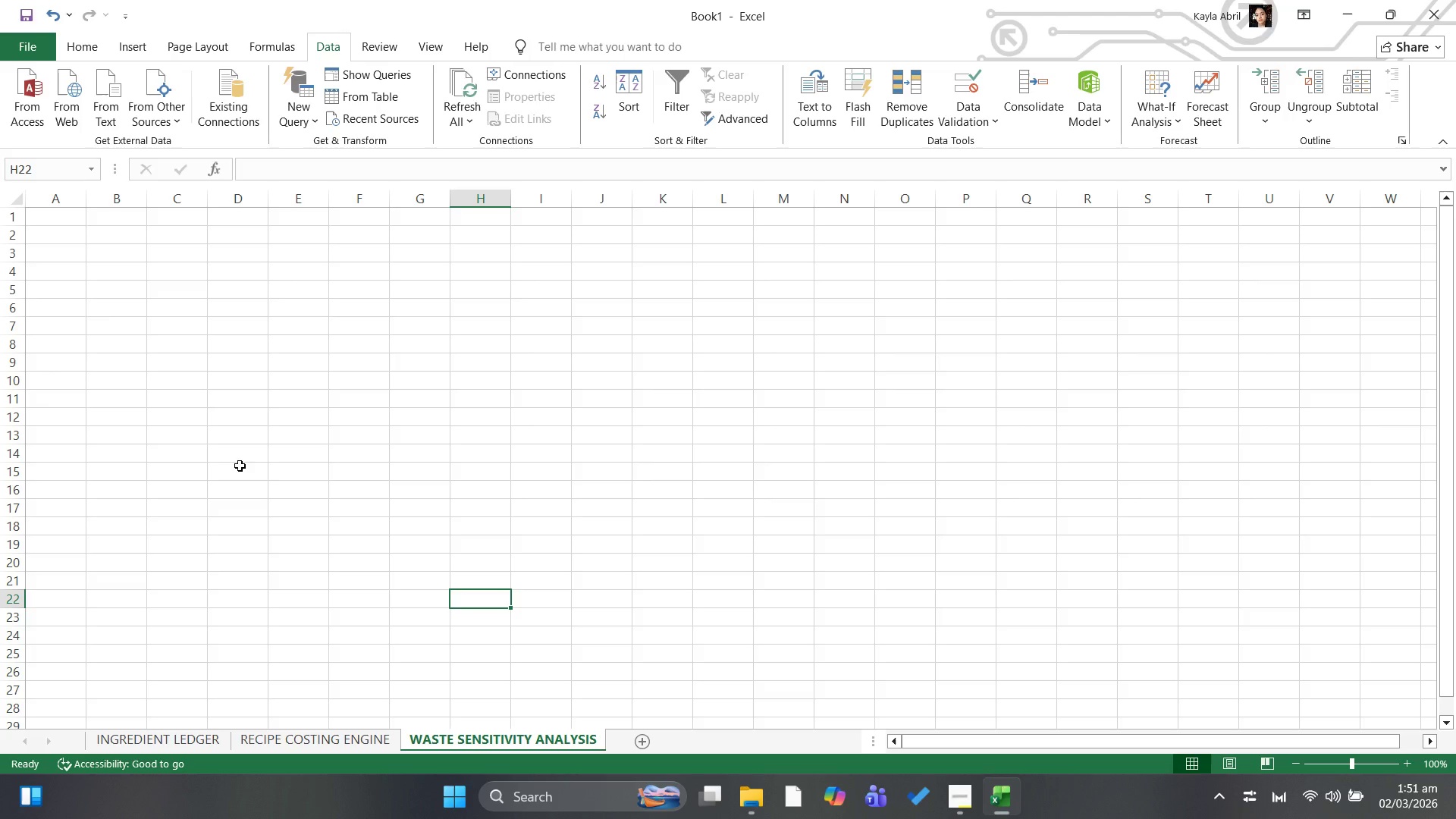 
wait(5.36)
 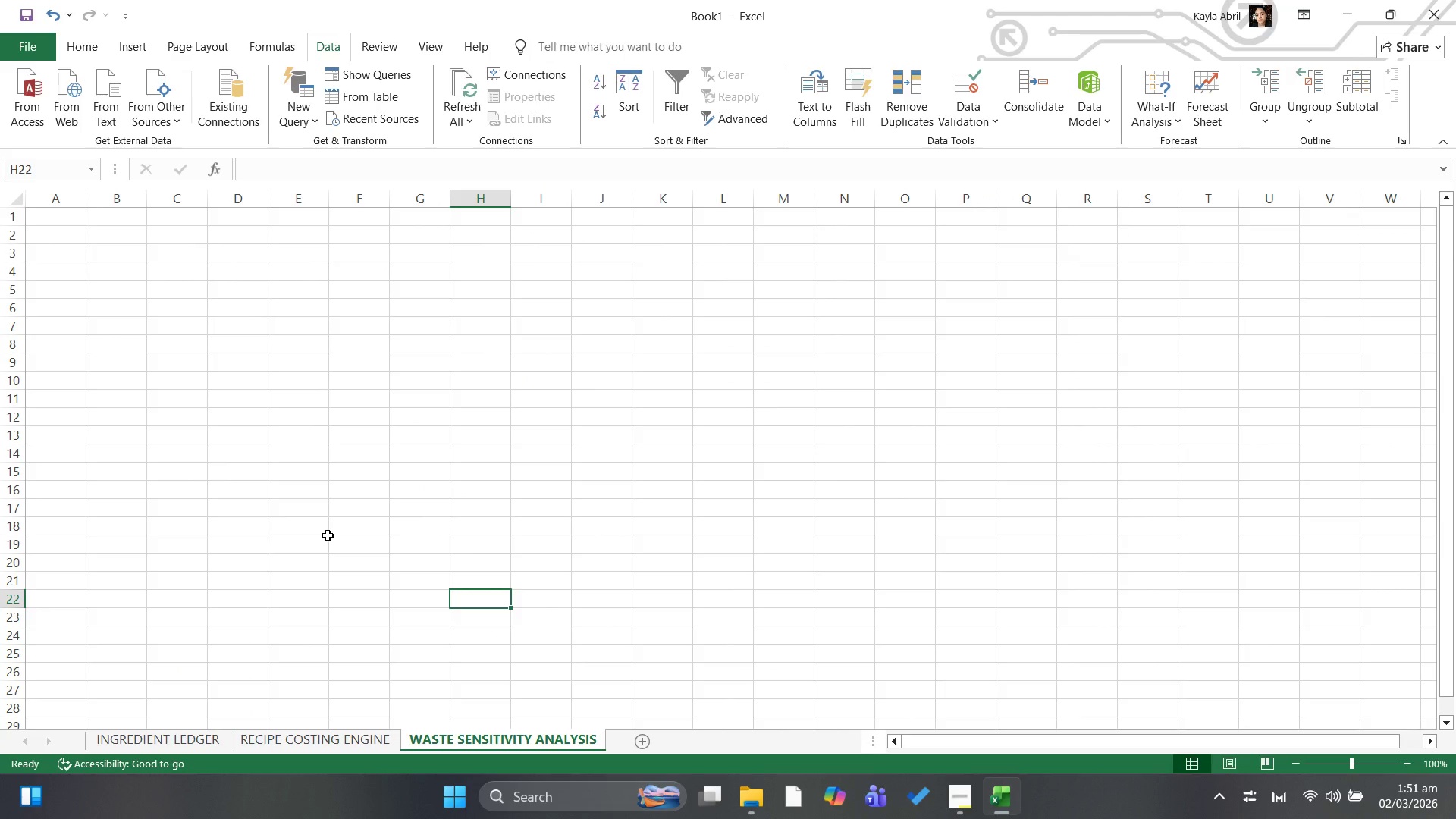 
left_click([68, 217])
 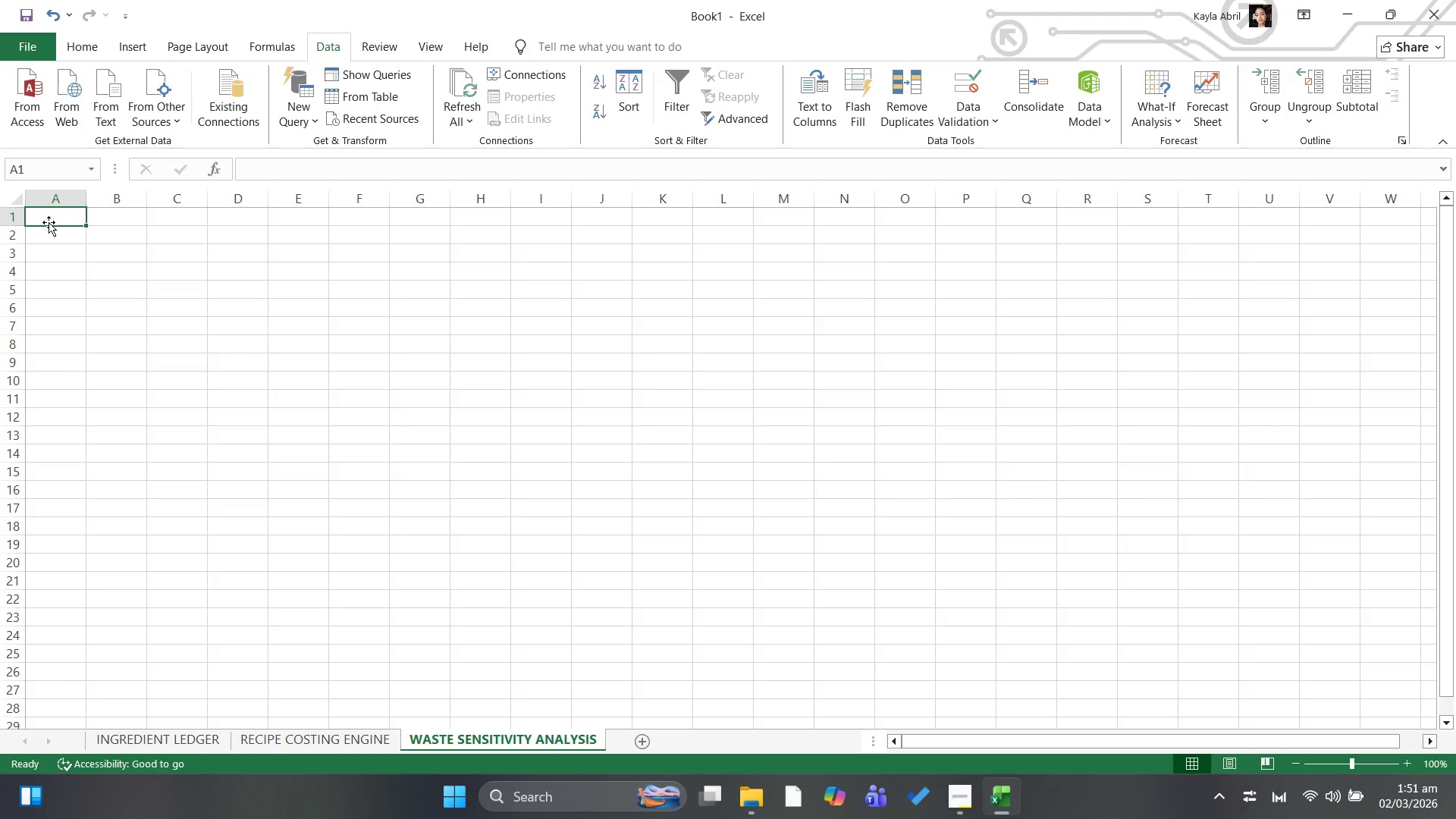 
type(WASTW )
key(Backspace)
key(Backspace)
type(E SENSITIVITY ANALYSIS)
 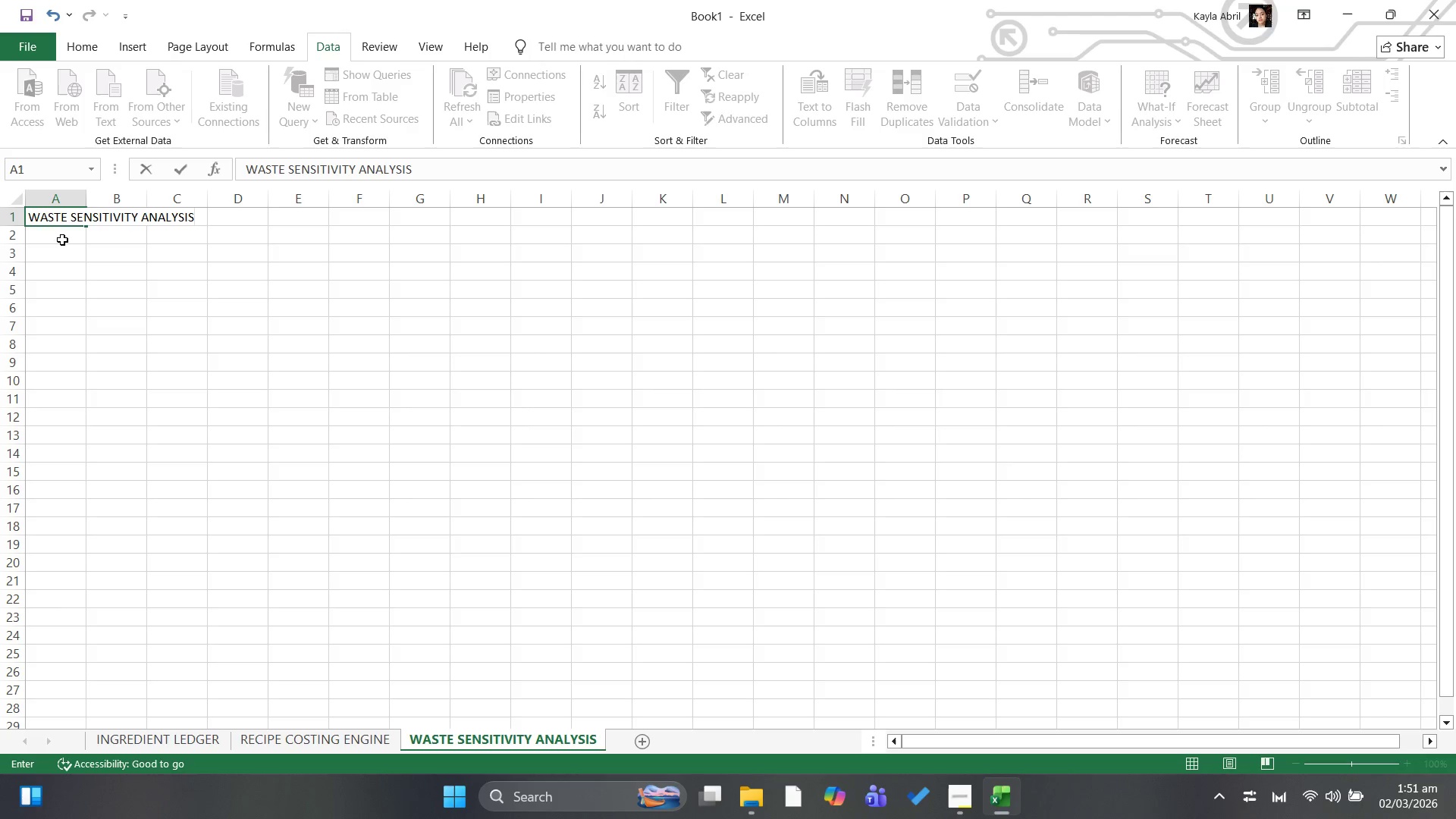 
left_click([86, 252])
 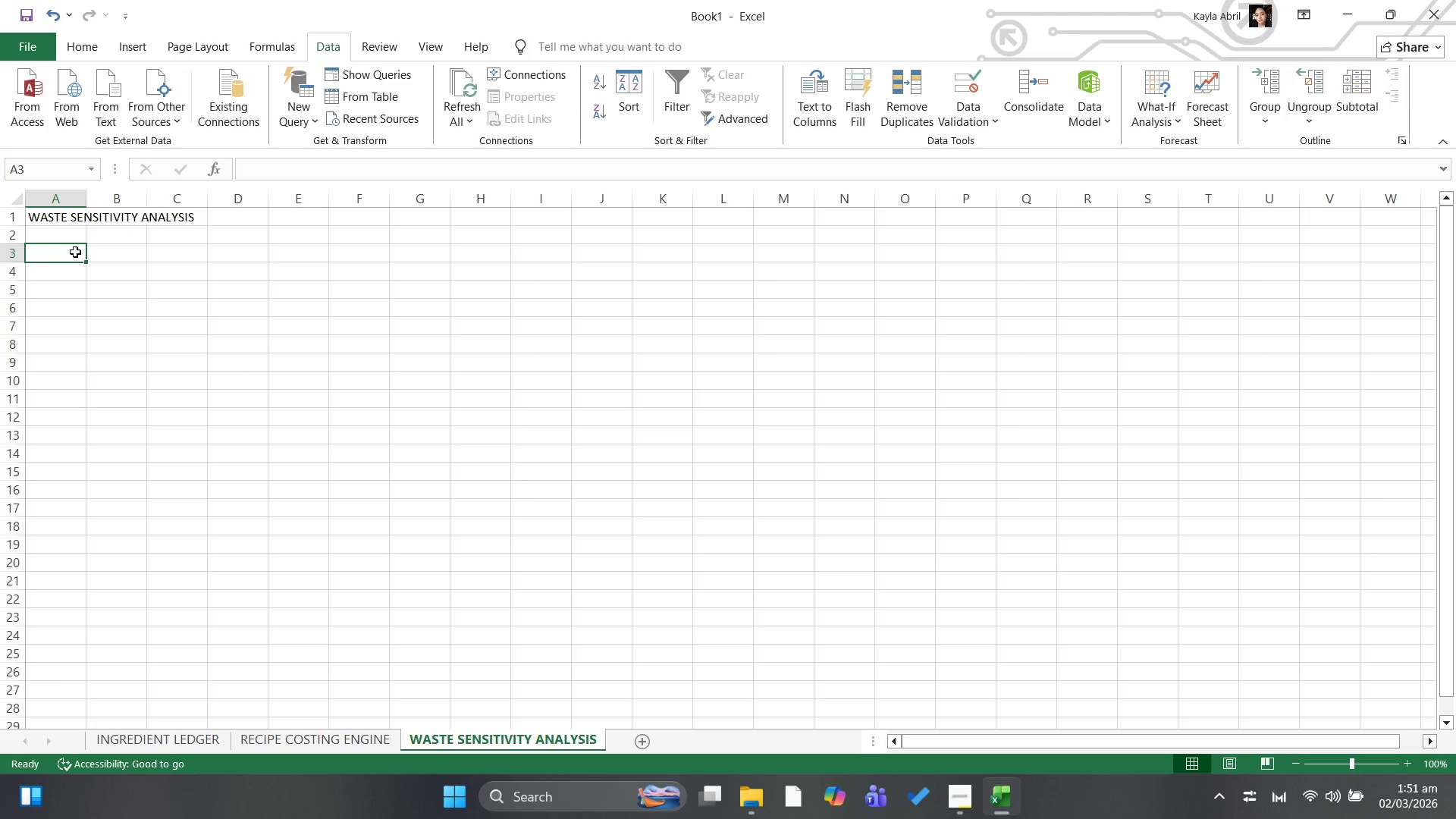 
wait(11.02)
 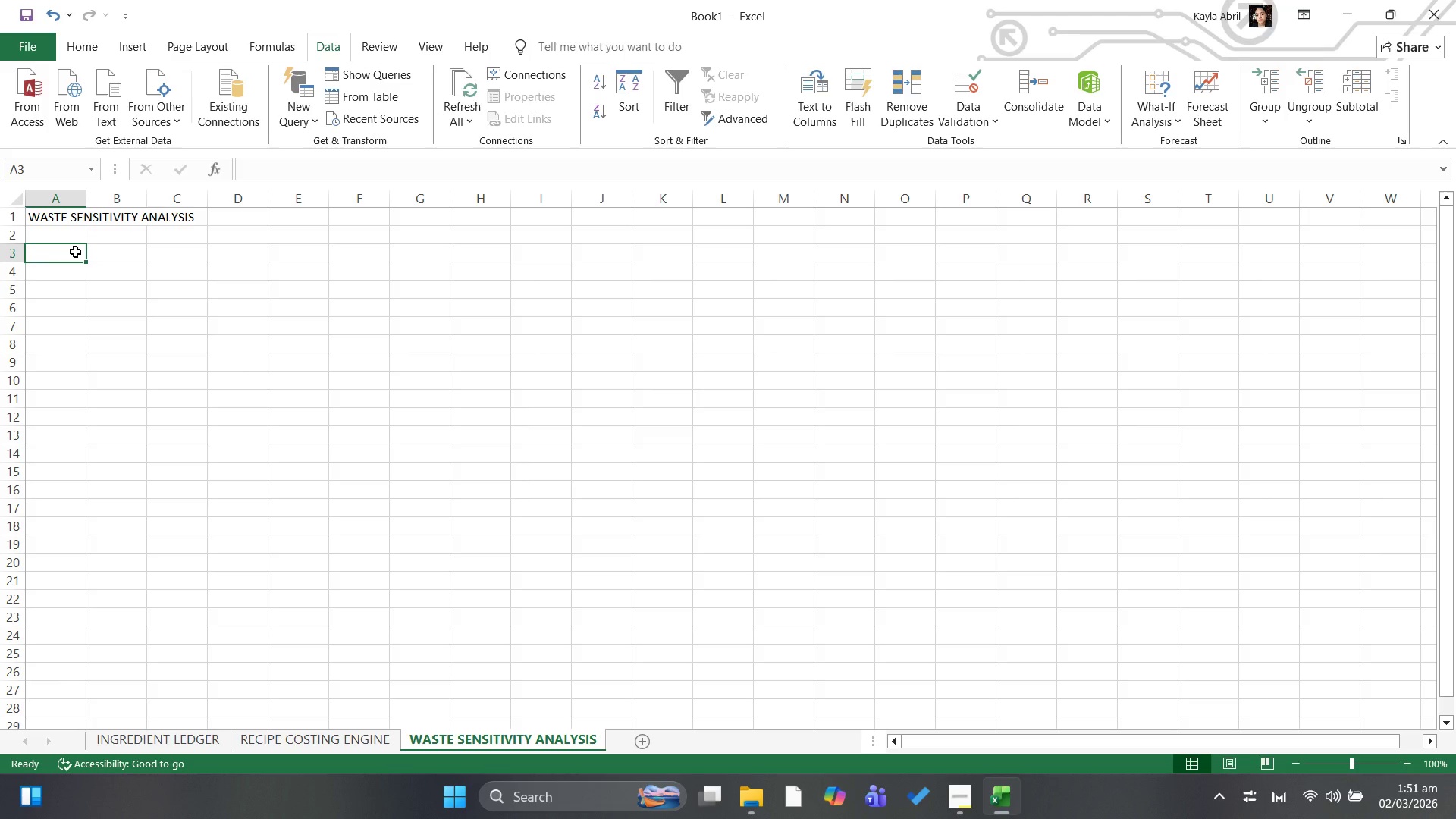 
type(Dish)
 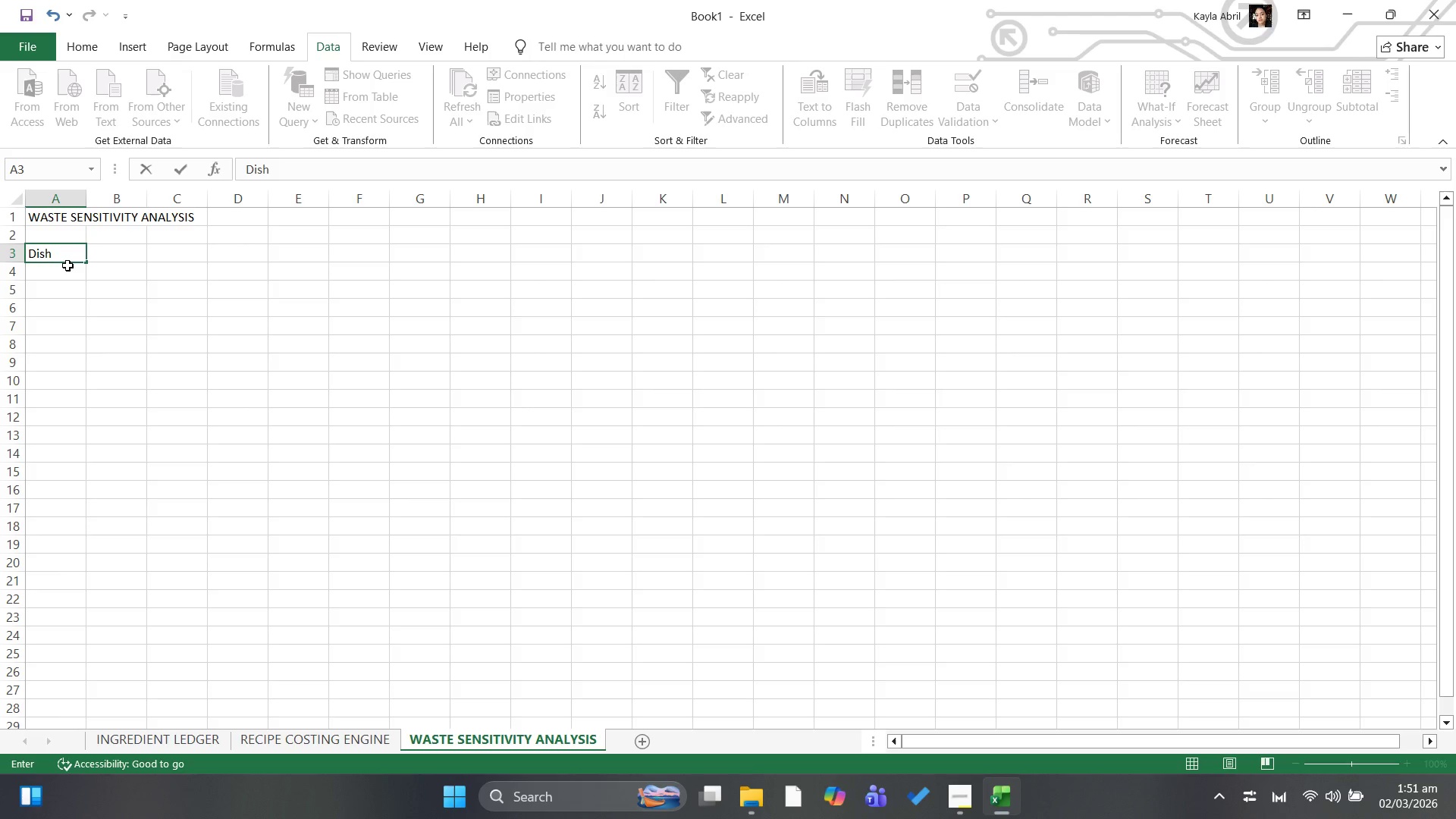 
key(ArrowDown)
 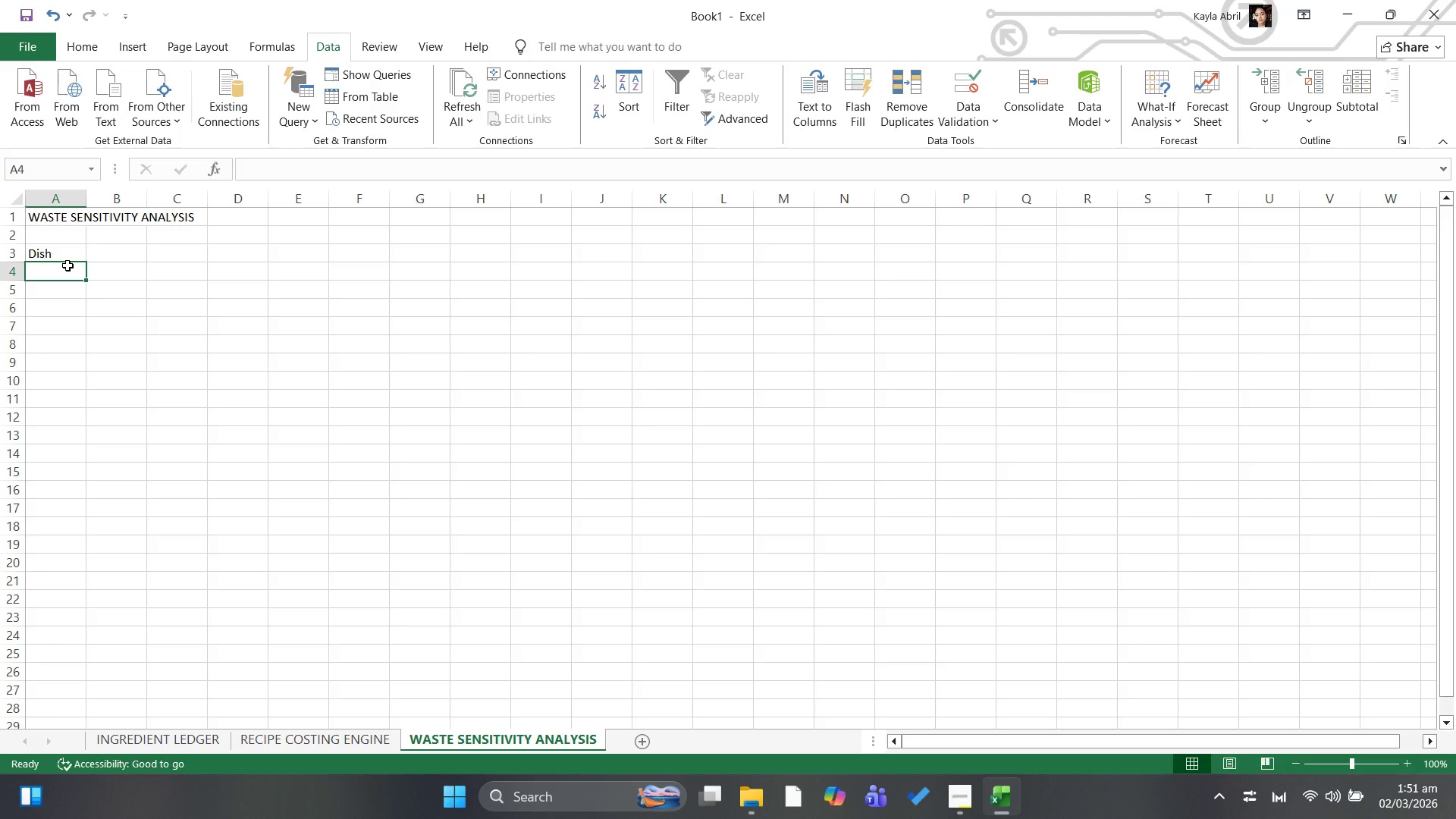 
type(Heirloom Tomato Tart)
 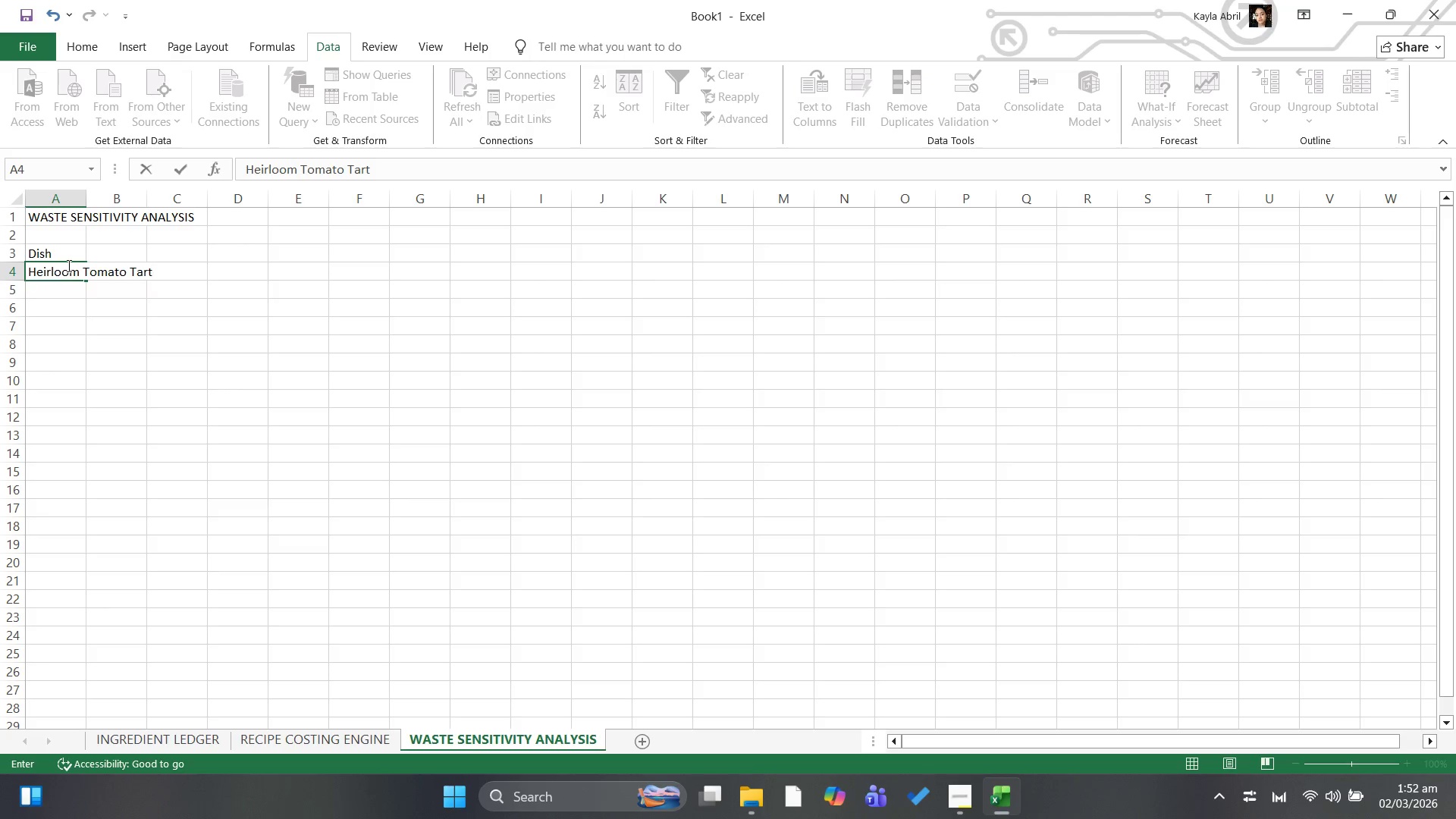 
key(ArrowDown)
 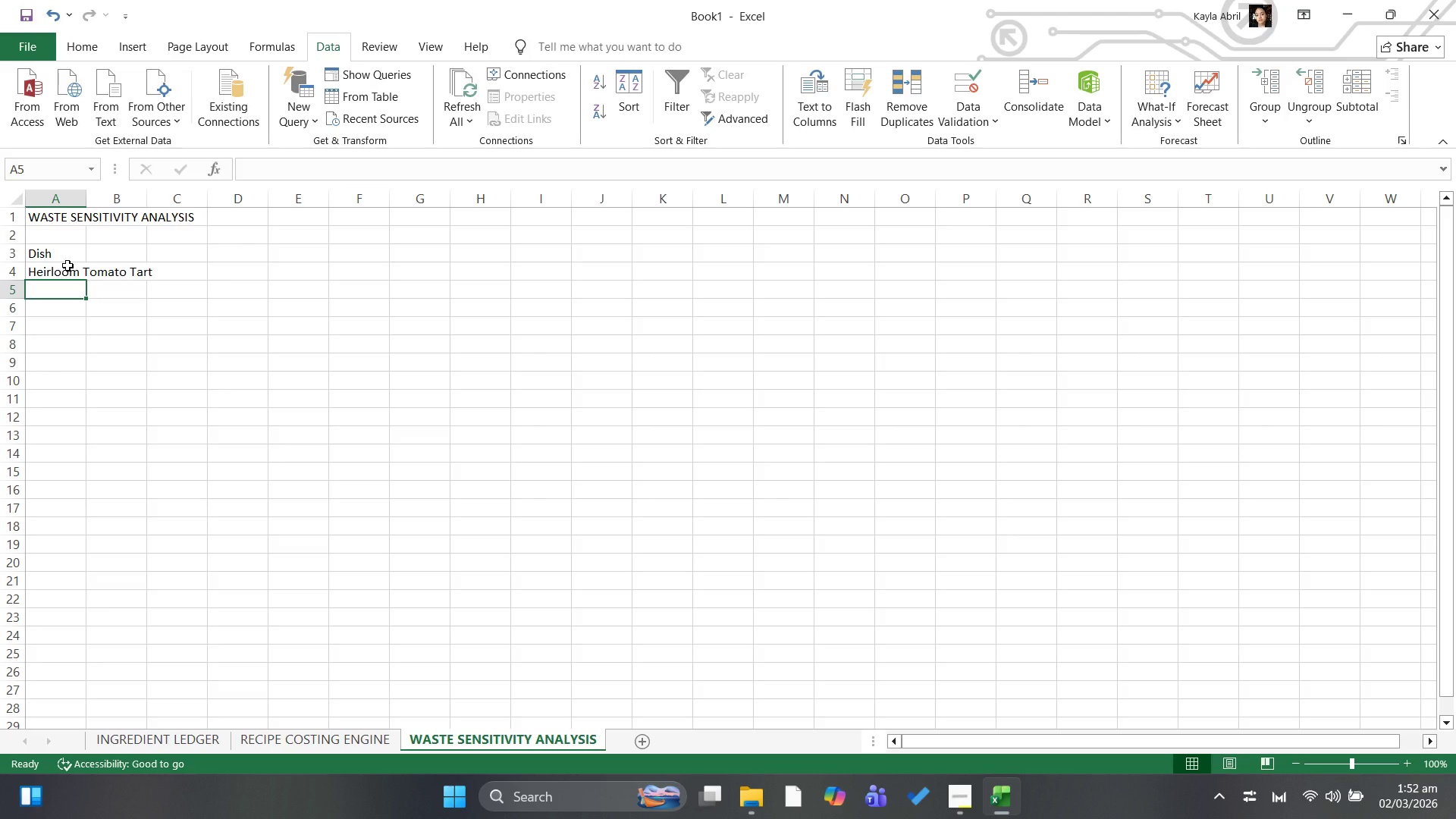 
type(Duck Confit)
 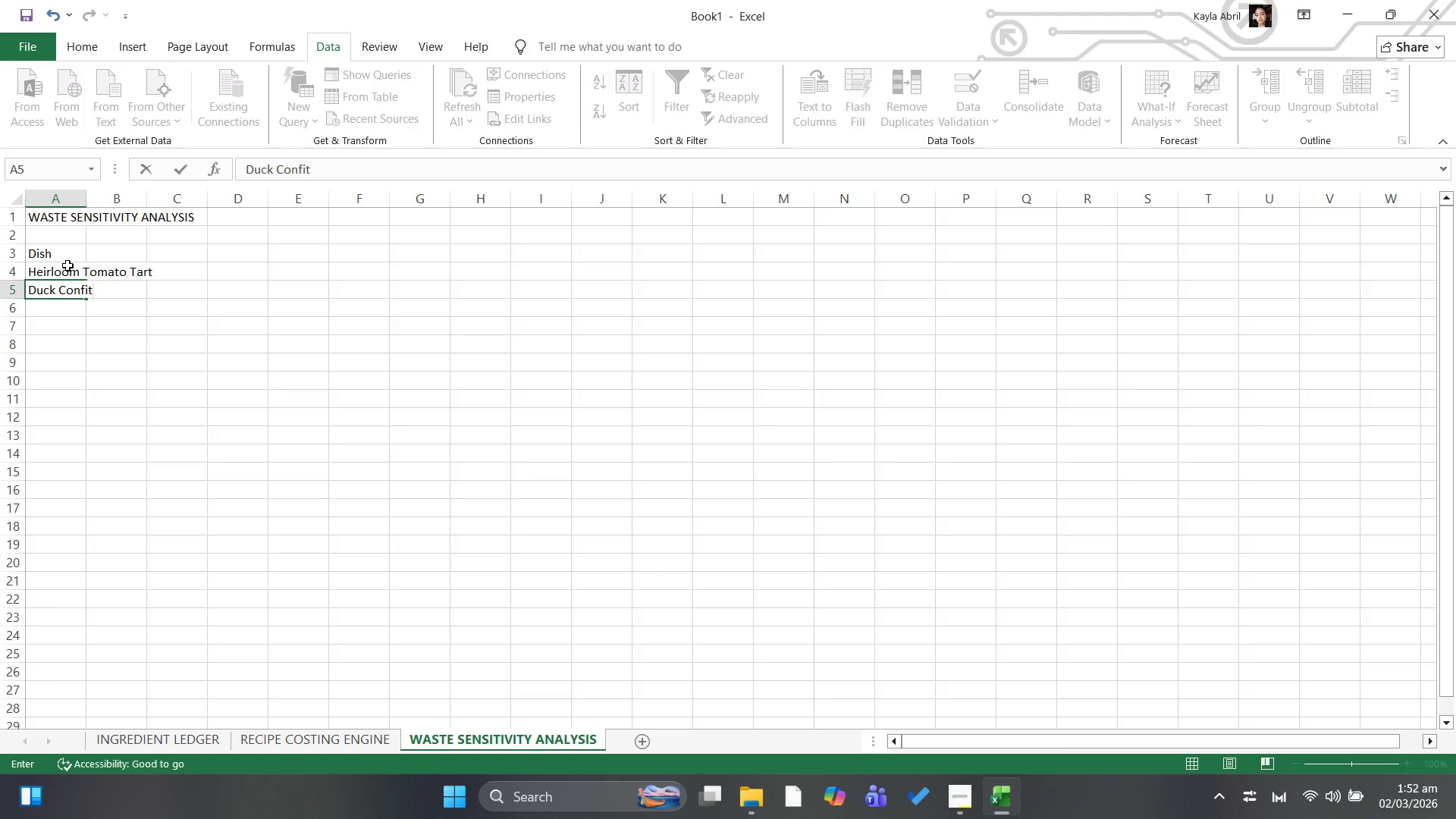 
key(ArrowDown)
 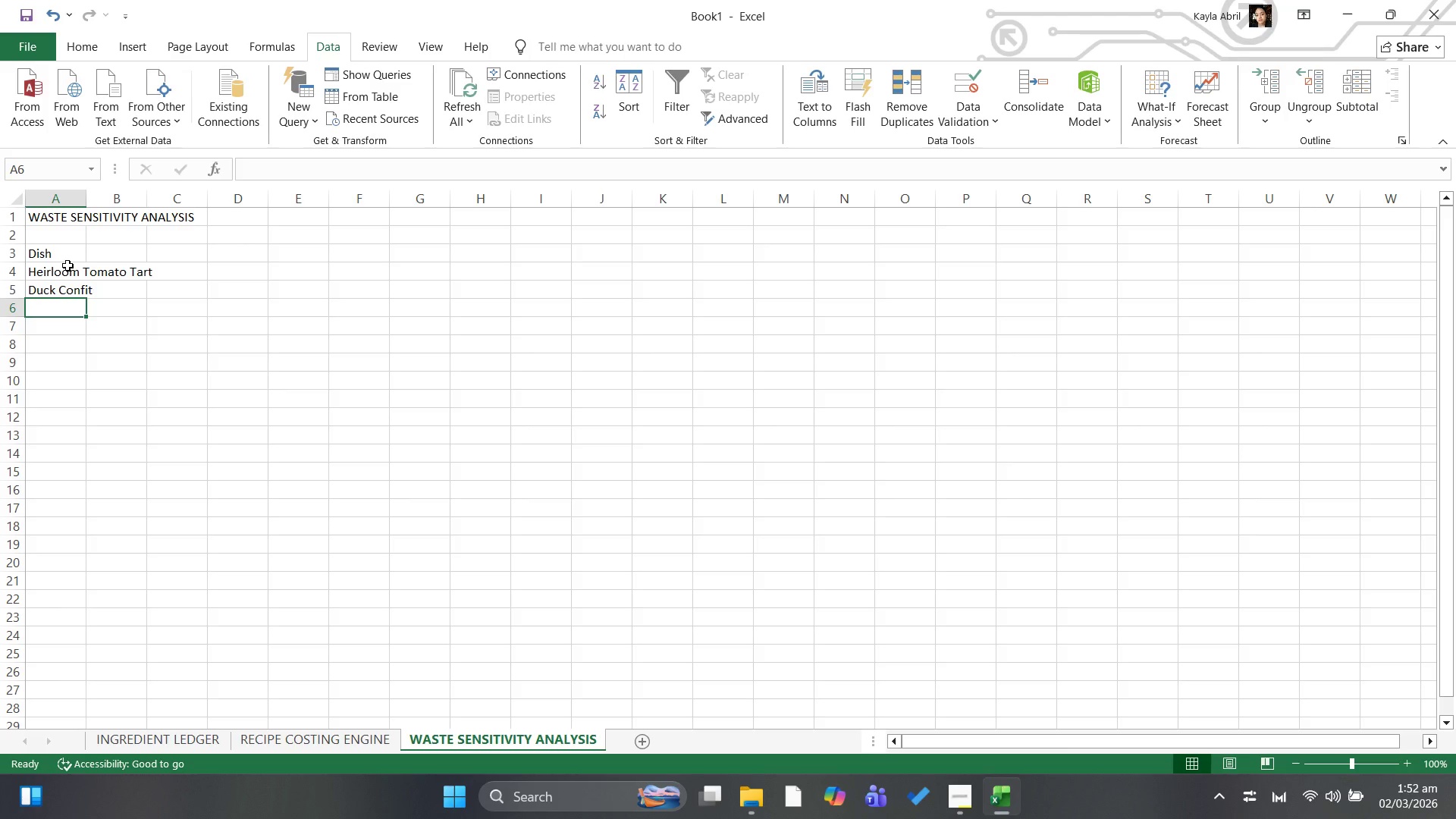 
type(Mushroom Risotto)
 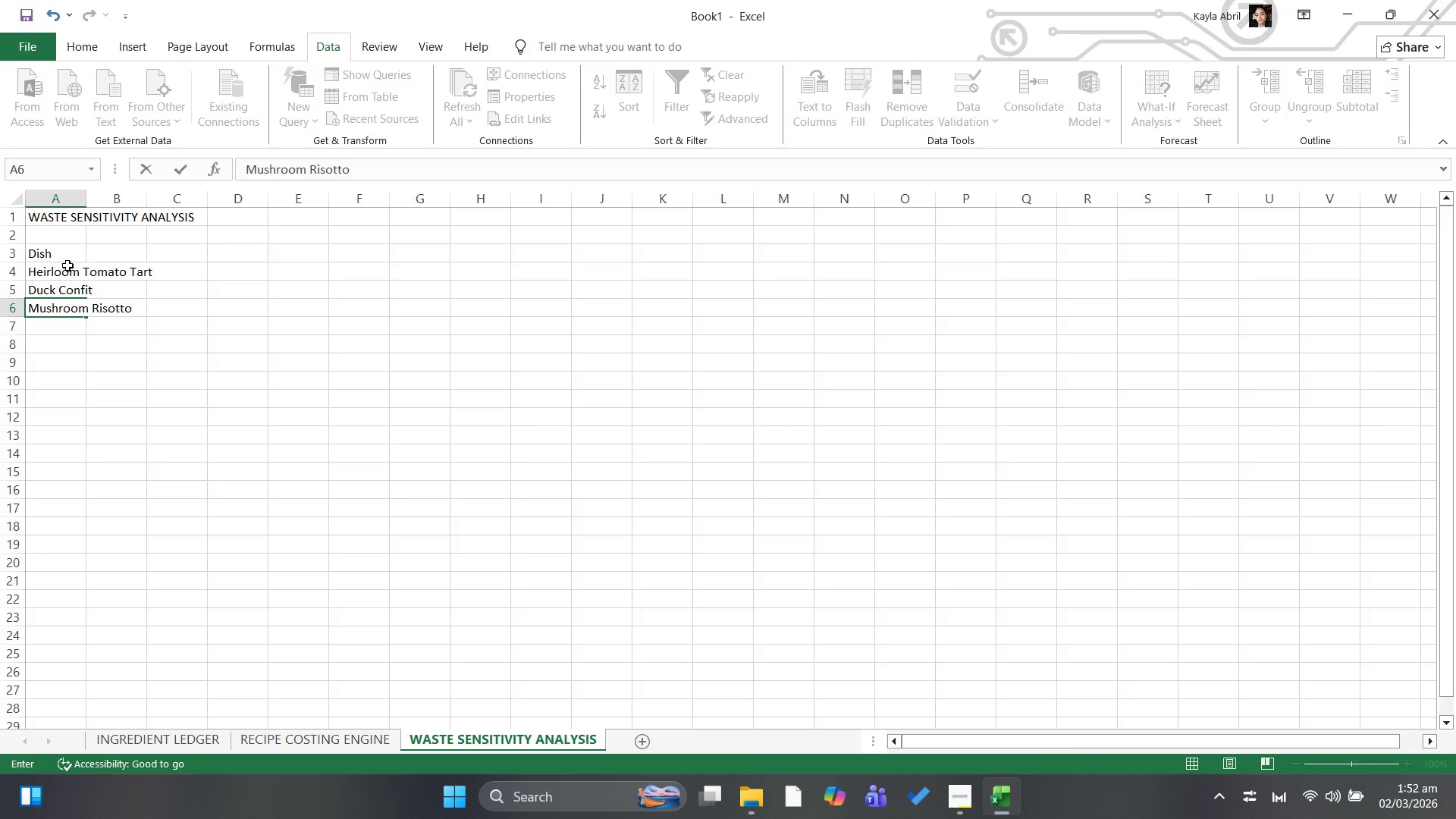 
left_click([58, 344])
 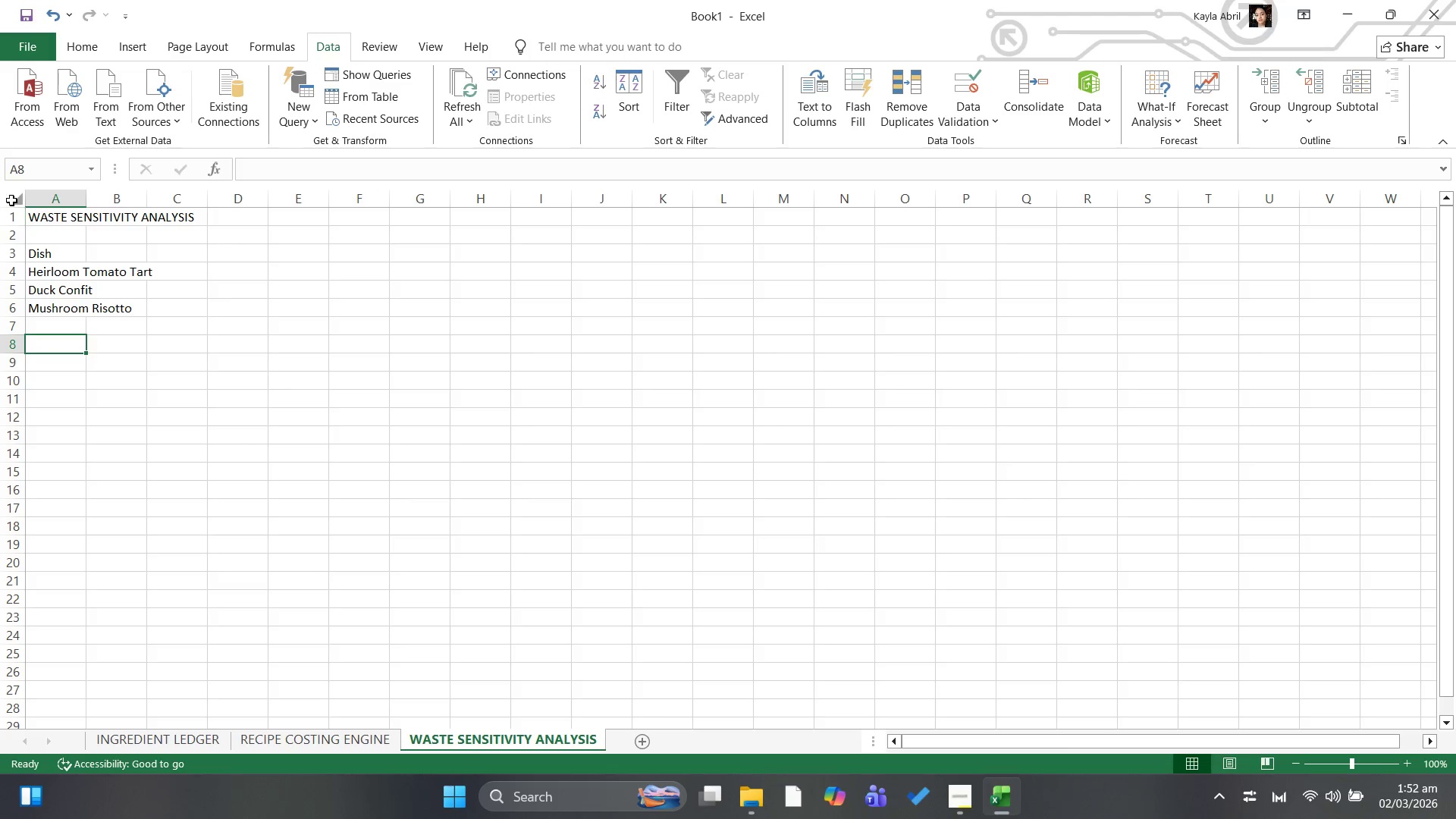 
left_click([13, 200])
 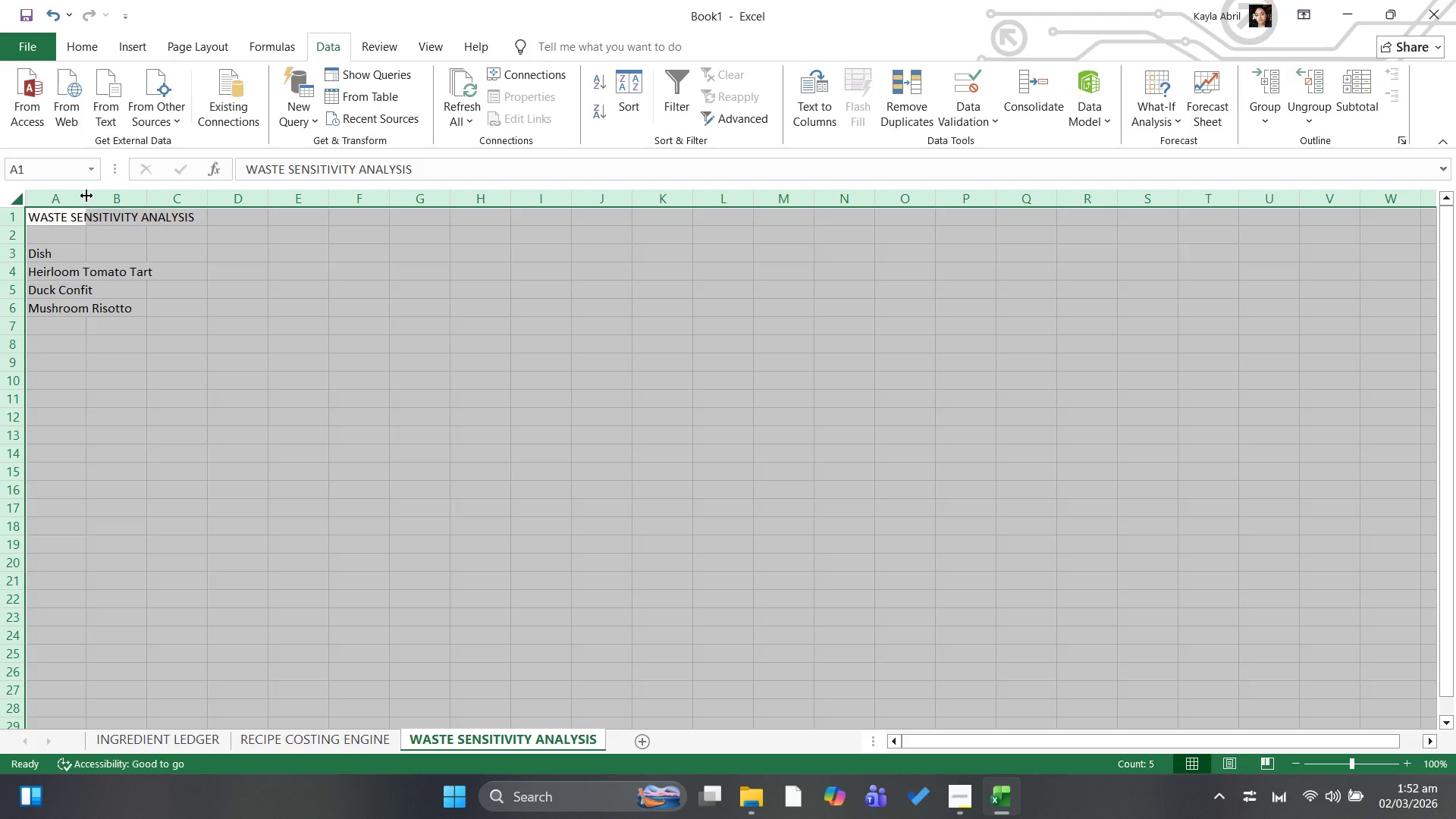 
double_click([86, 196])
 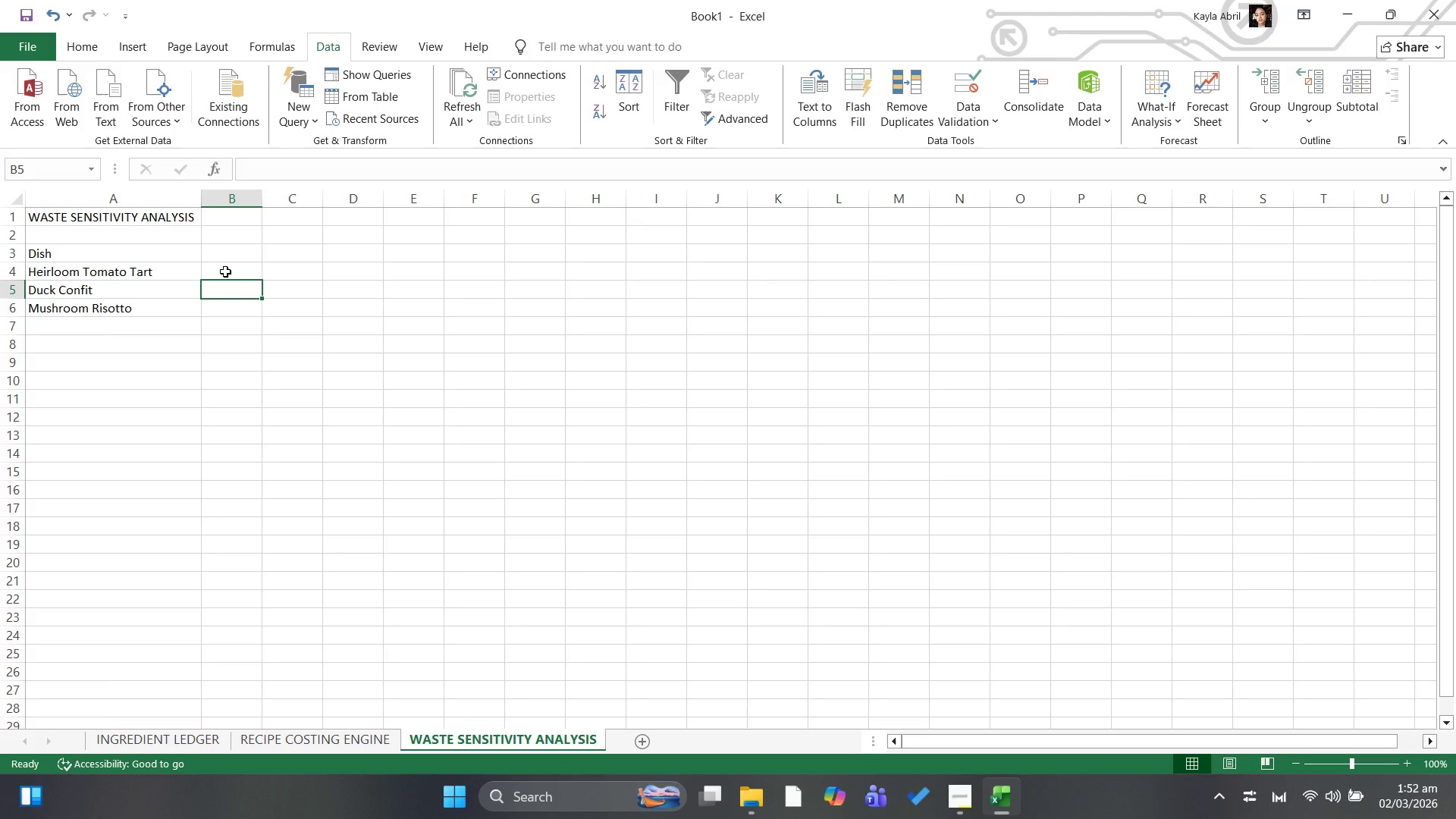 
left_click([225, 258])
 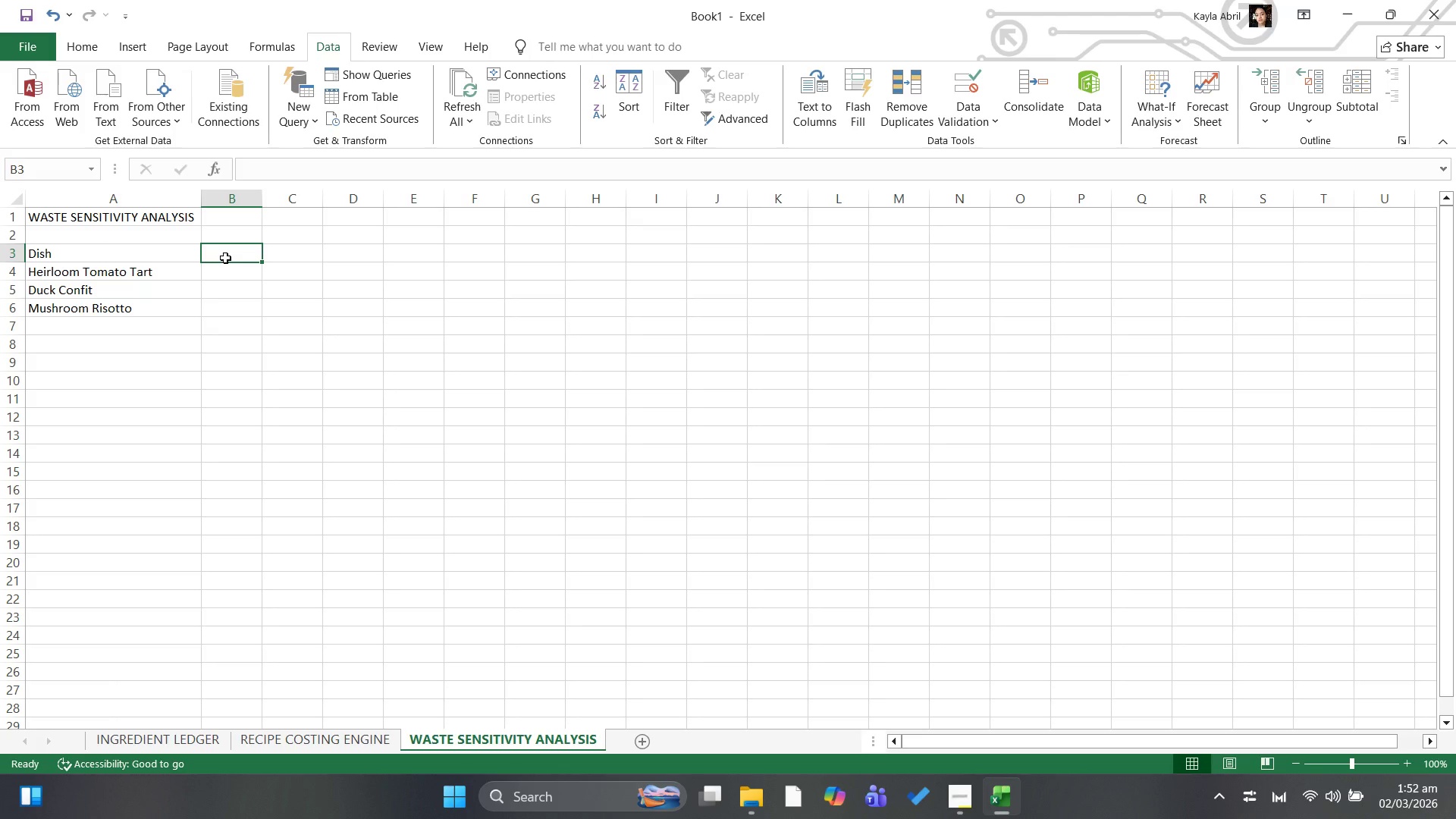 
type(Normal Food Cost)
 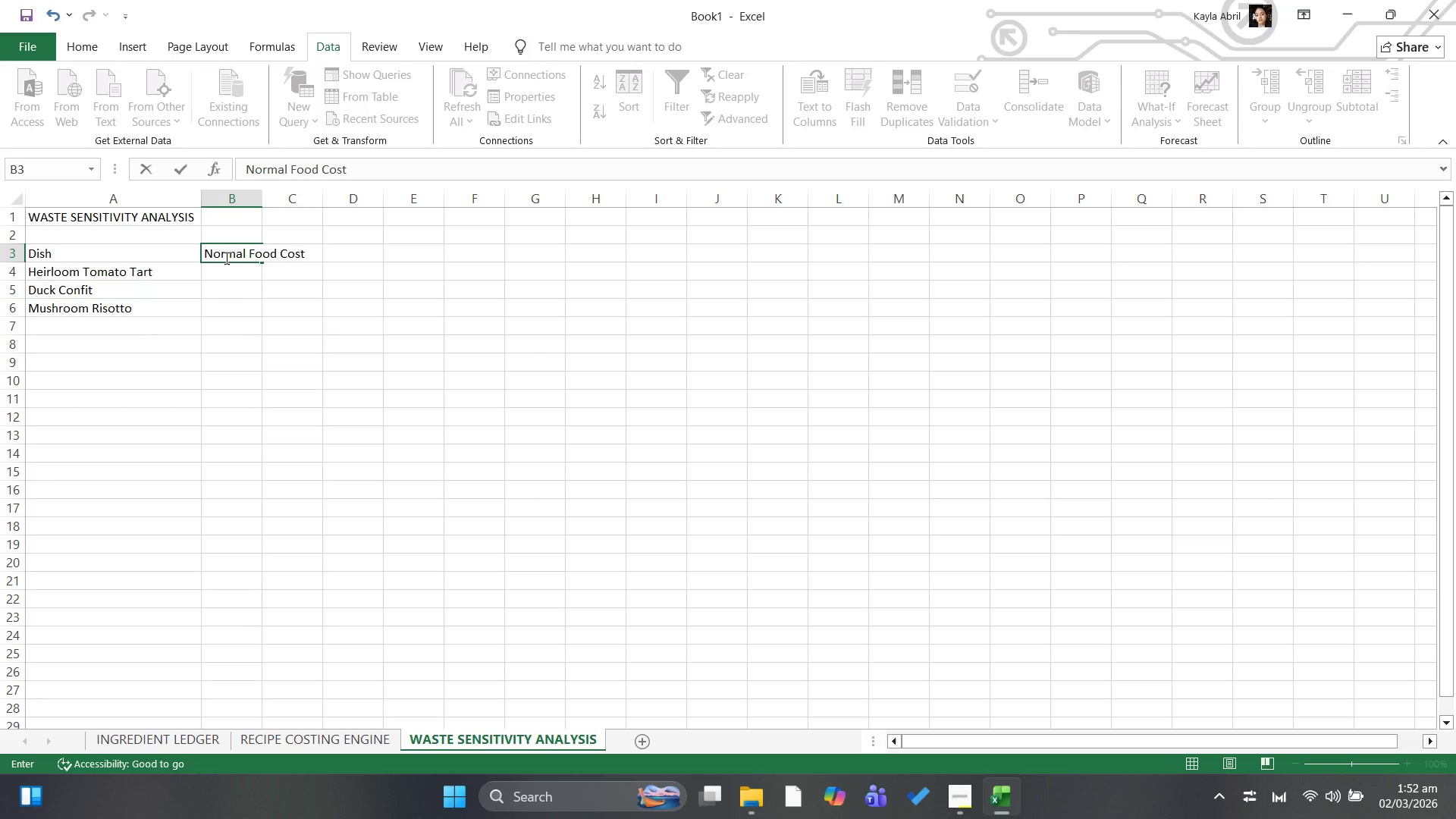 
key(ArrowDown)
 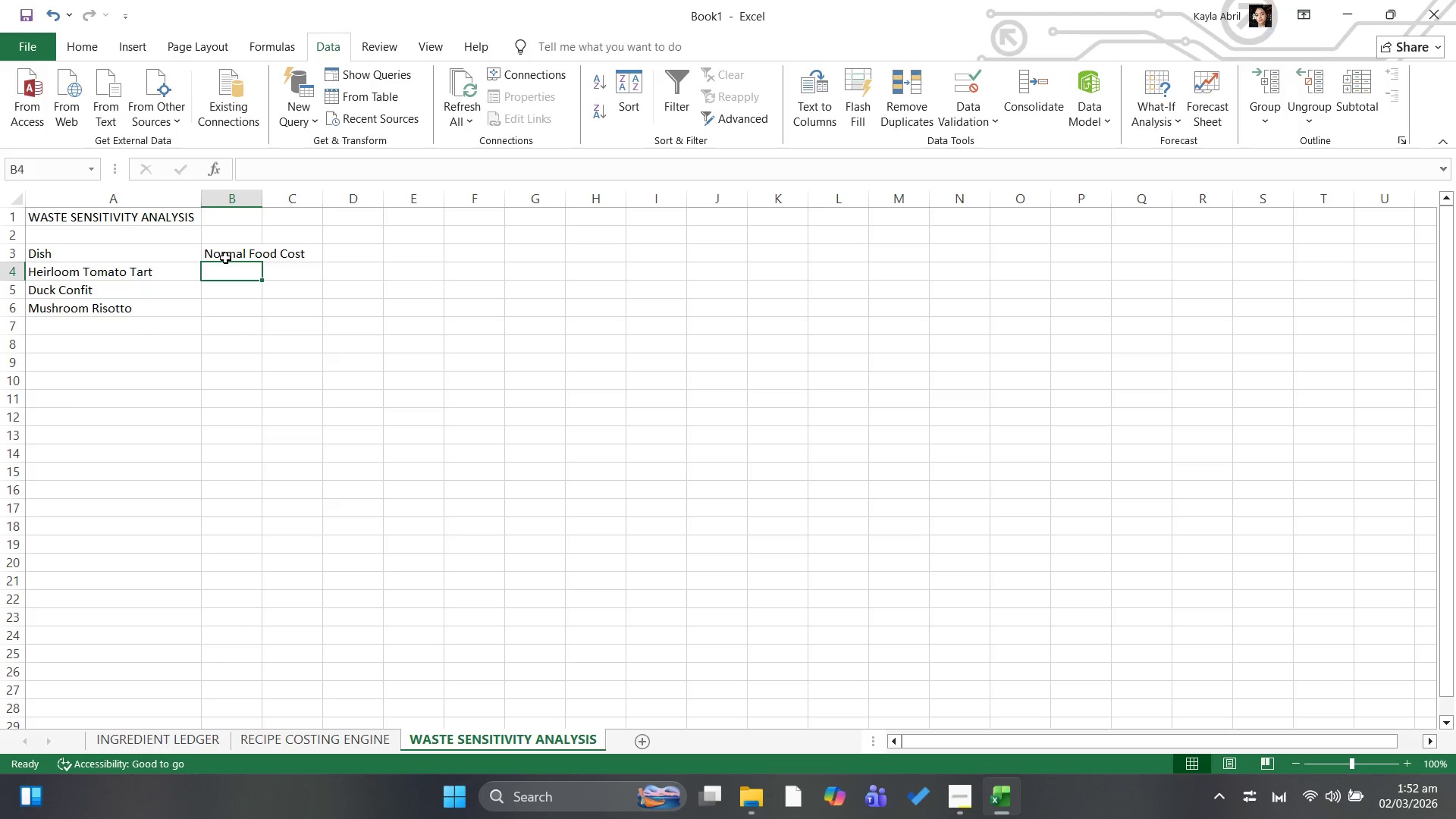 
type(28)
 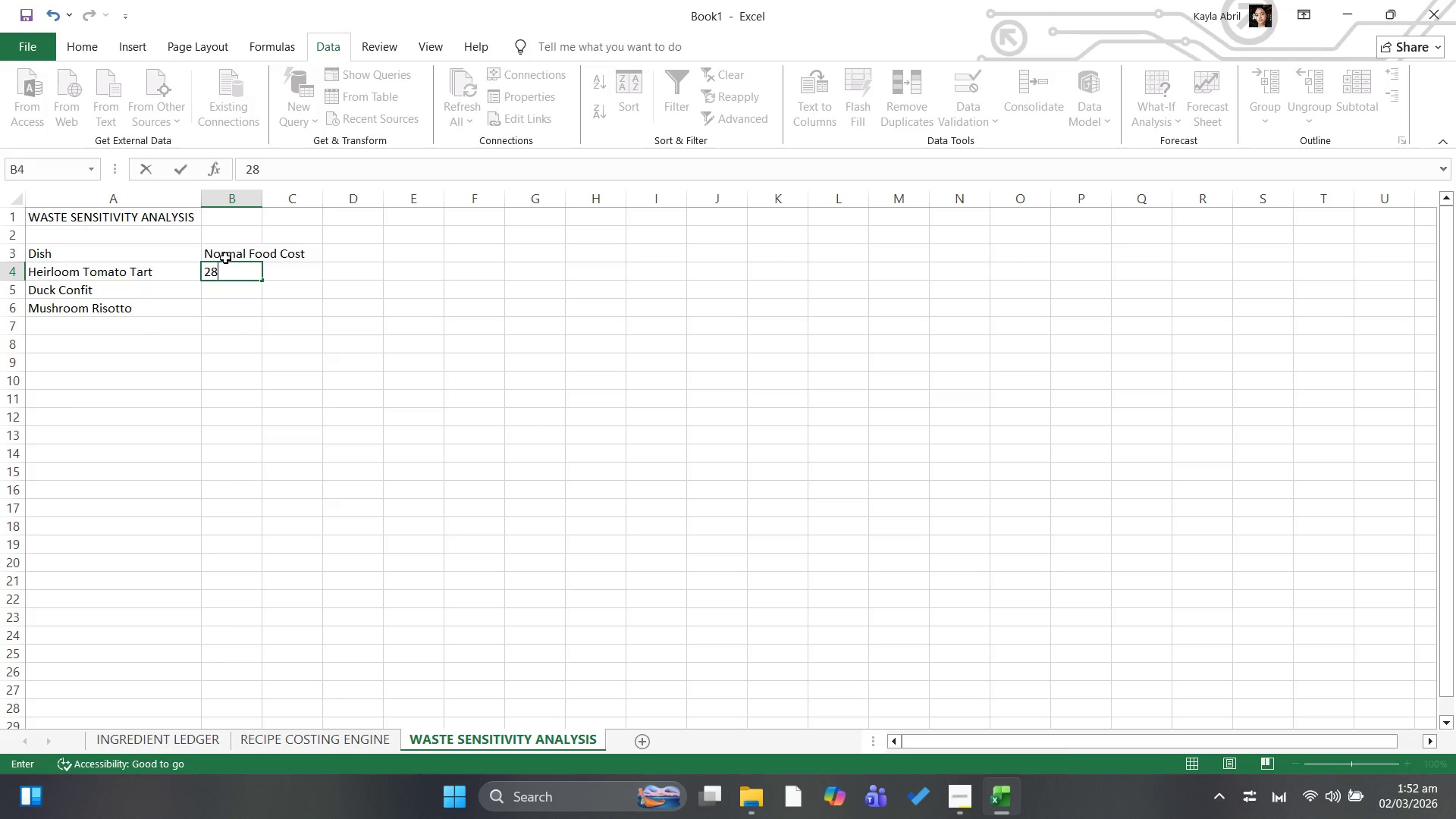 
key(Shift+5)
 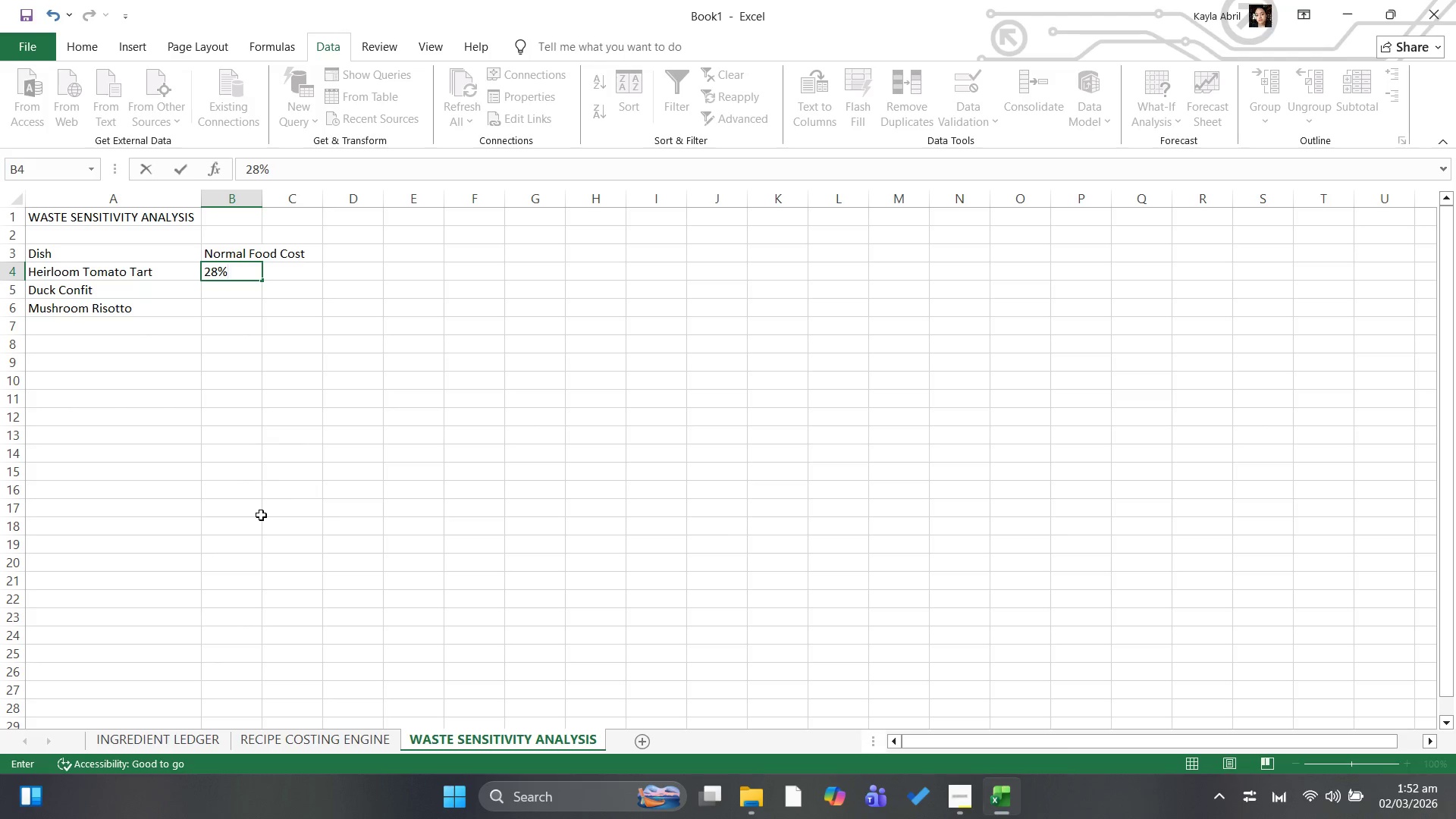 
left_click([257, 735])
 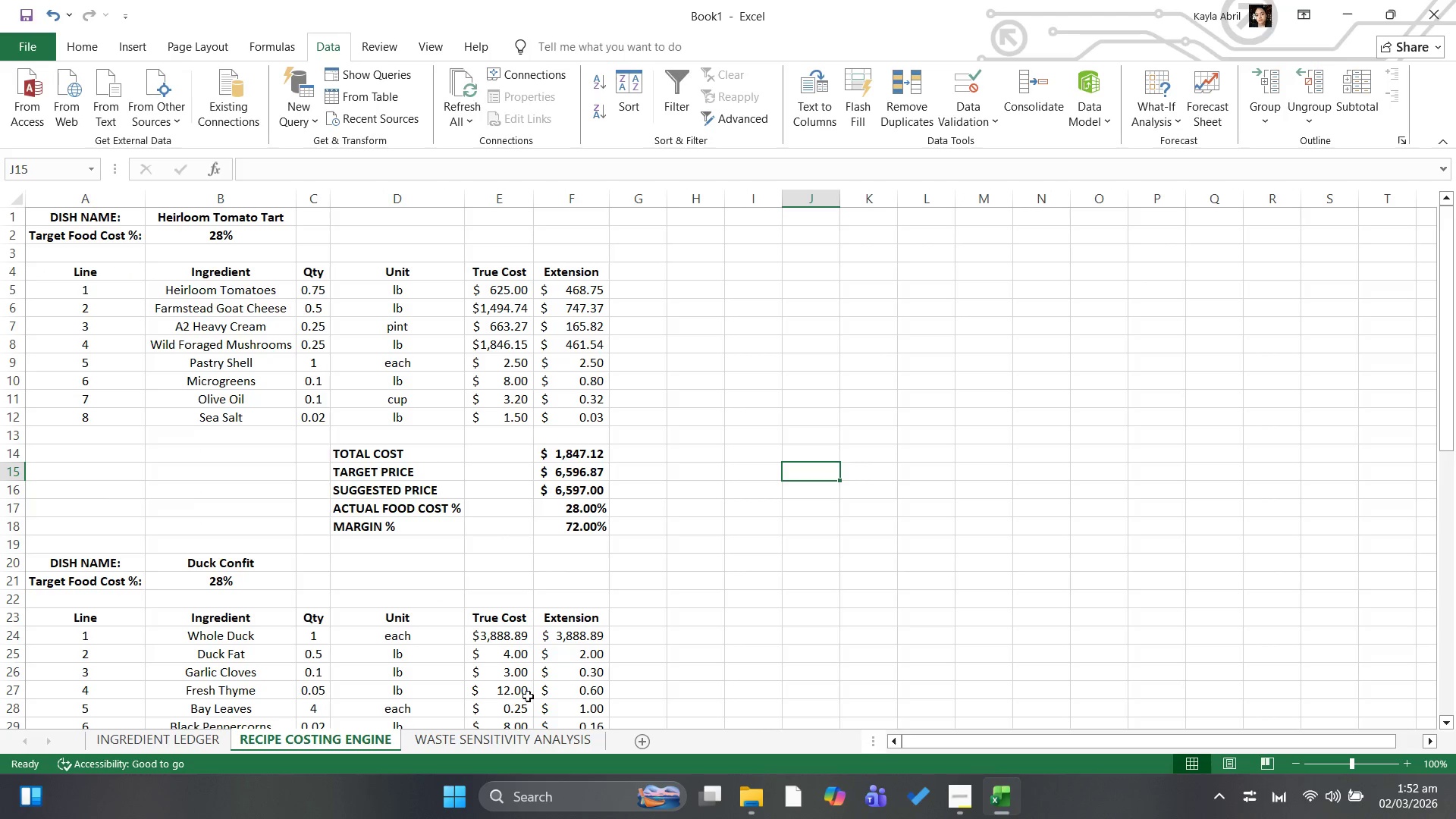 
wait(9.17)
 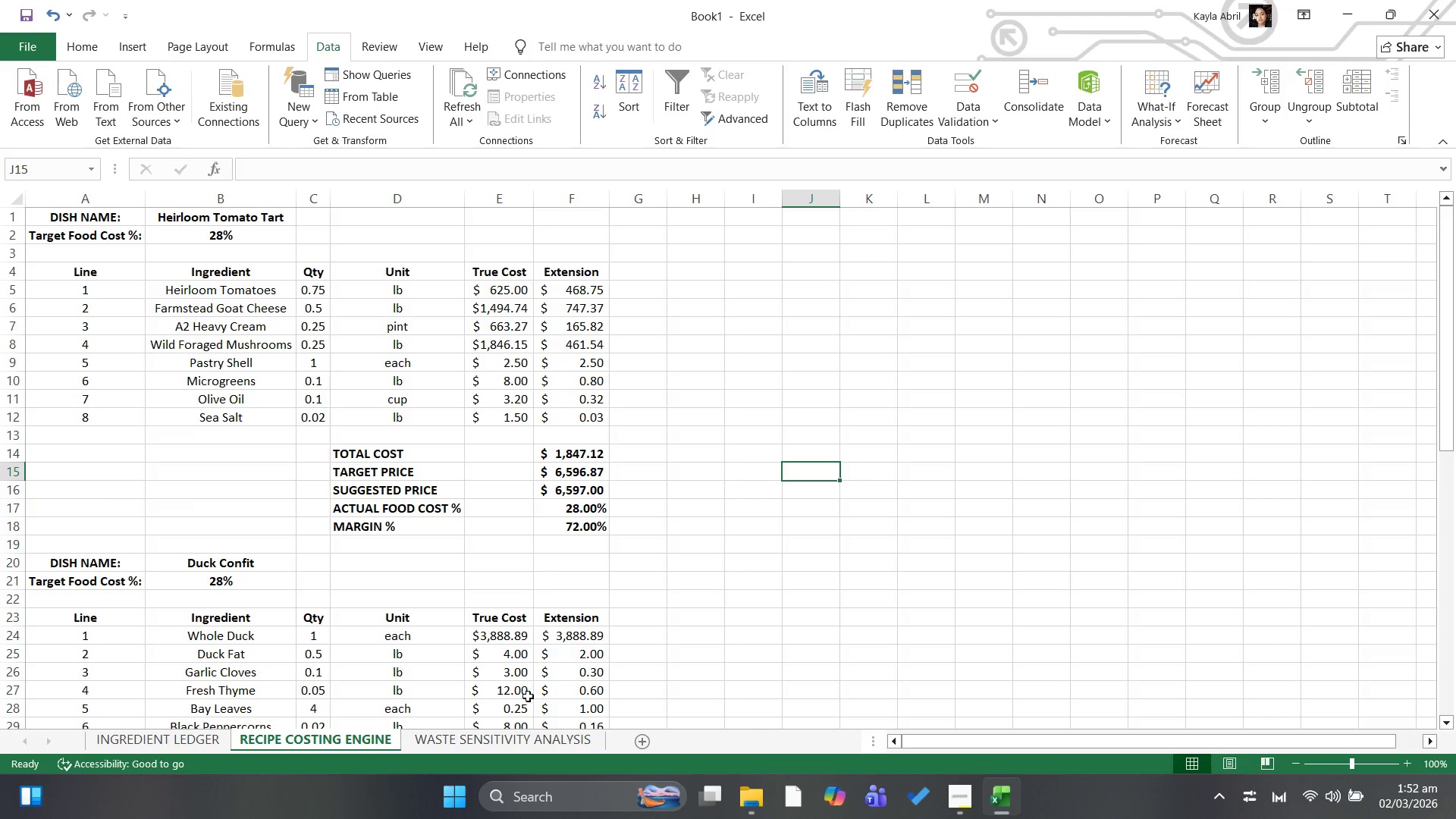 
left_click([486, 730])
 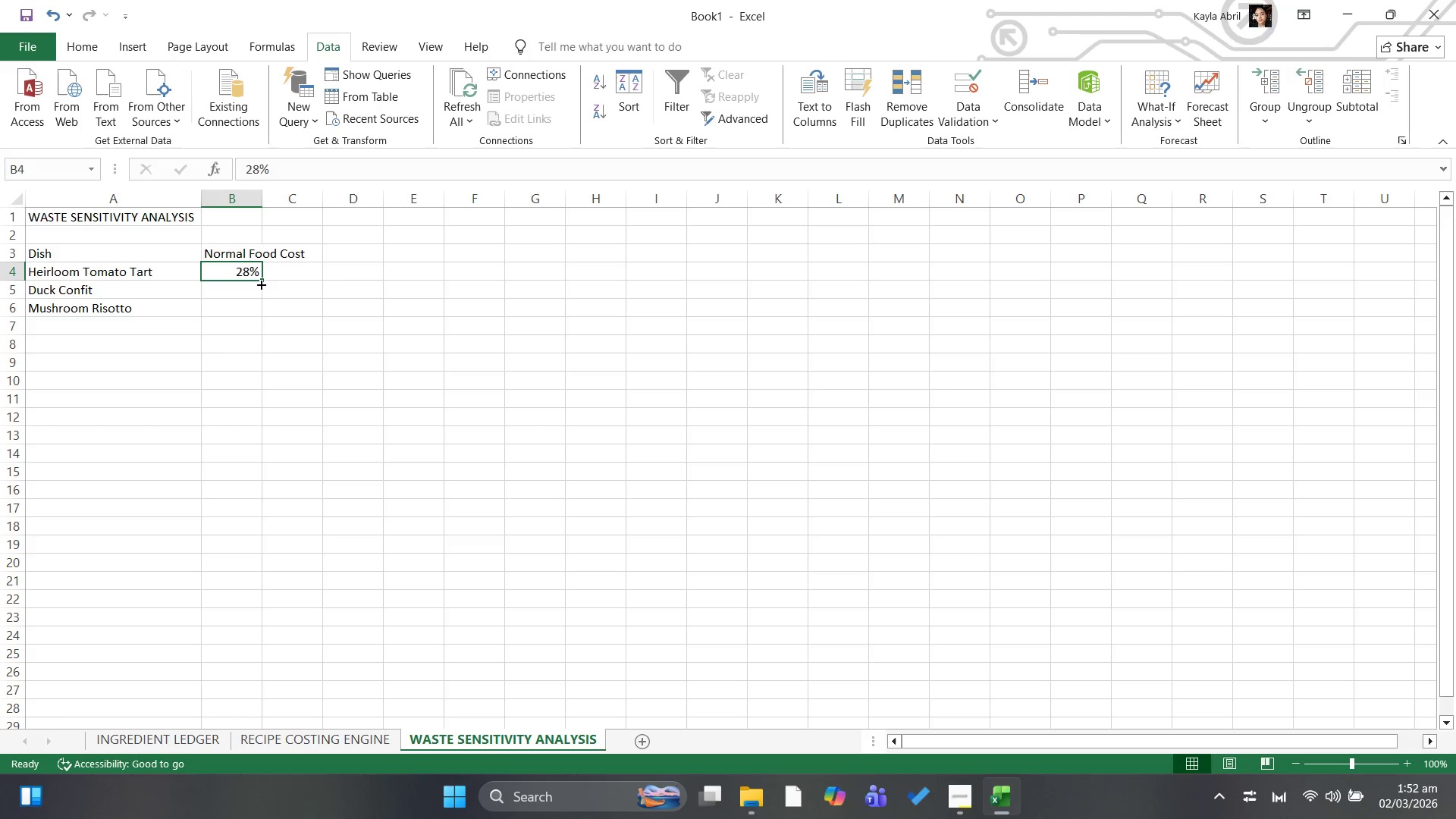 
left_click_drag(start_coordinate=[259, 282], to_coordinate=[249, 313])
 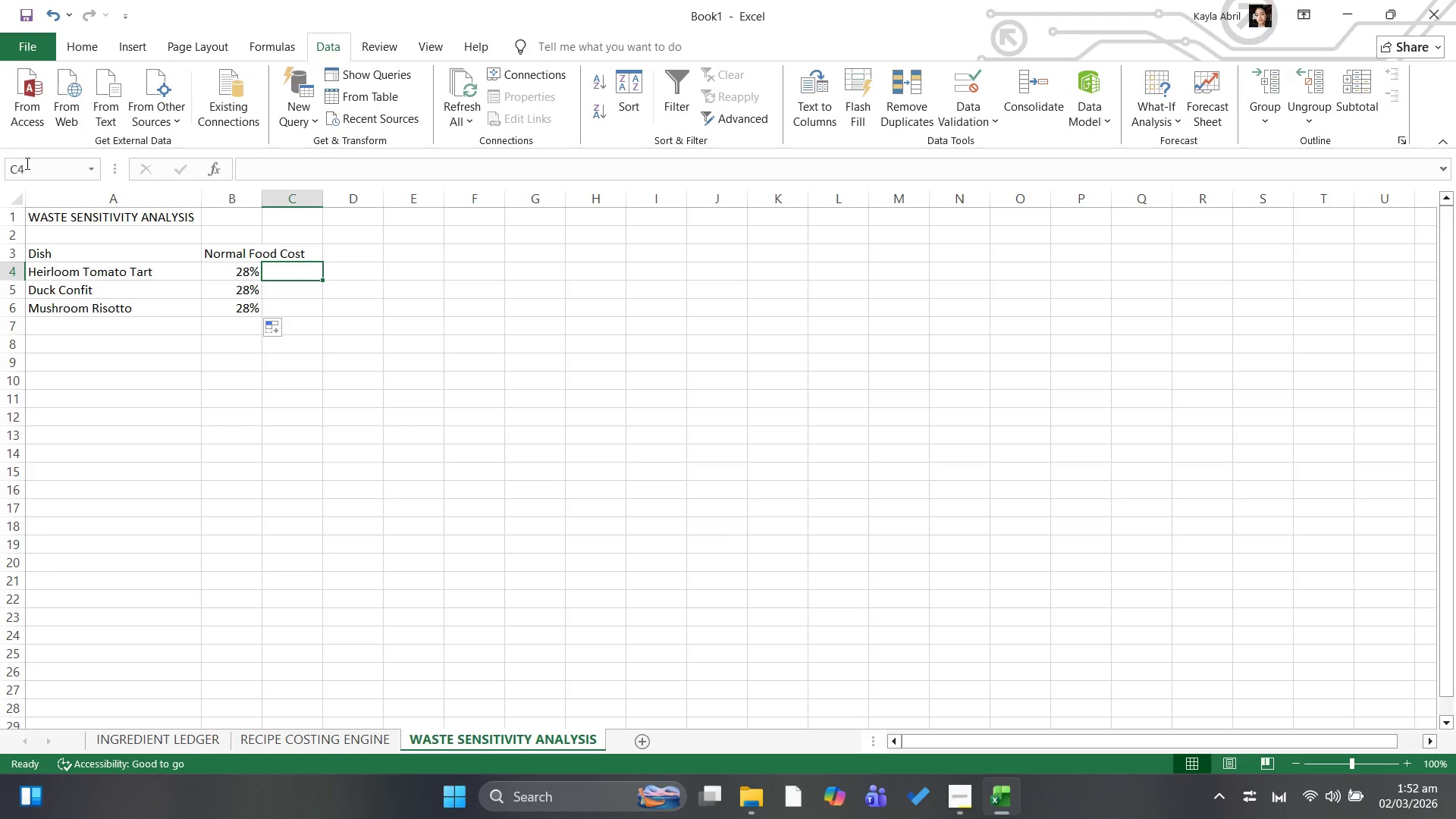 
left_click([14, 205])
 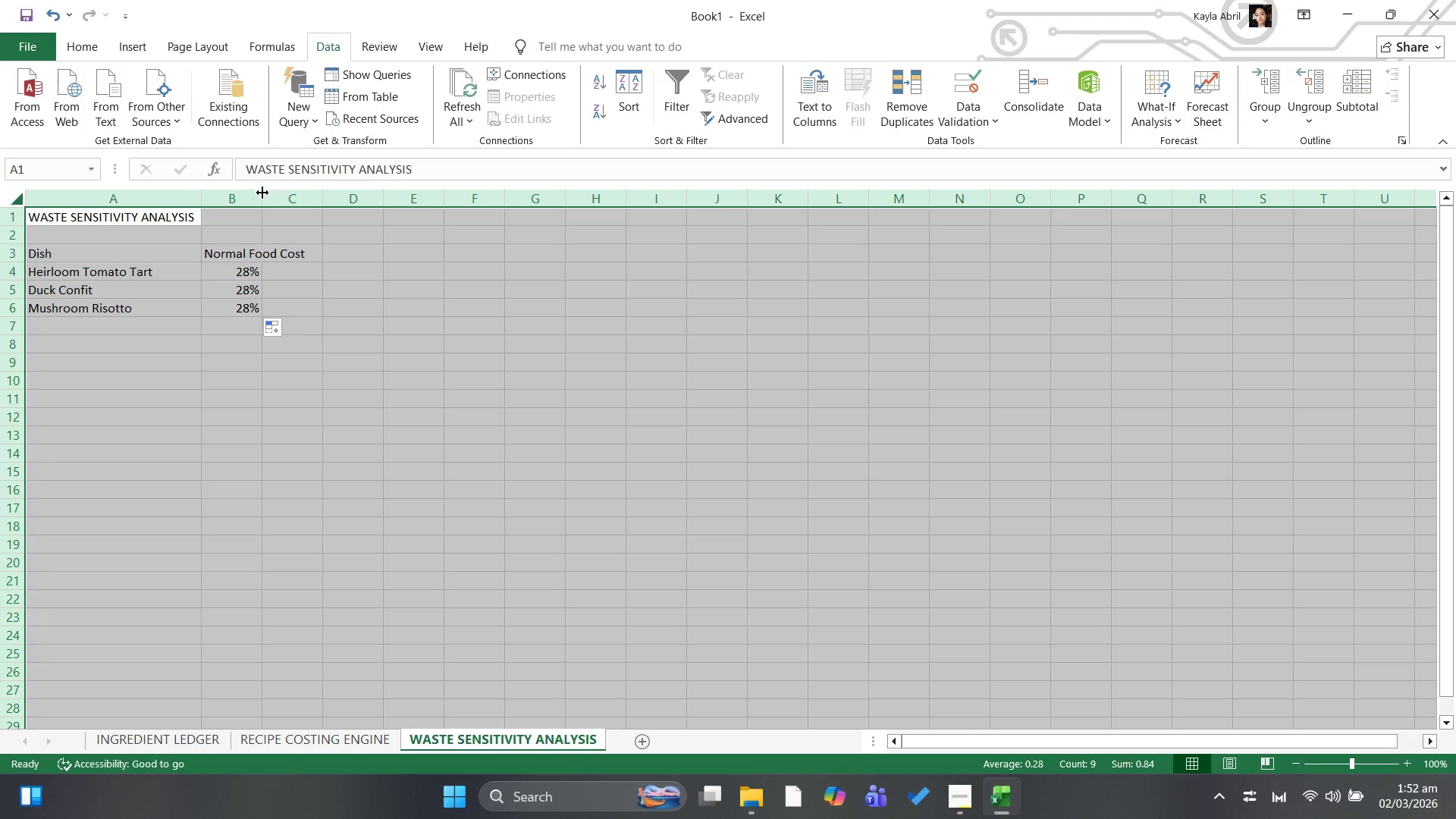 
left_click([262, 193])
 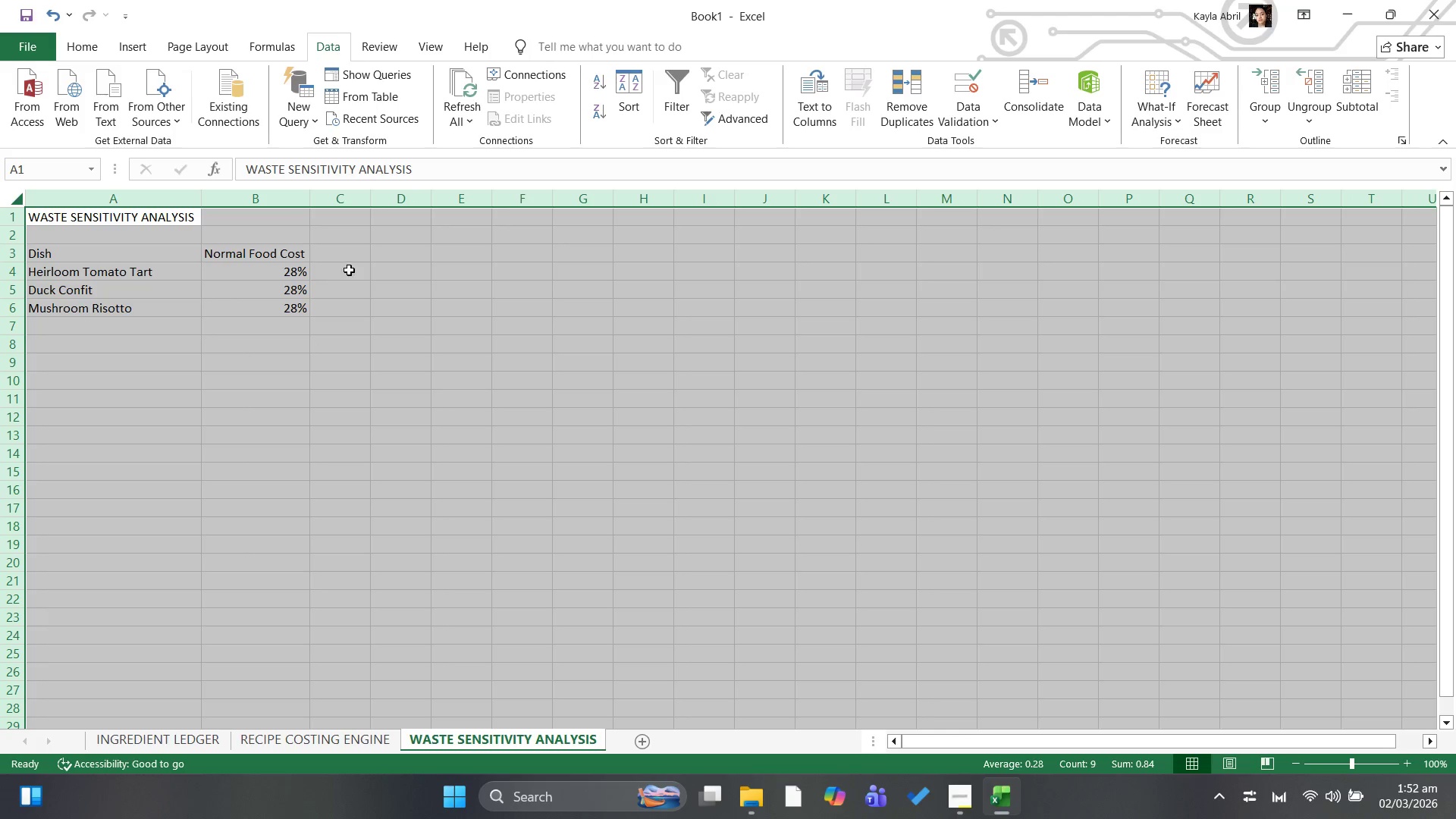 
left_click([348, 248])
 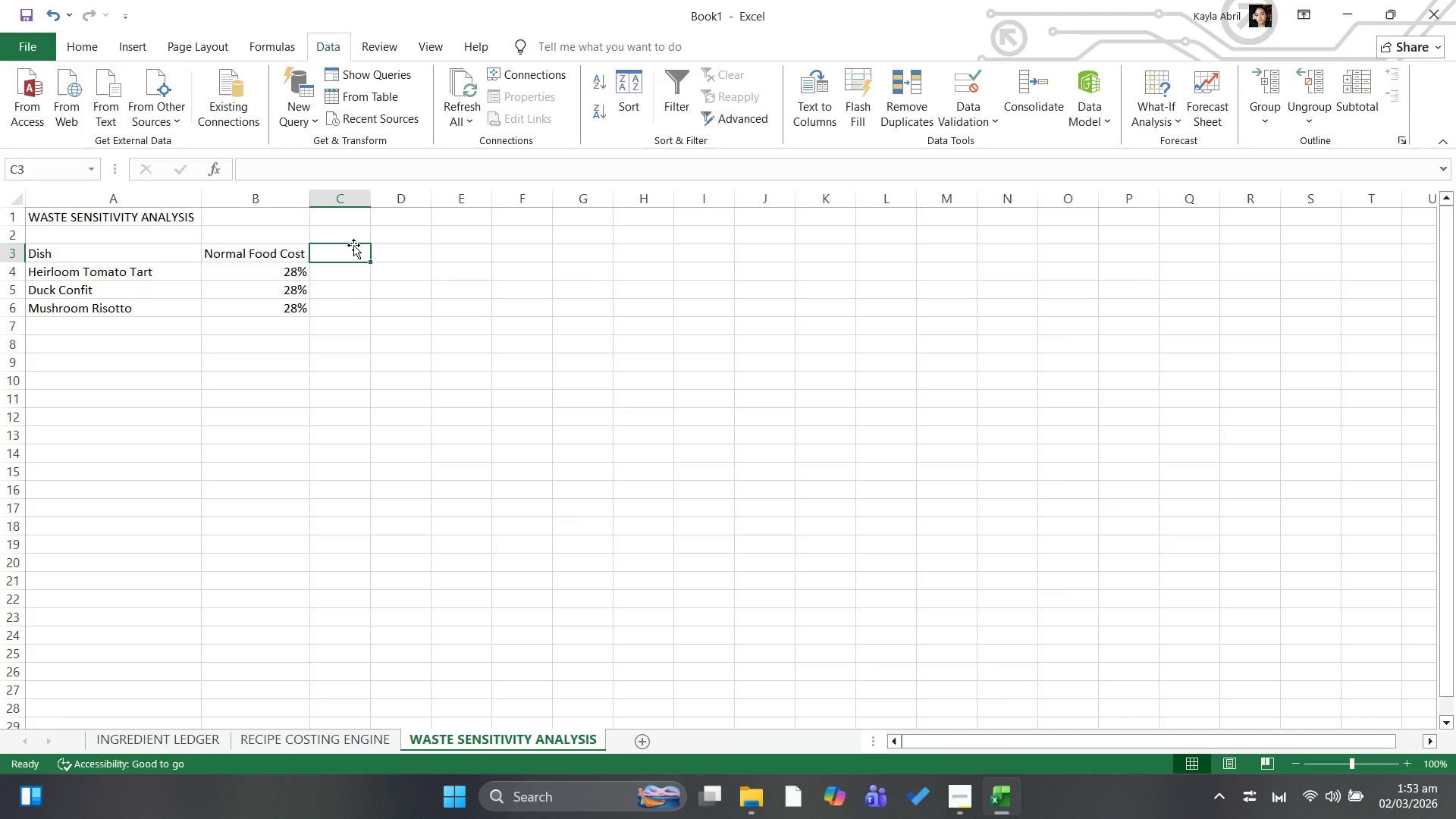 
type(If waste )
key(Backspace)
key(Backspace)
key(Backspace)
key(Backspace)
key(Backspace)
key(Backspace)
type(Waste +20)
key(Backspace)
key(Backspace)
type(10%)
 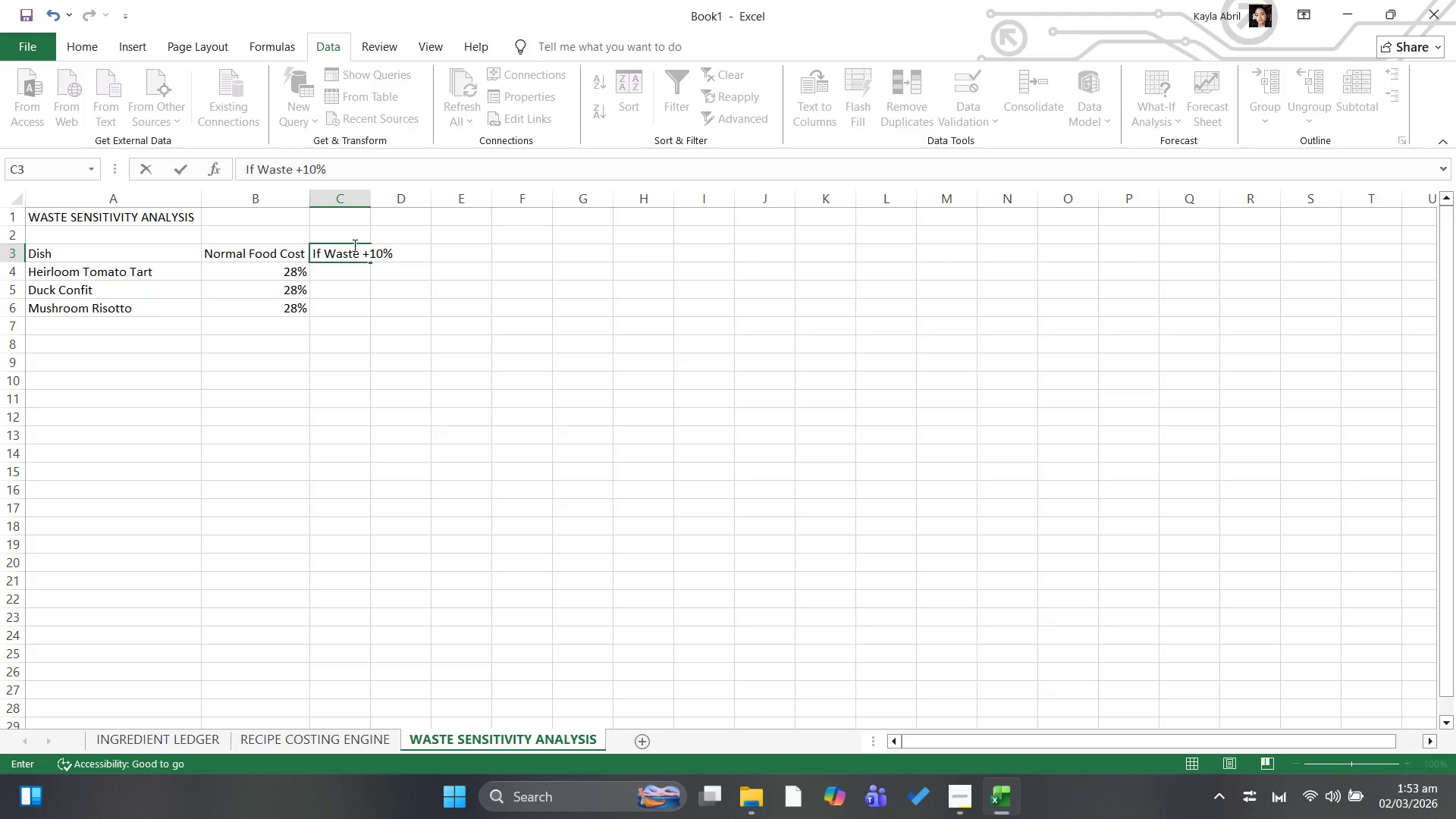 
key(ArrowDown)
 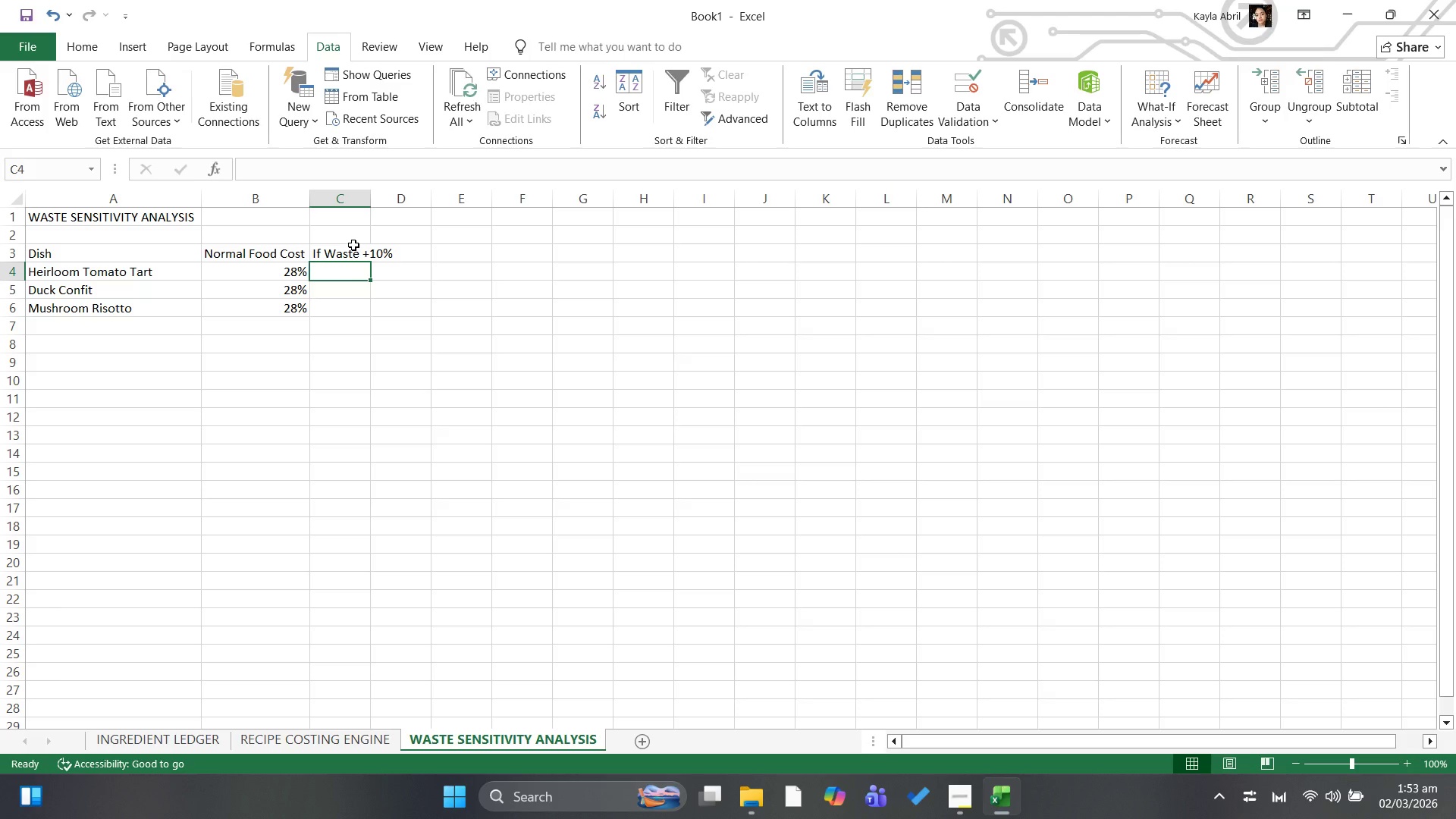 
key(Equal)
 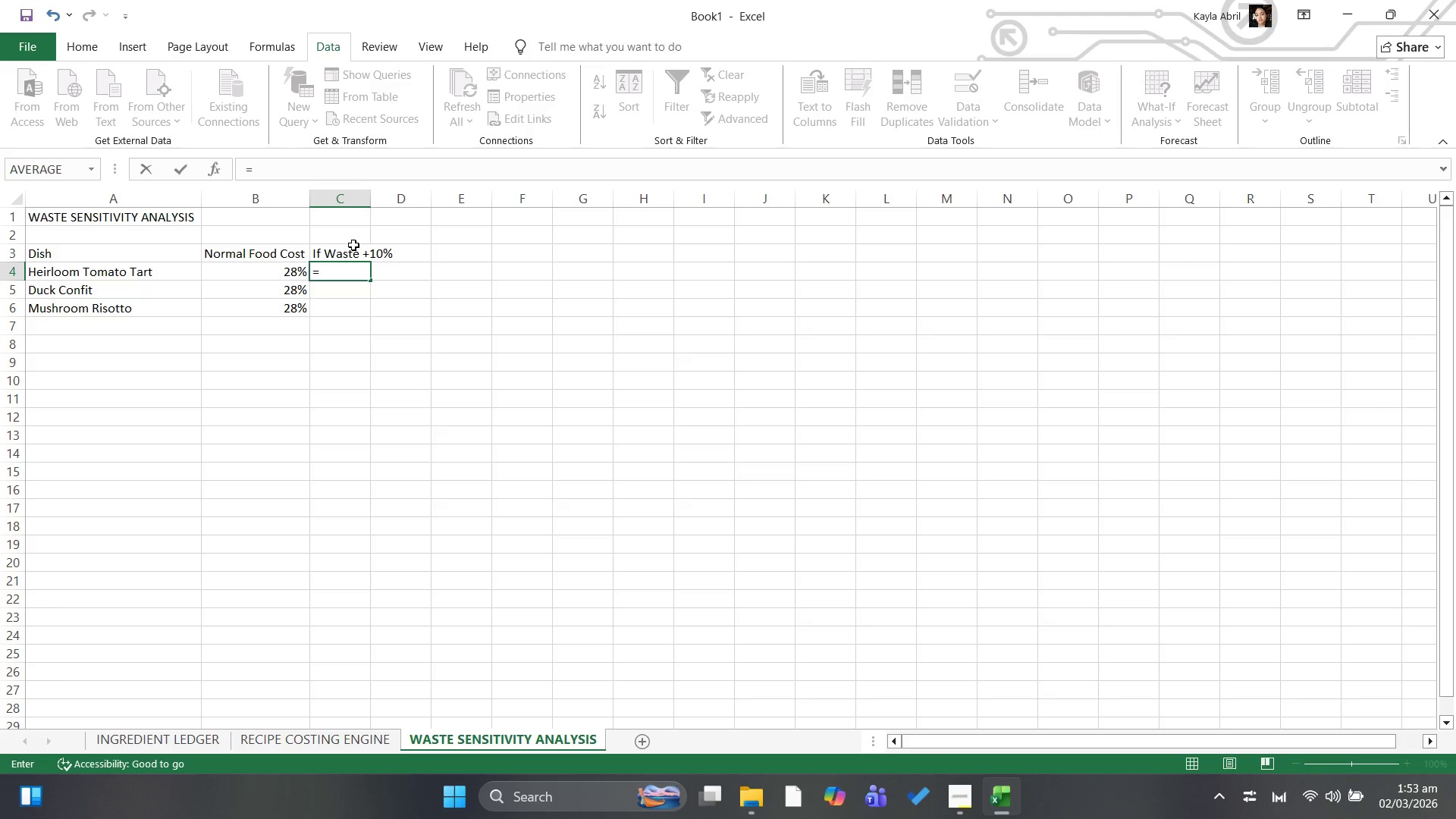 
type(b4)
 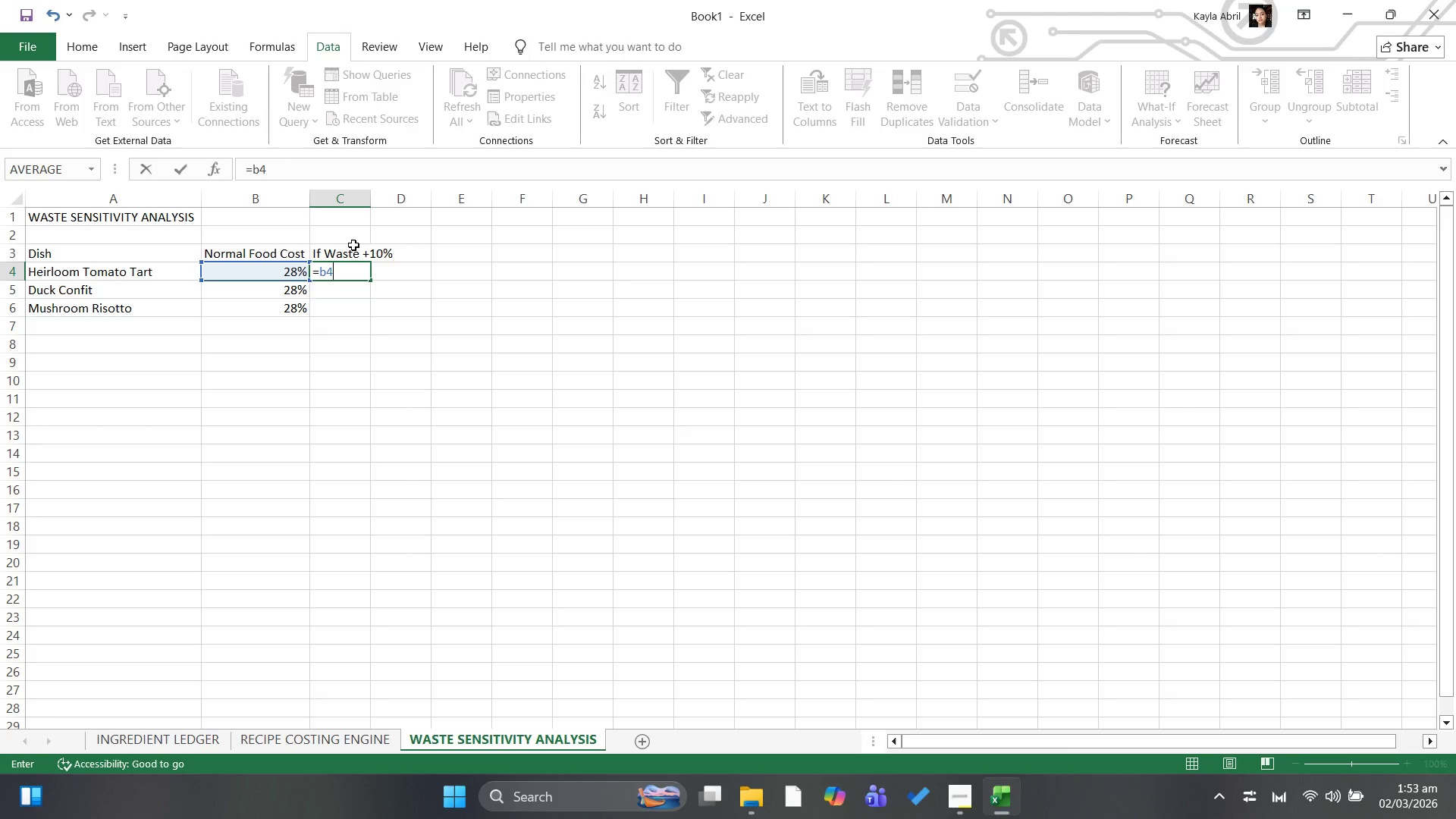 
key(Shift+ShiftLeft)
 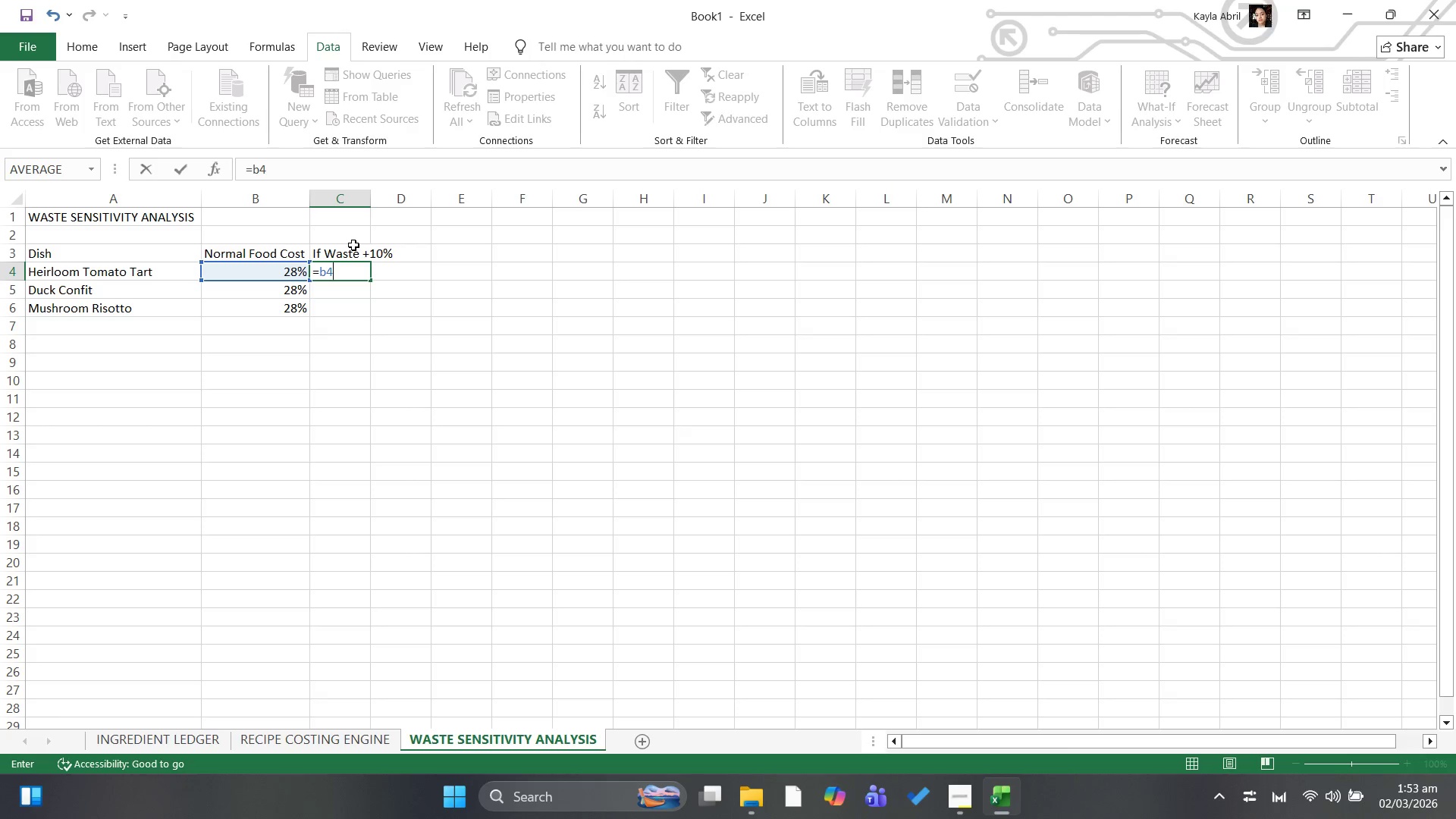 
key(Shift+8)
 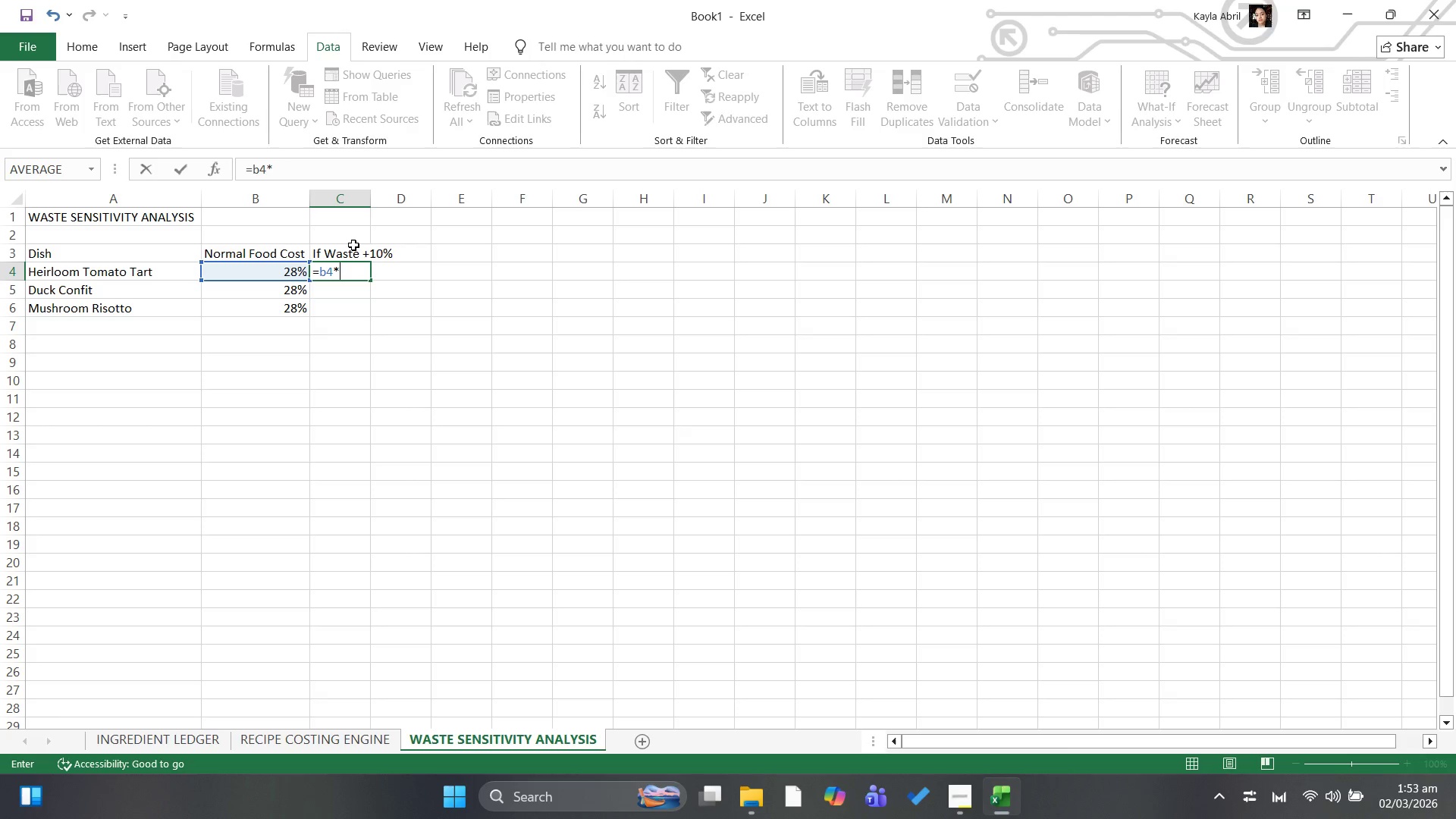 
key(1)
 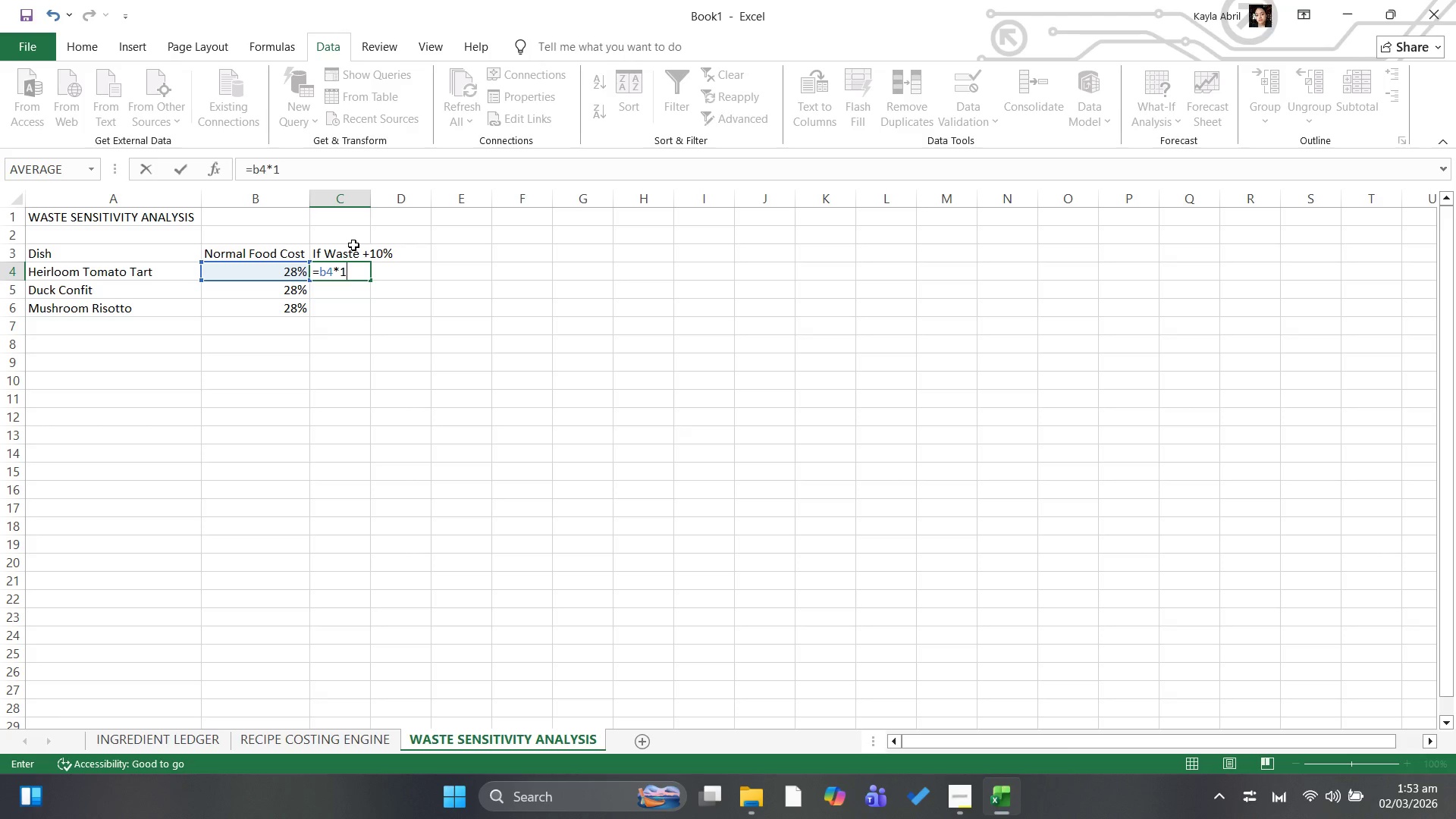 
key(Period)
 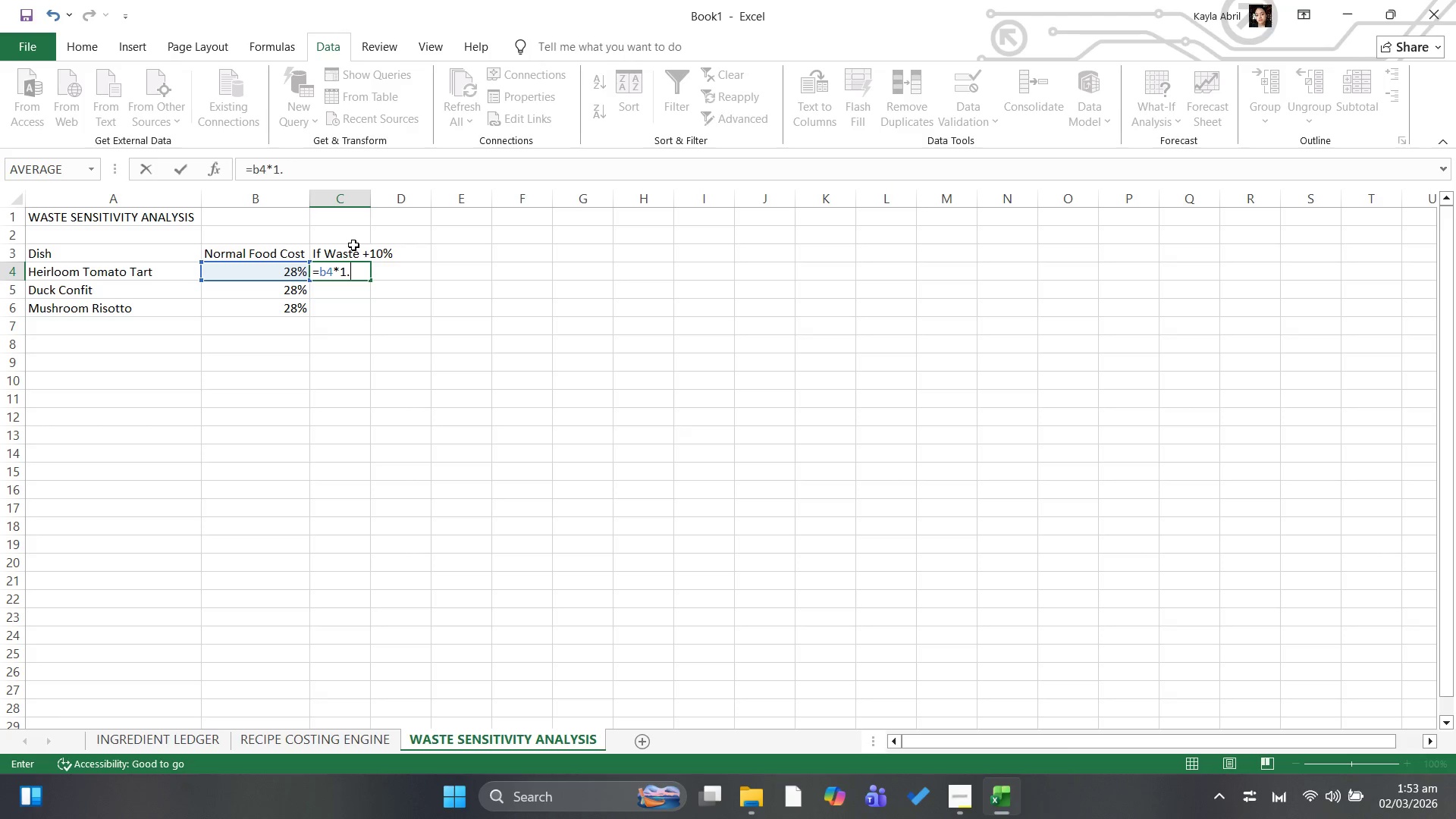 
key(1)
 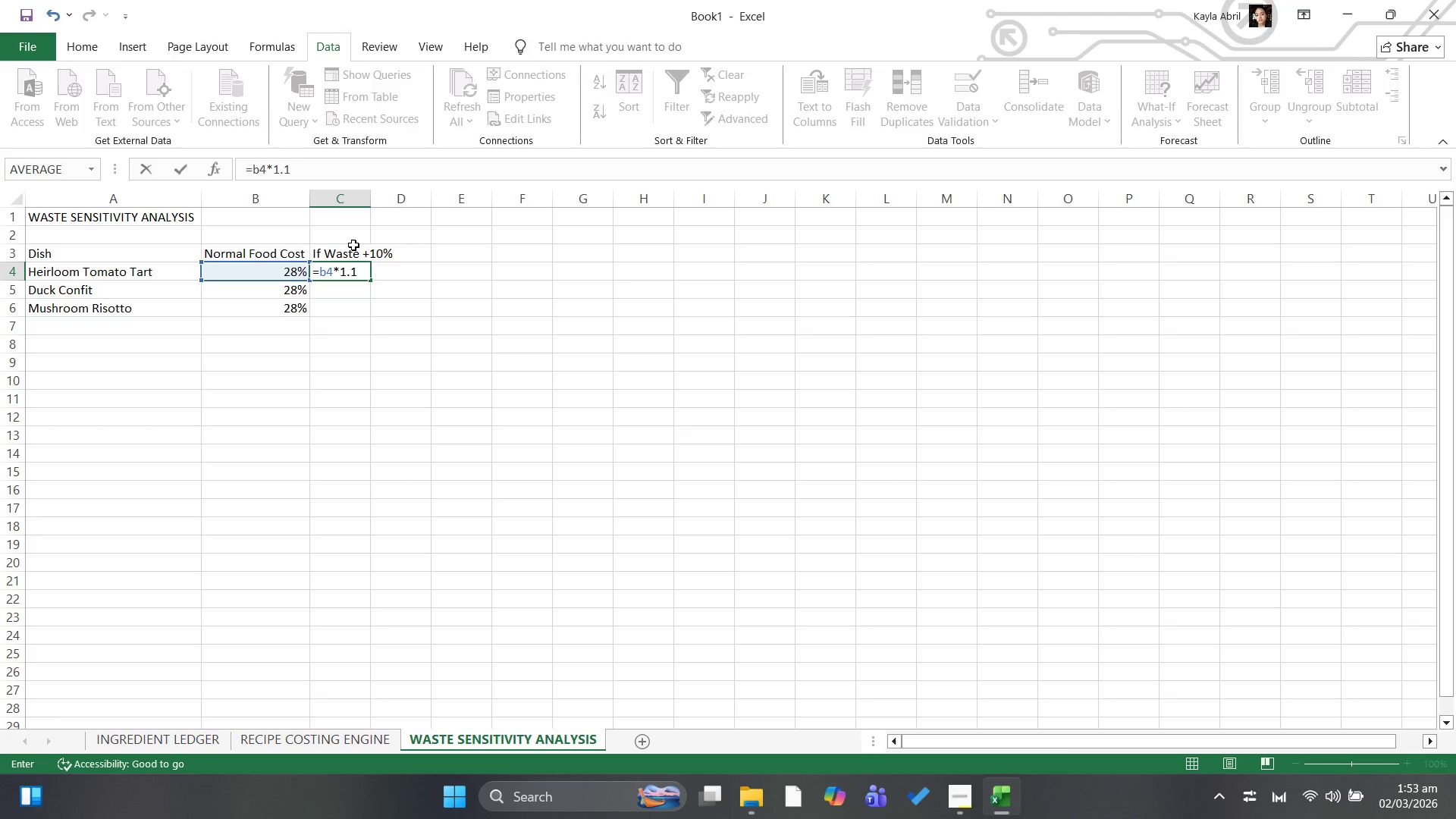 
key(Enter)
 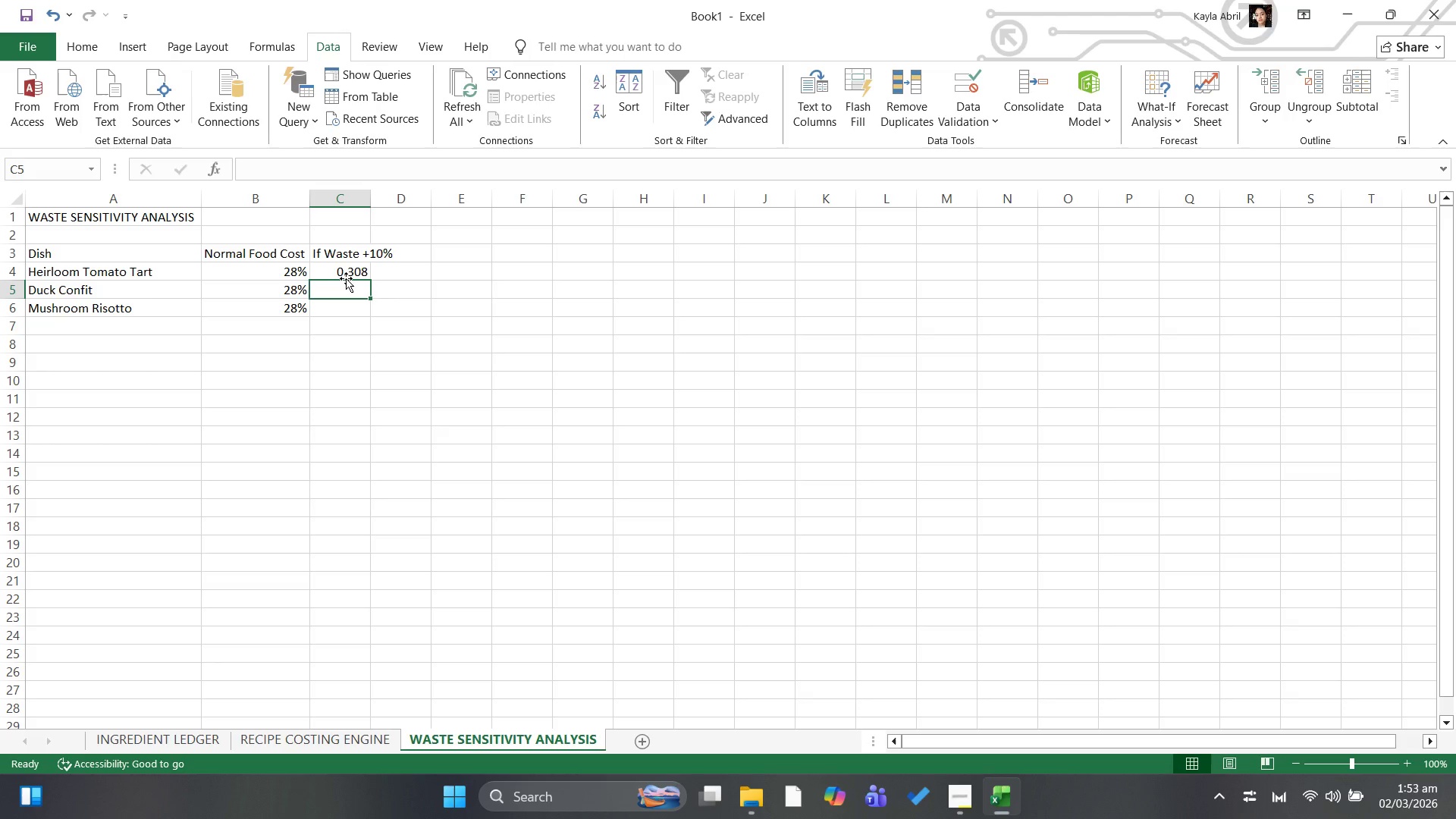 
left_click([347, 275])
 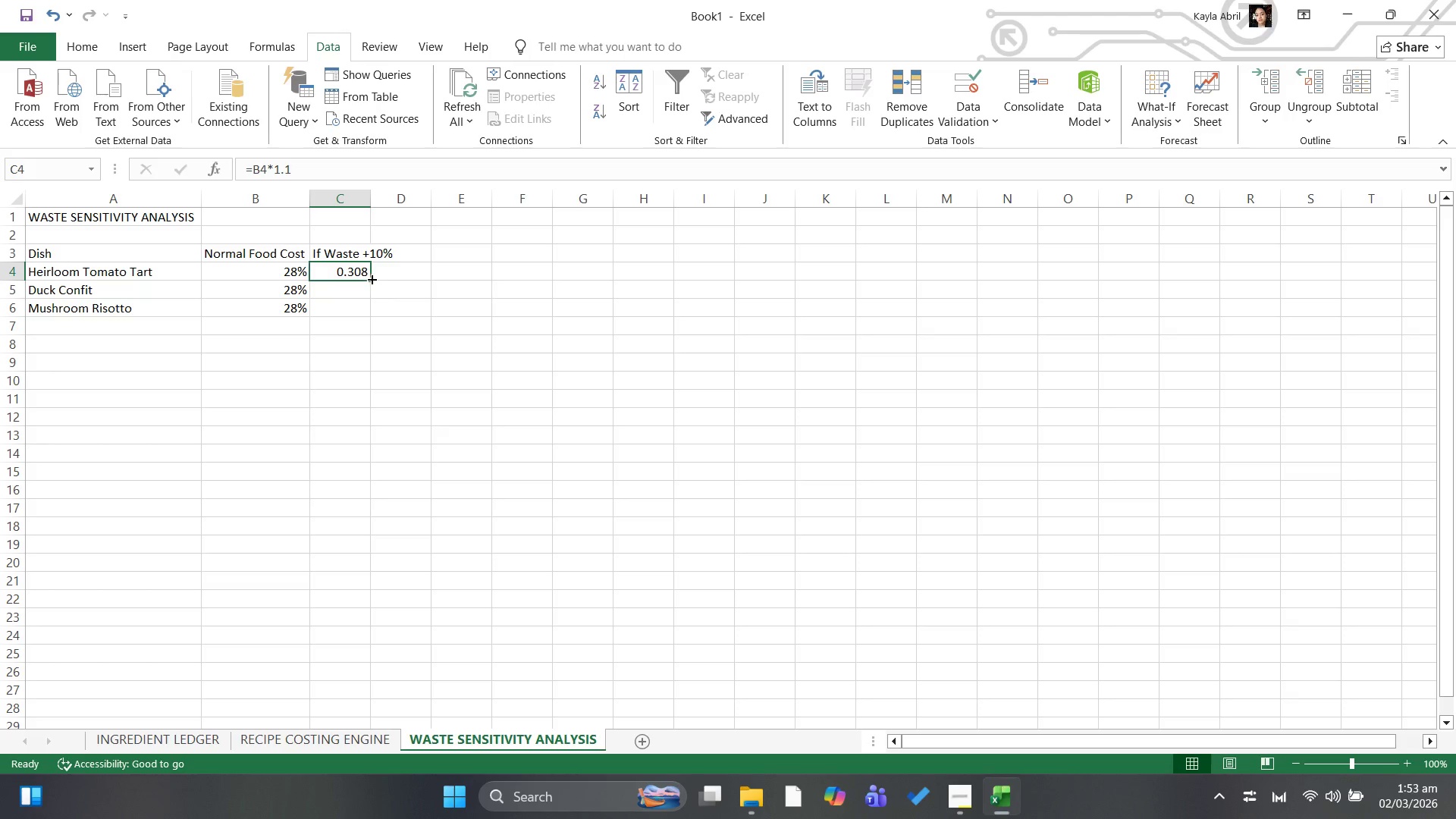 
left_click_drag(start_coordinate=[366, 281], to_coordinate=[357, 312])
 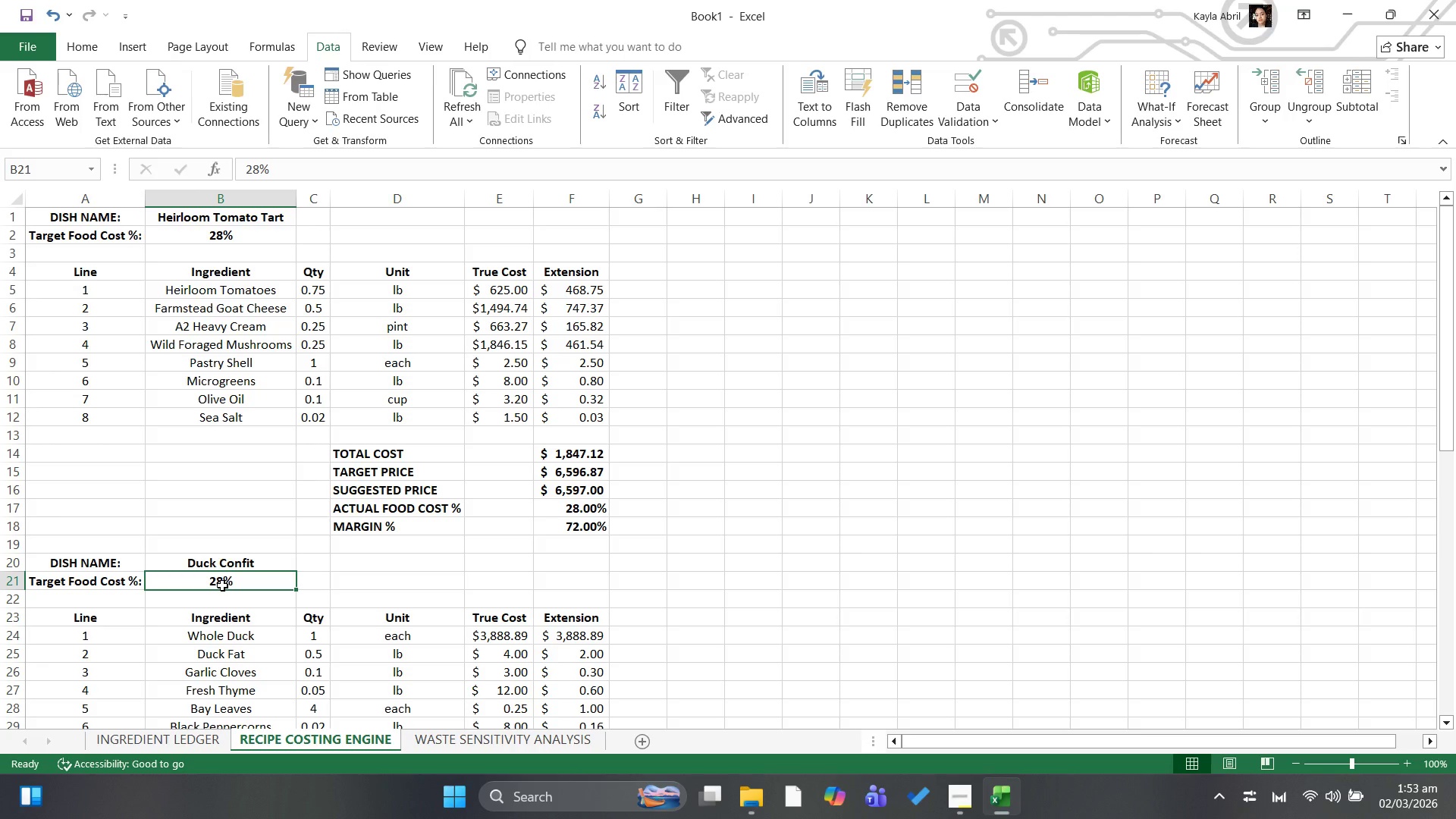 
wait(11.73)
 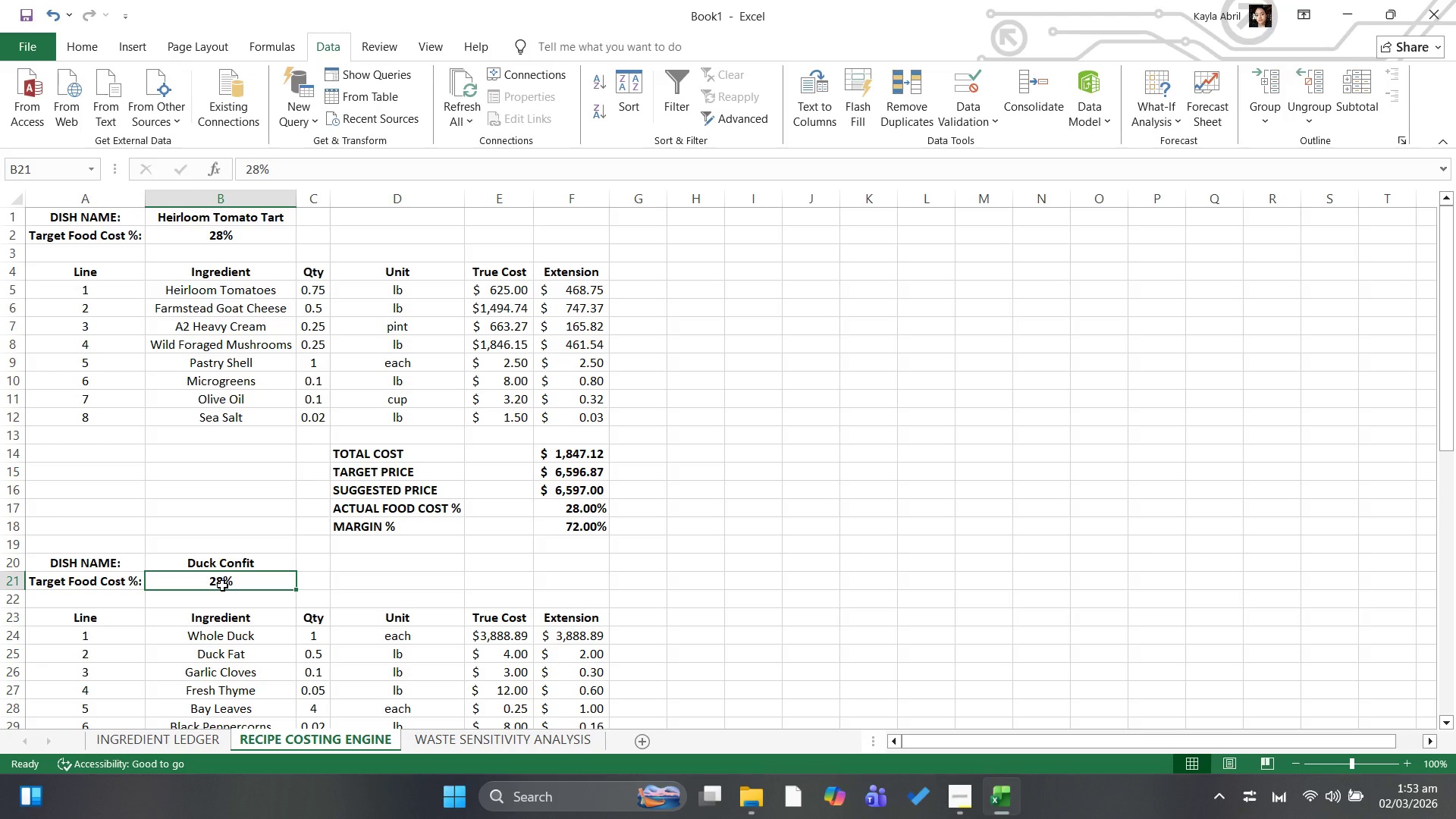 
left_click([220, 575])
 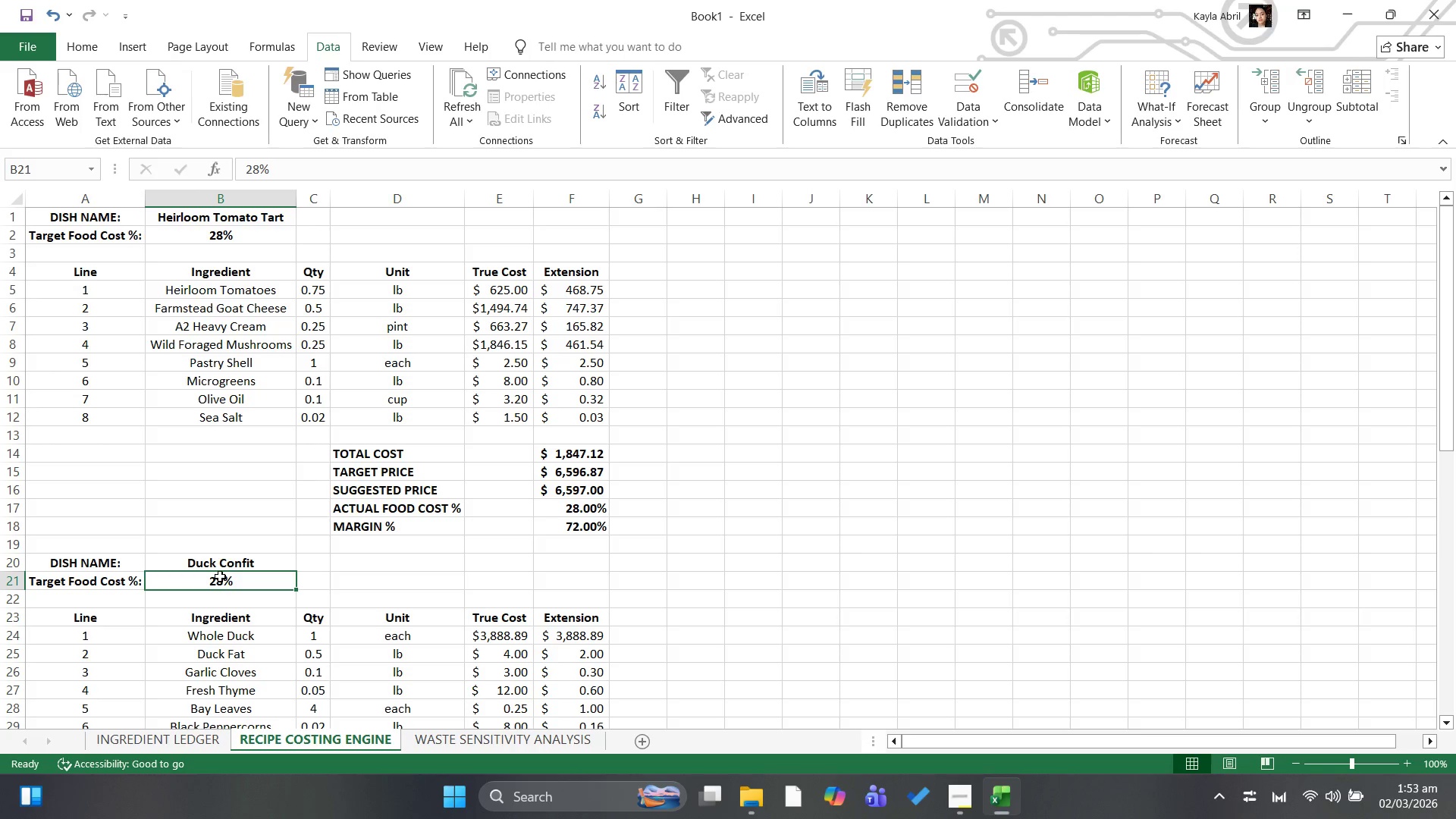 
double_click([220, 576])
 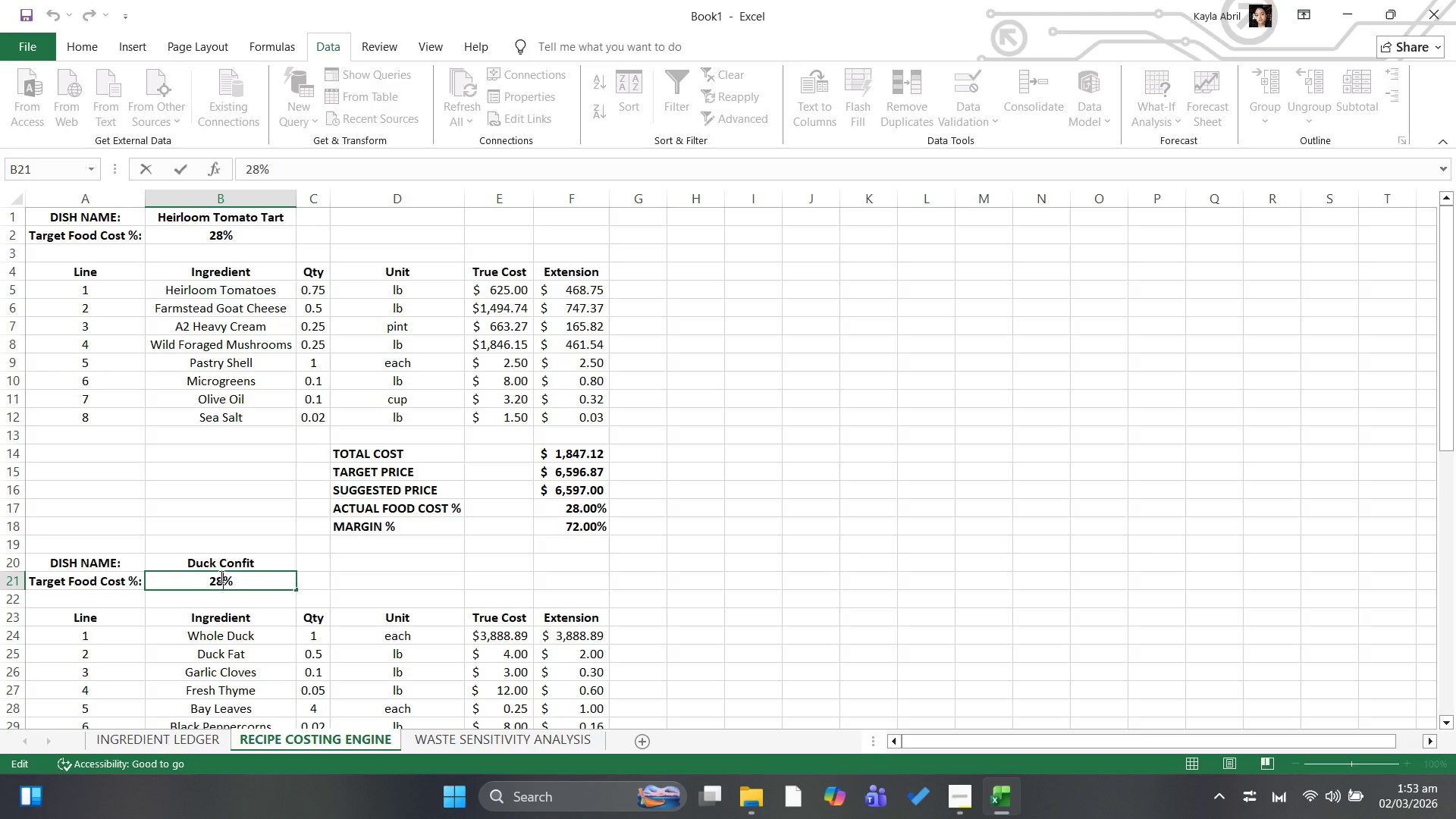 
key(Backspace)
 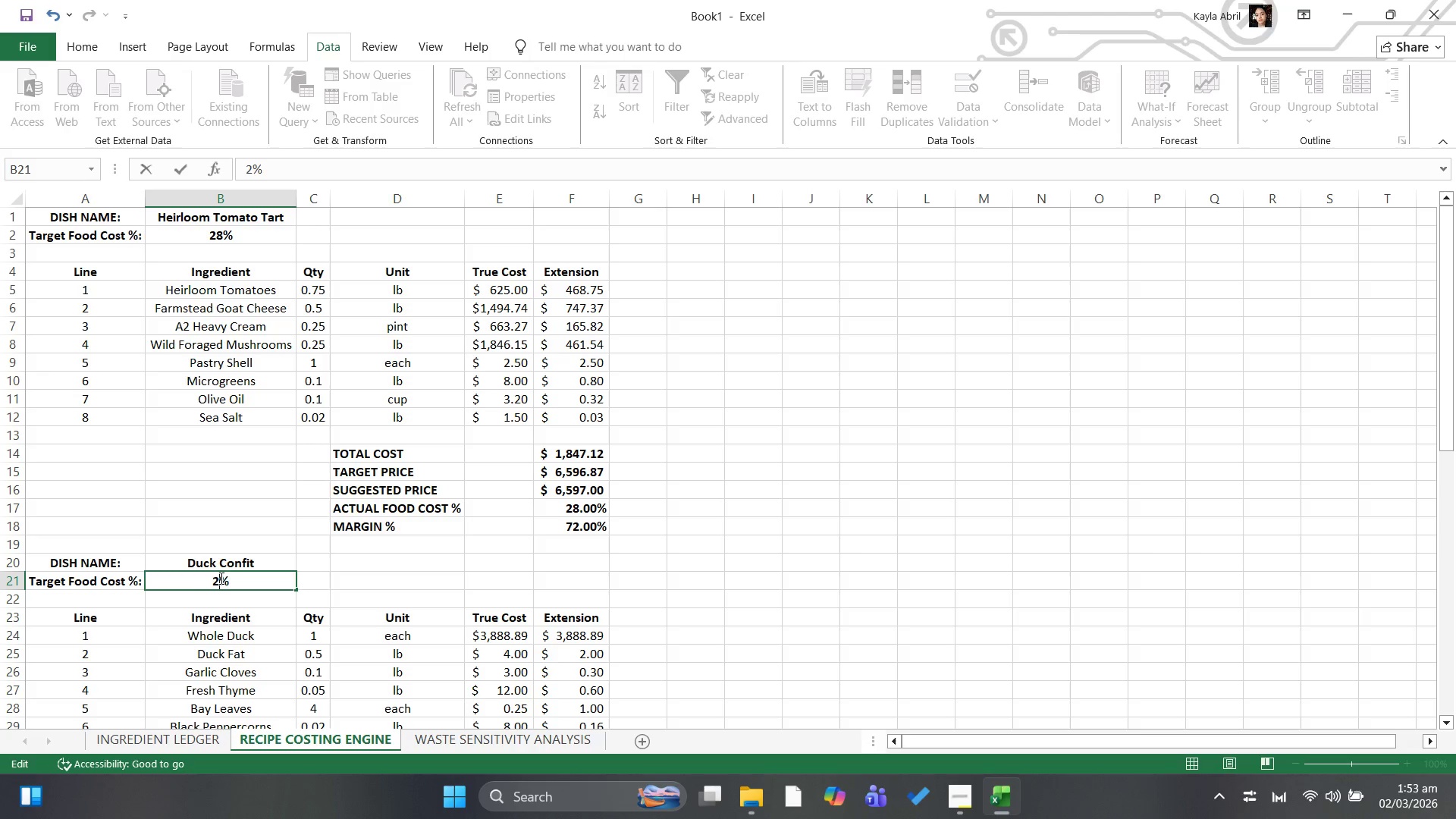 
key(6)
 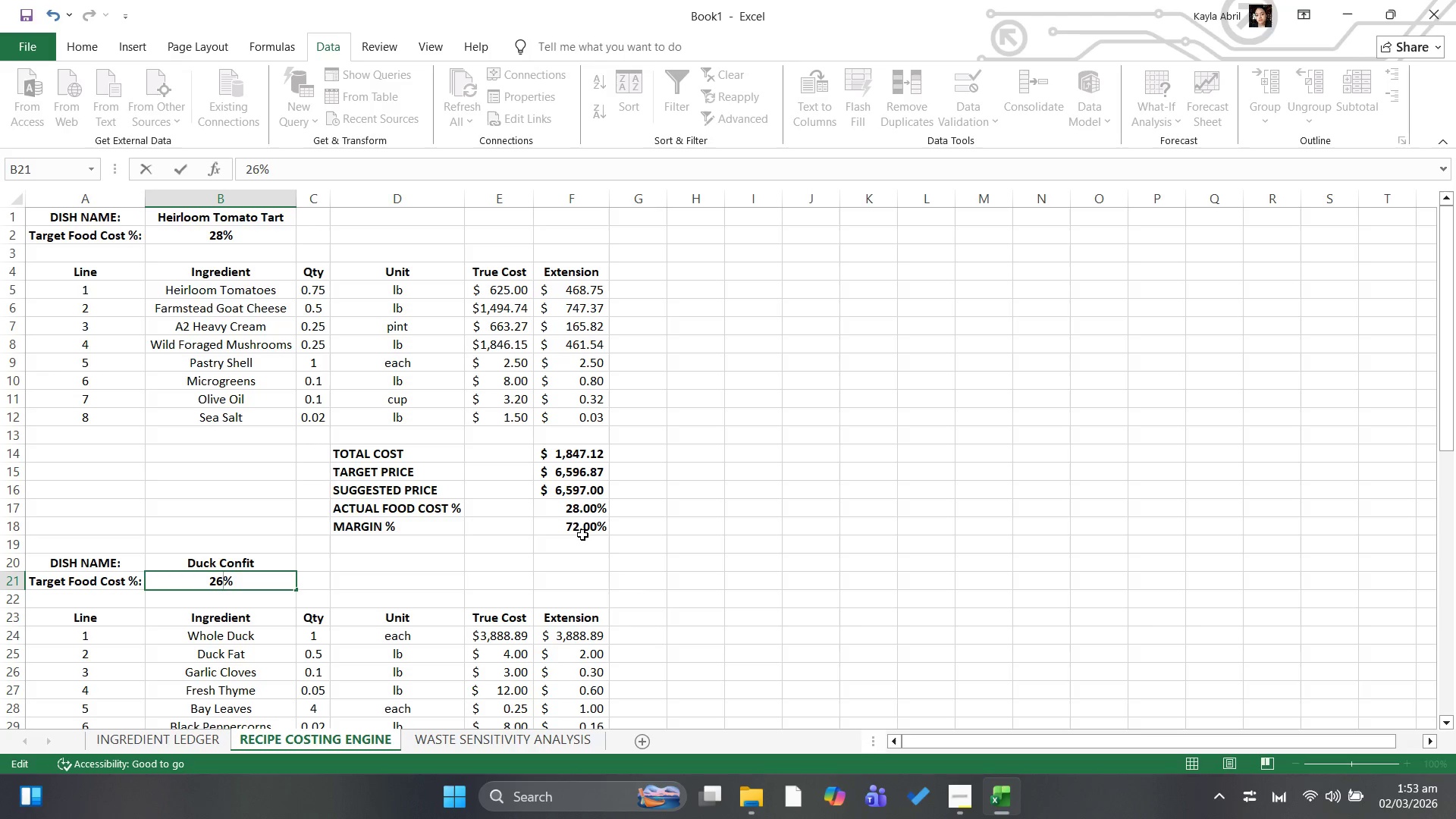 
scroll: coordinate [676, 640], scroll_direction: down, amount: 4.0
 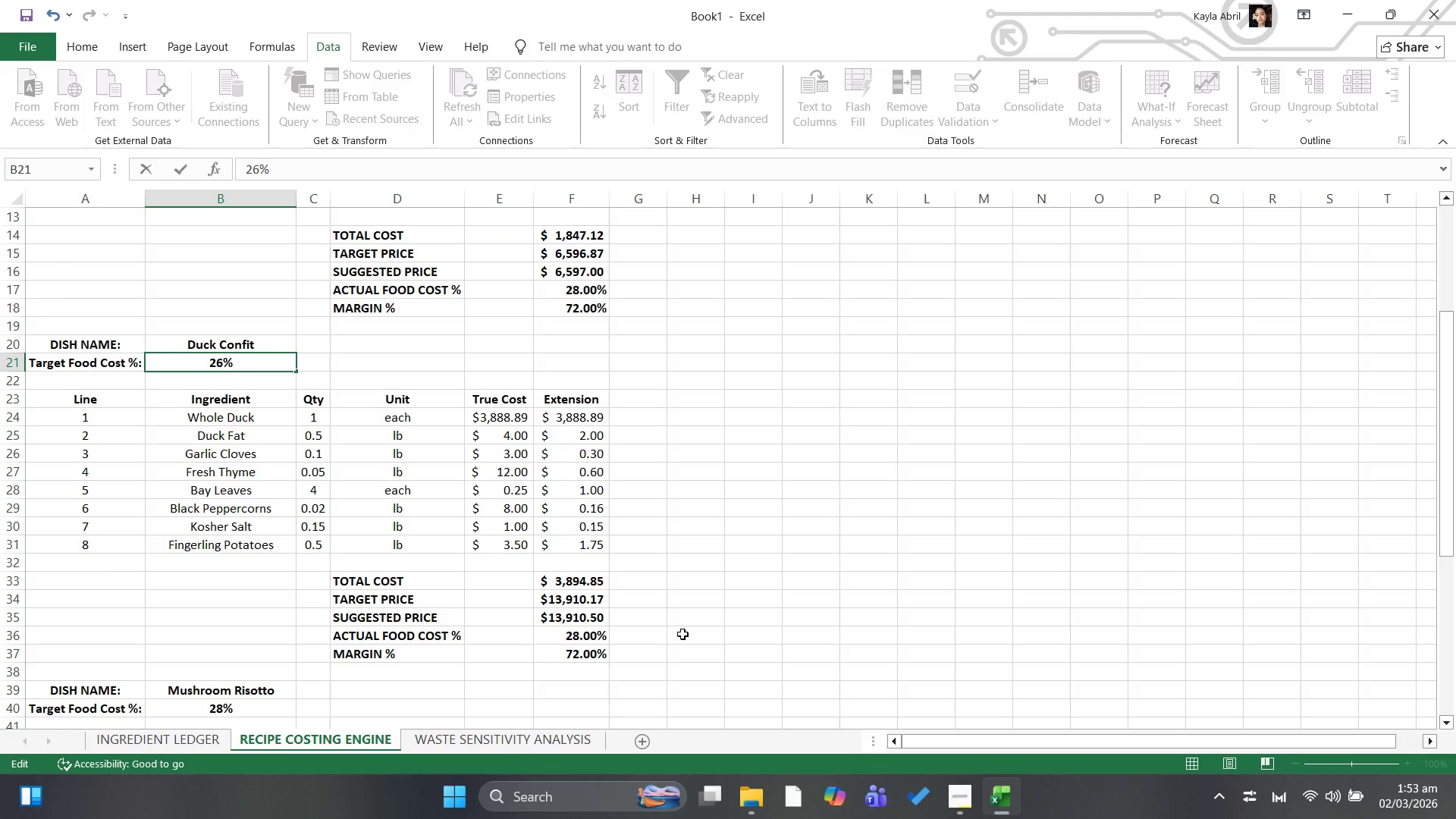 
key(Backspace)
 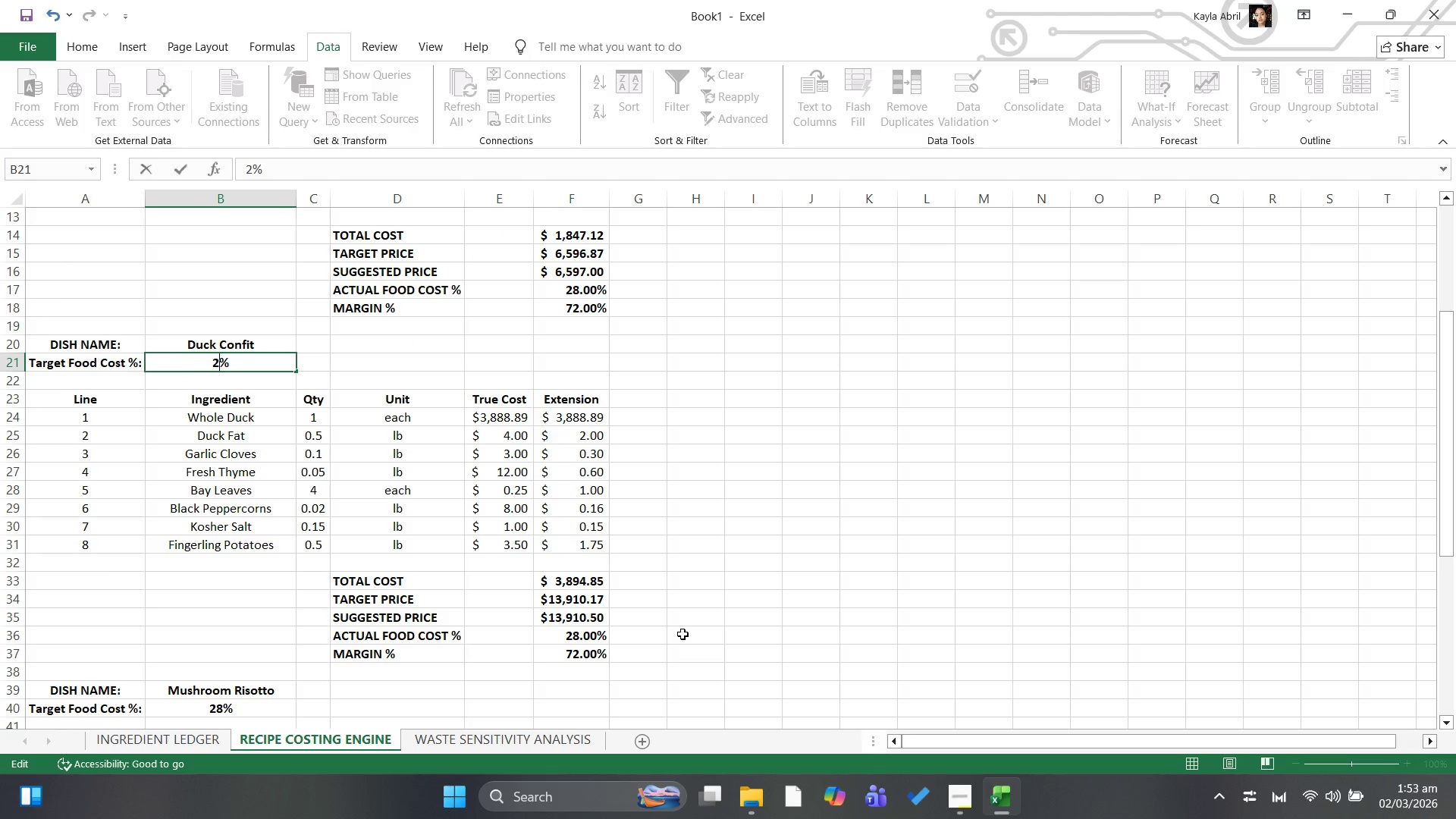 
key(8)
 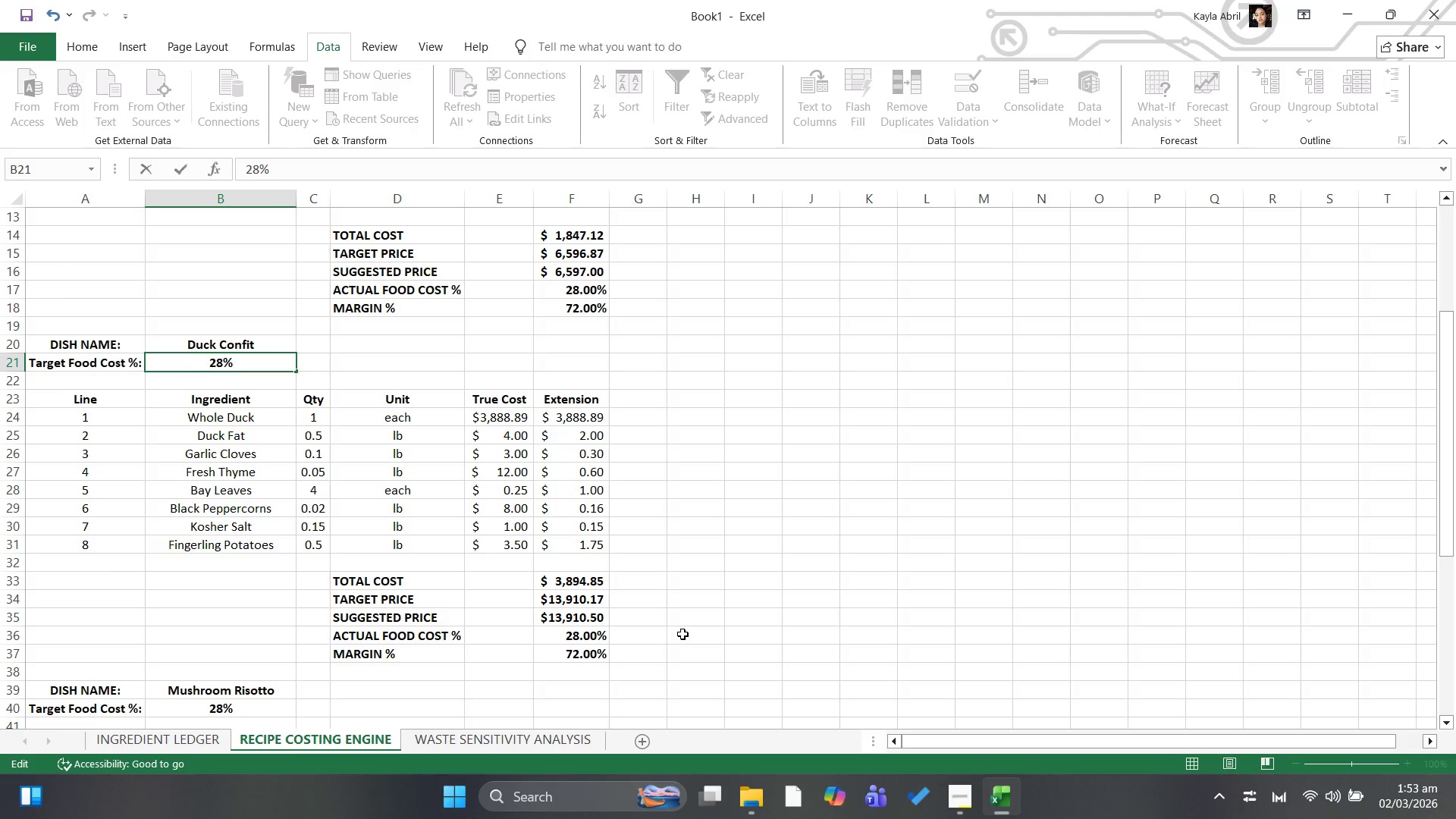 
key(Backspace)
 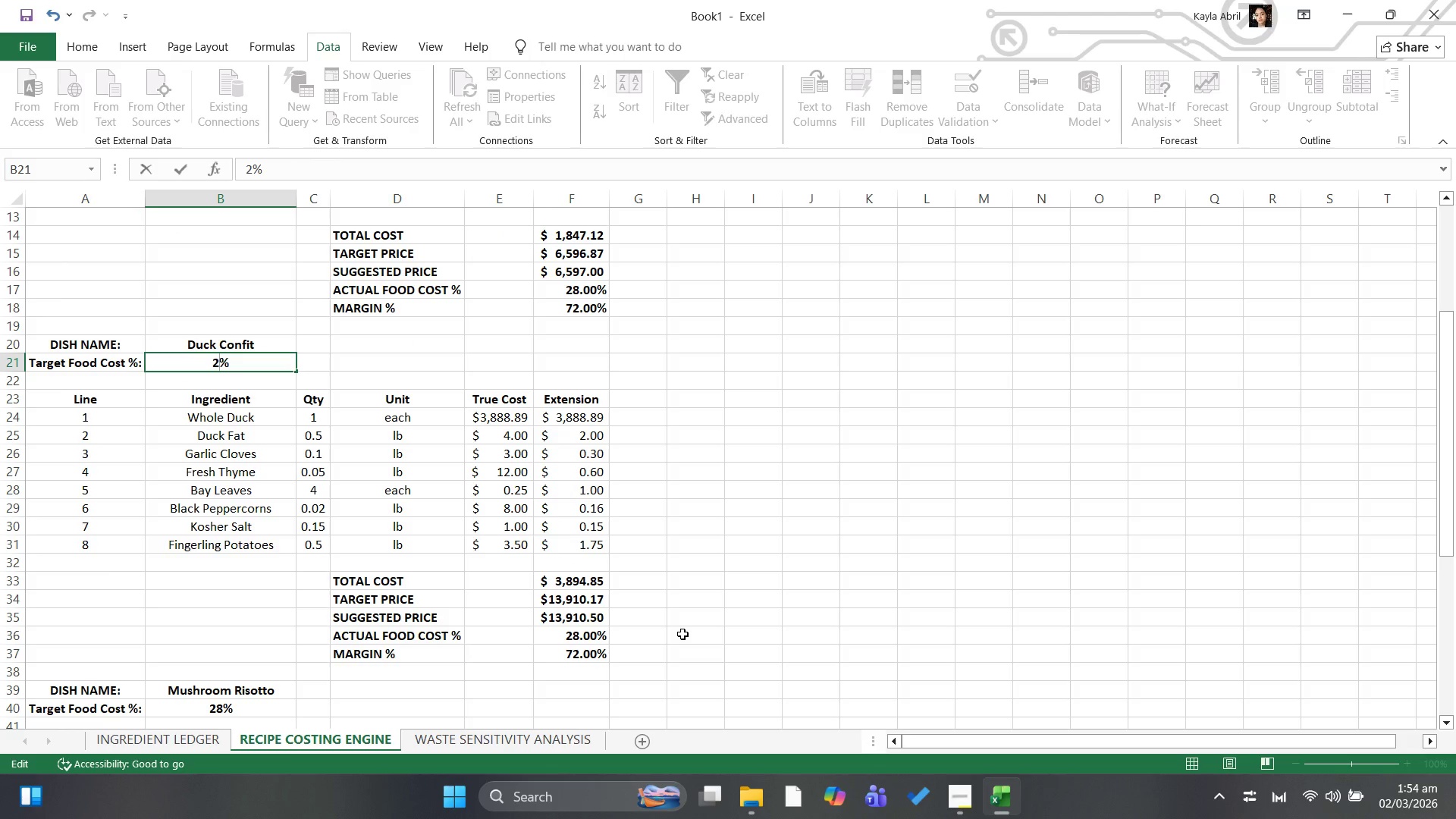 
key(6)
 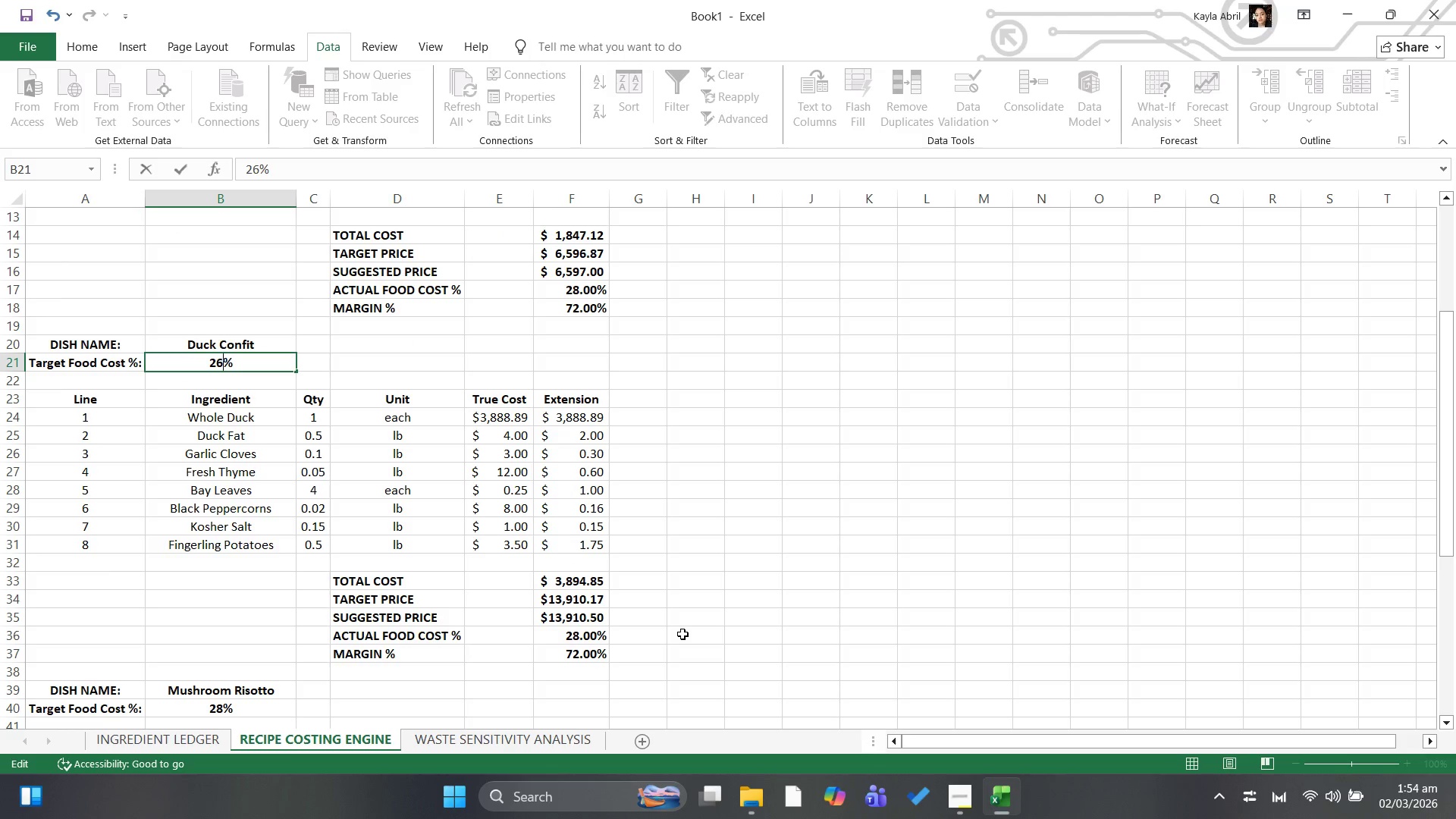 
key(Enter)
 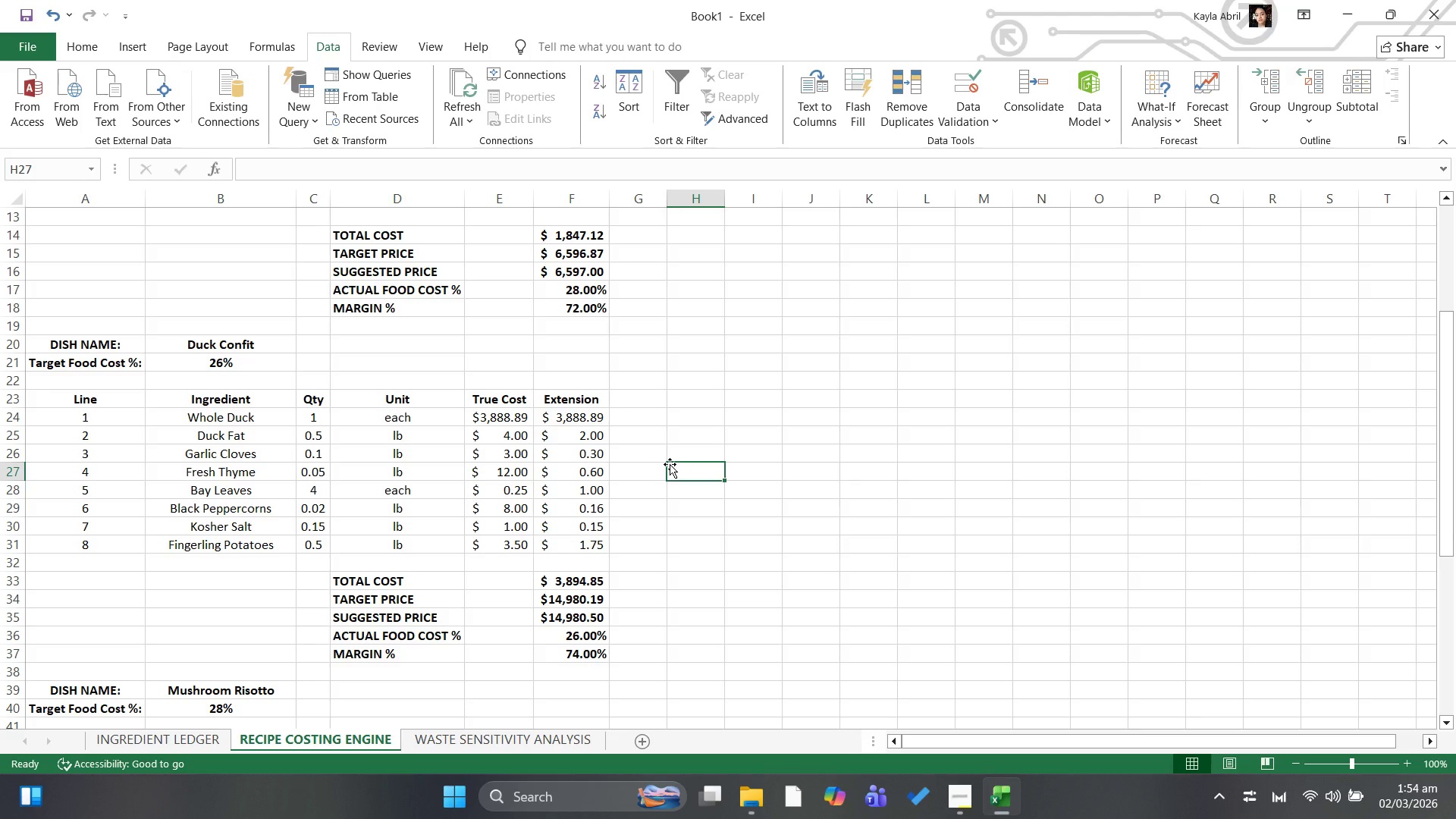 
wait(6.83)
 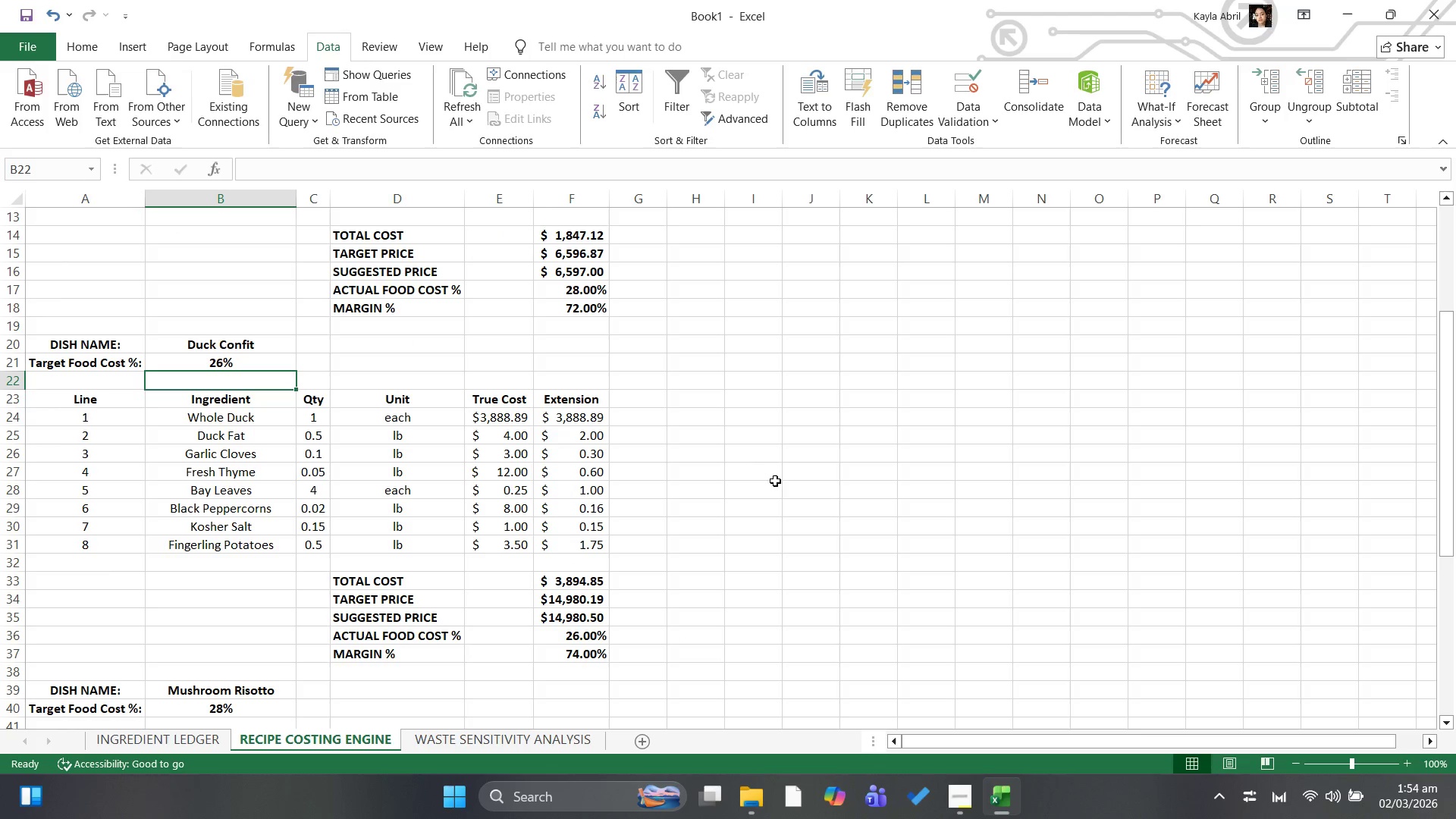 
scroll: coordinate [670, 464], scroll_direction: down, amount: 8.0
 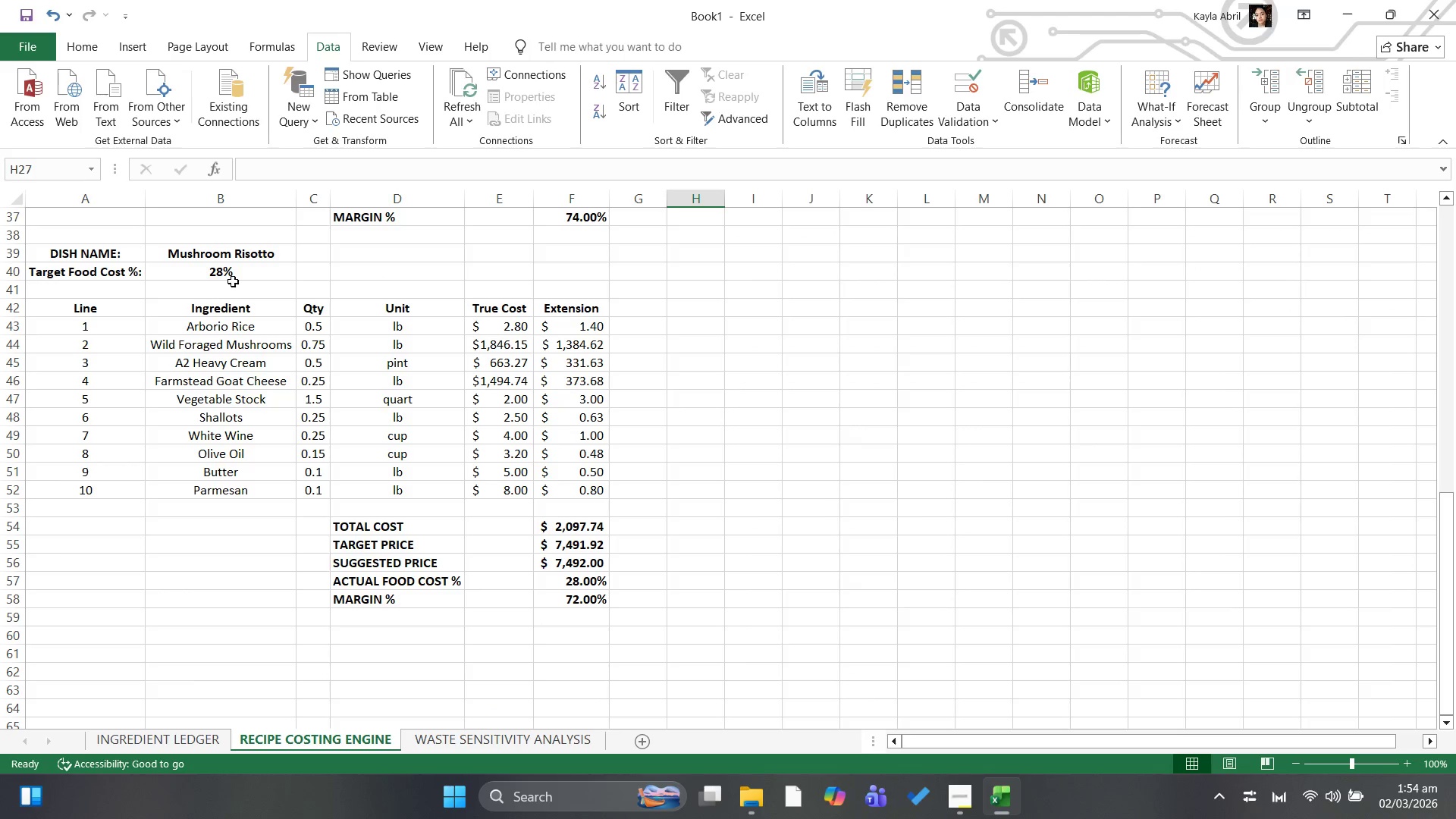 
left_click([231, 275])
 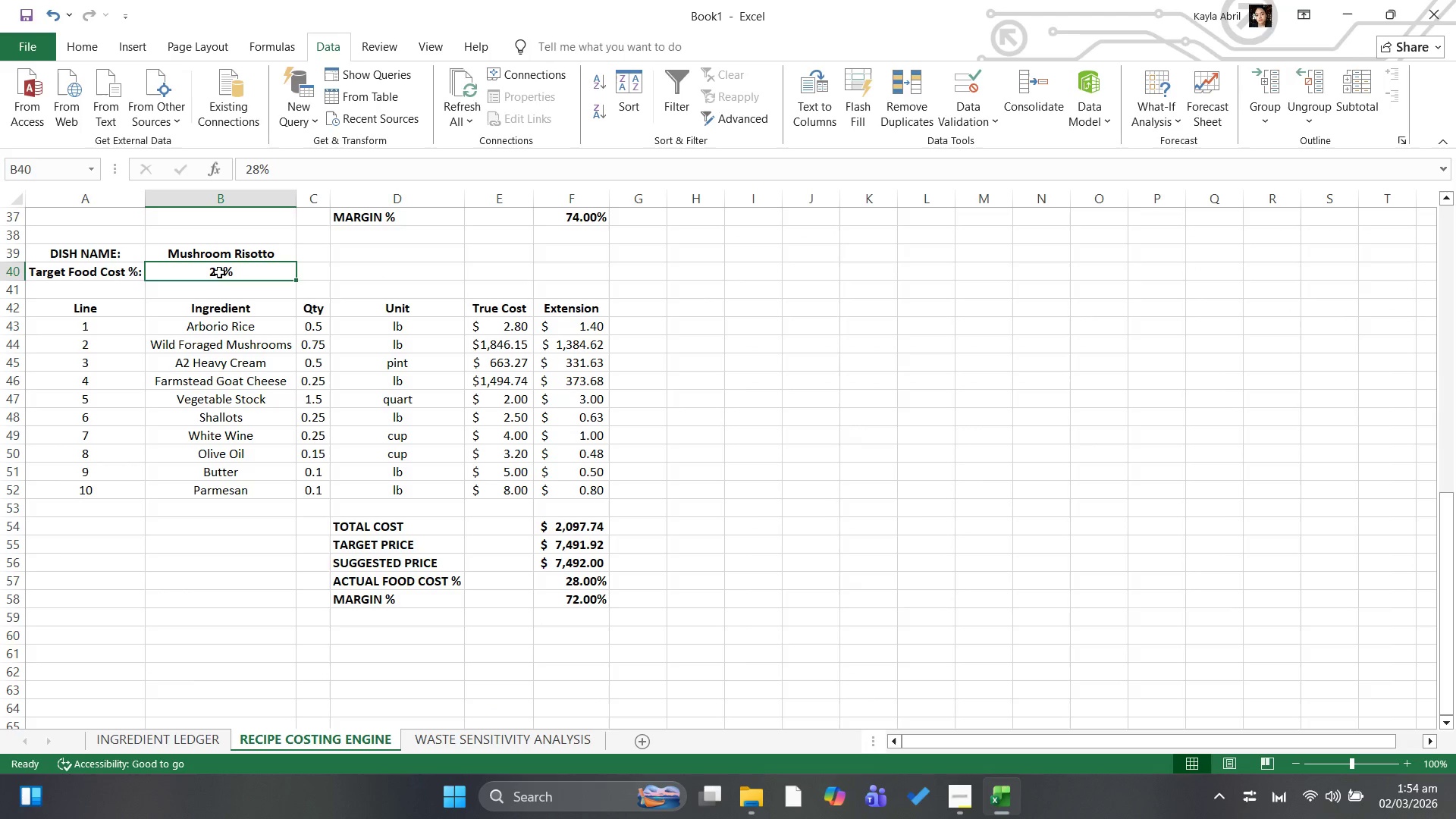 
double_click([219, 272])
 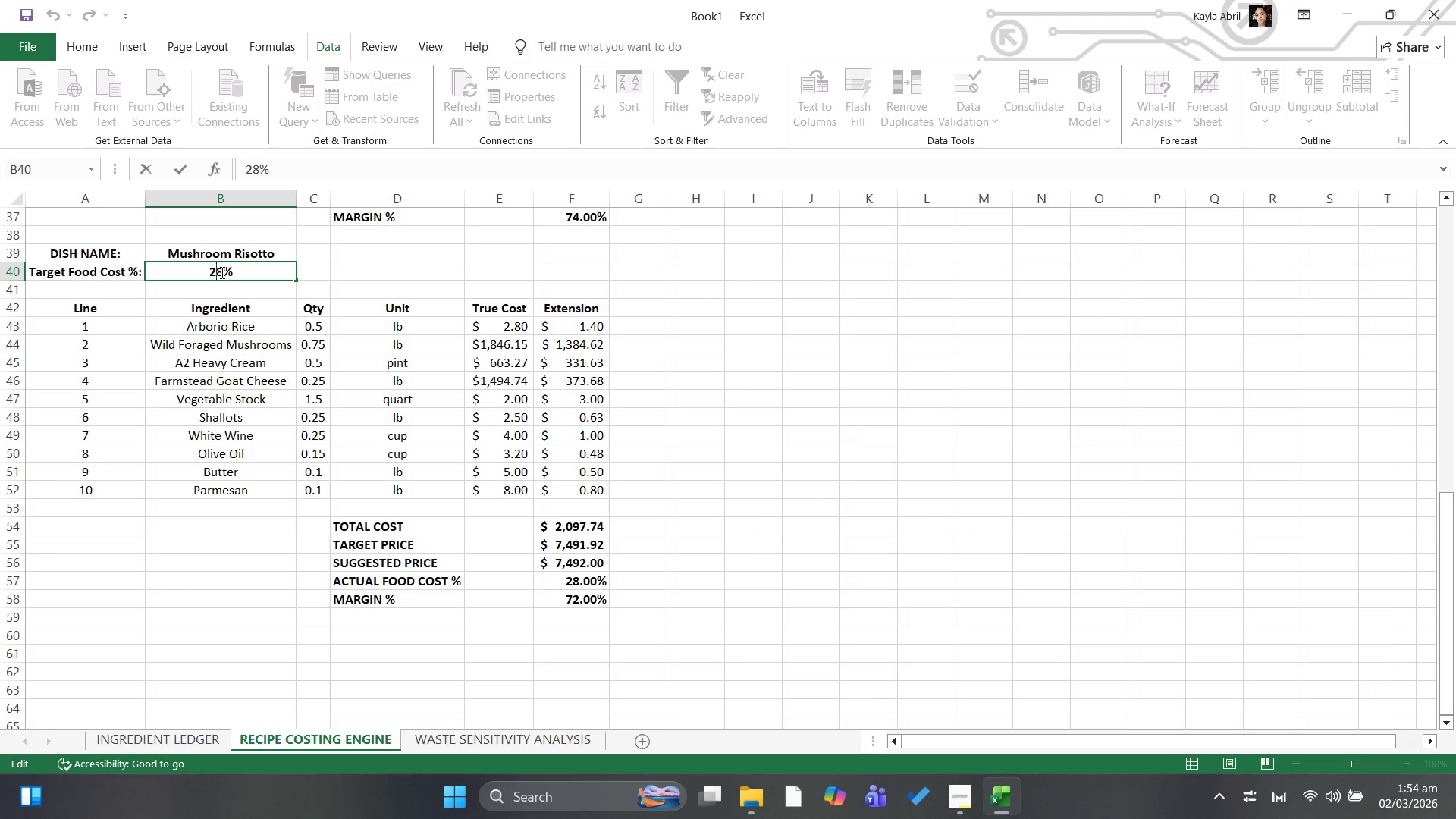 
left_click([221, 272])
 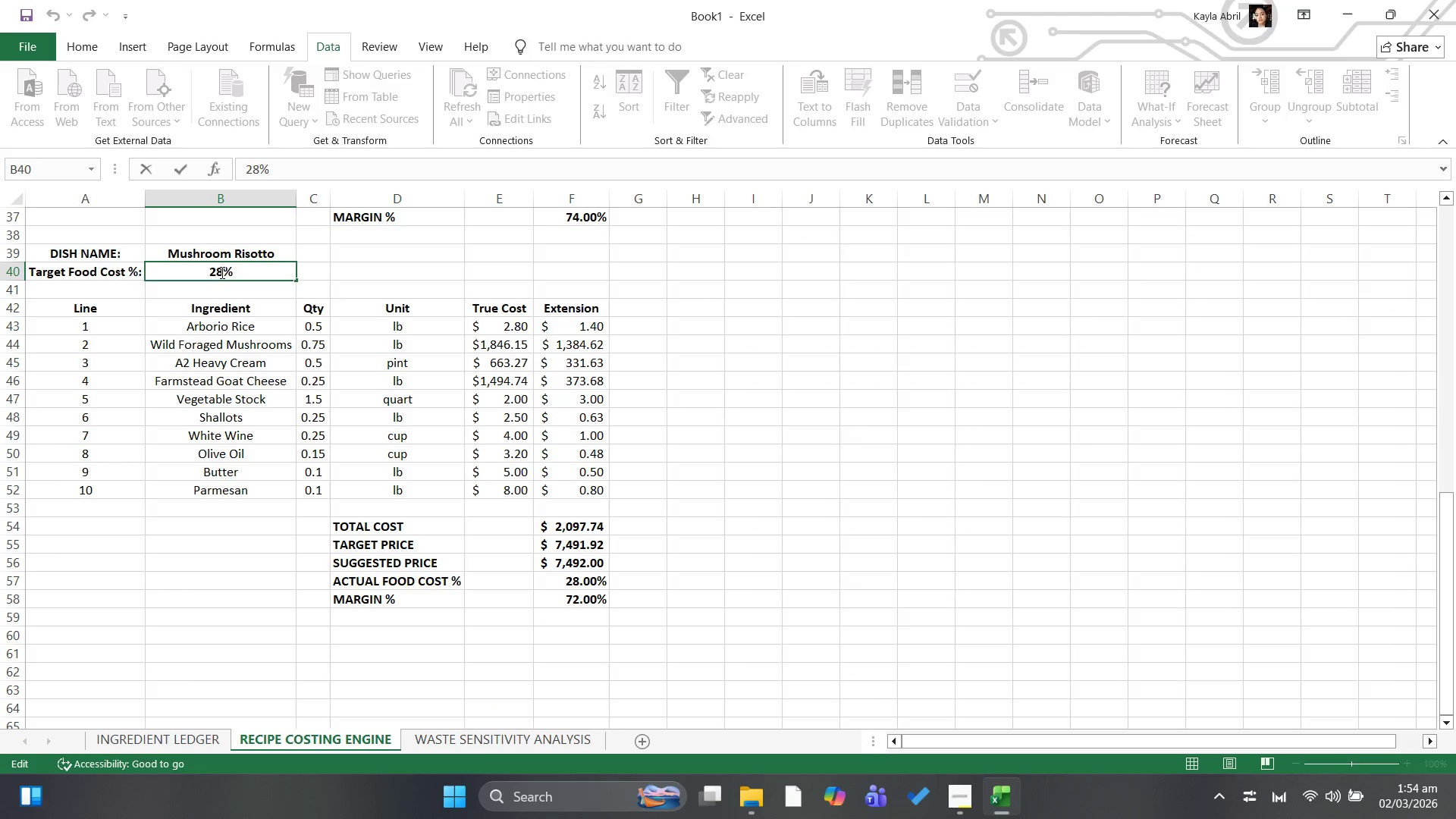 
key(9)
 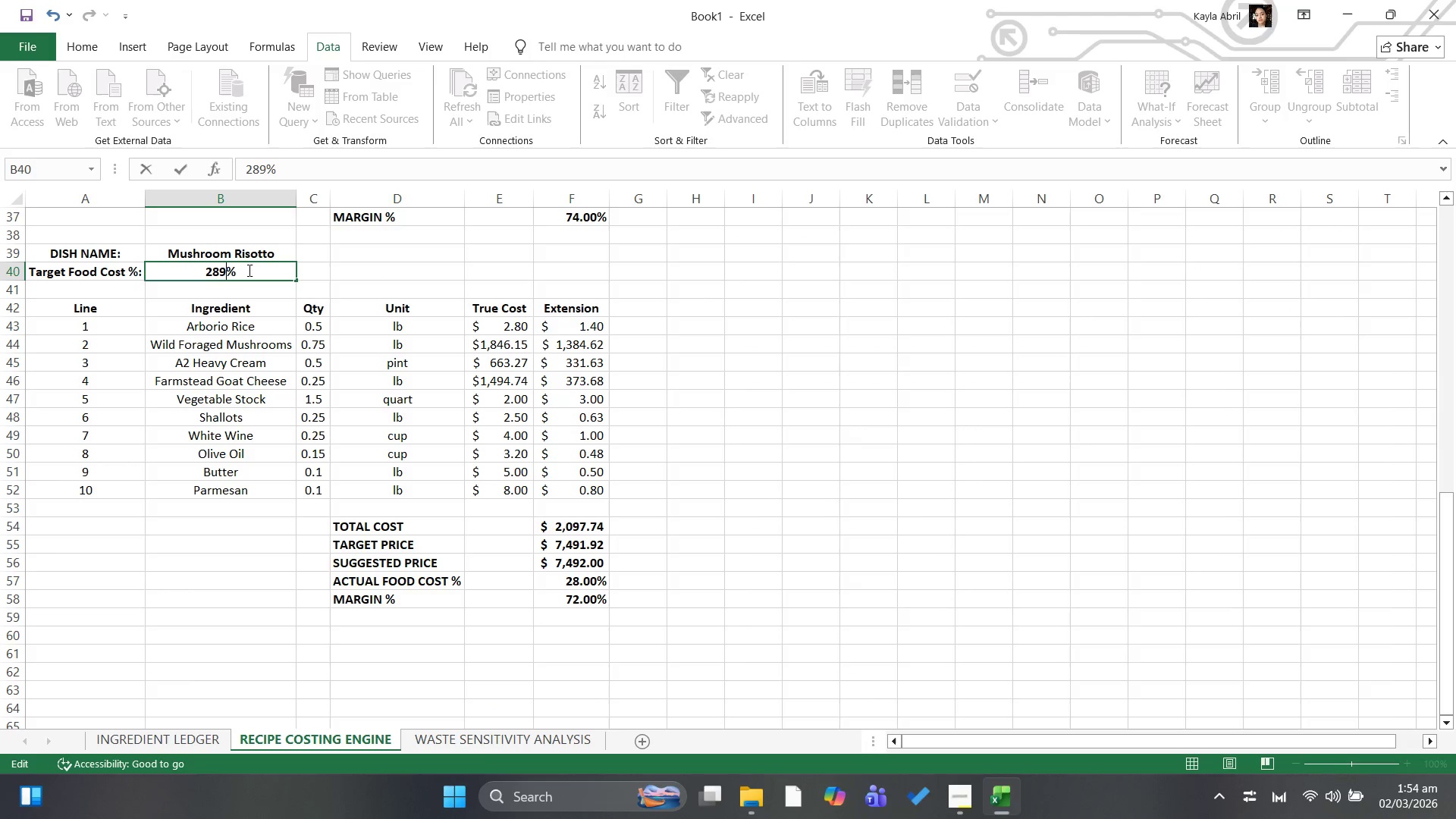 
key(Backspace)
 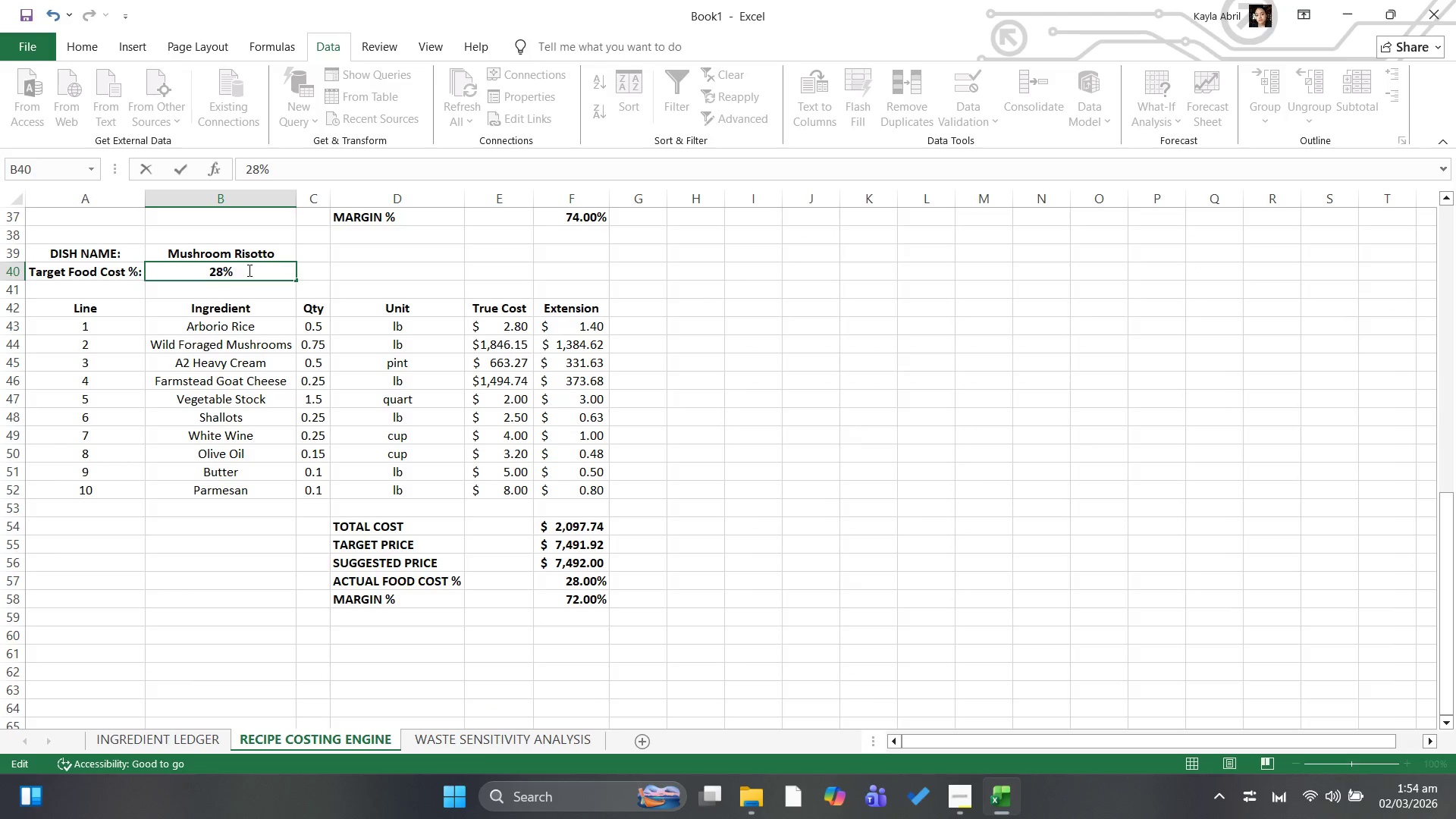 
key(Backspace)
 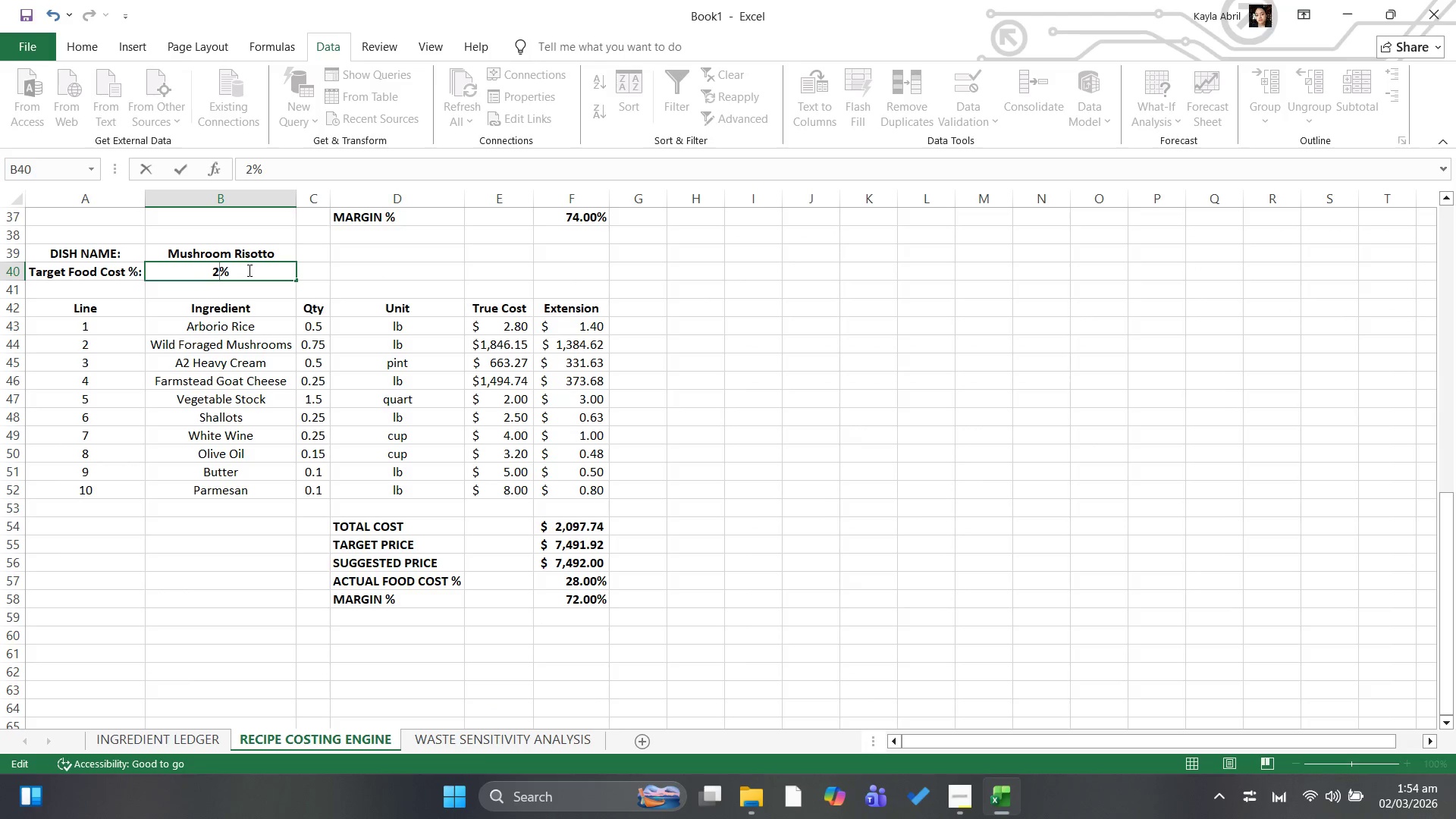 
key(9)
 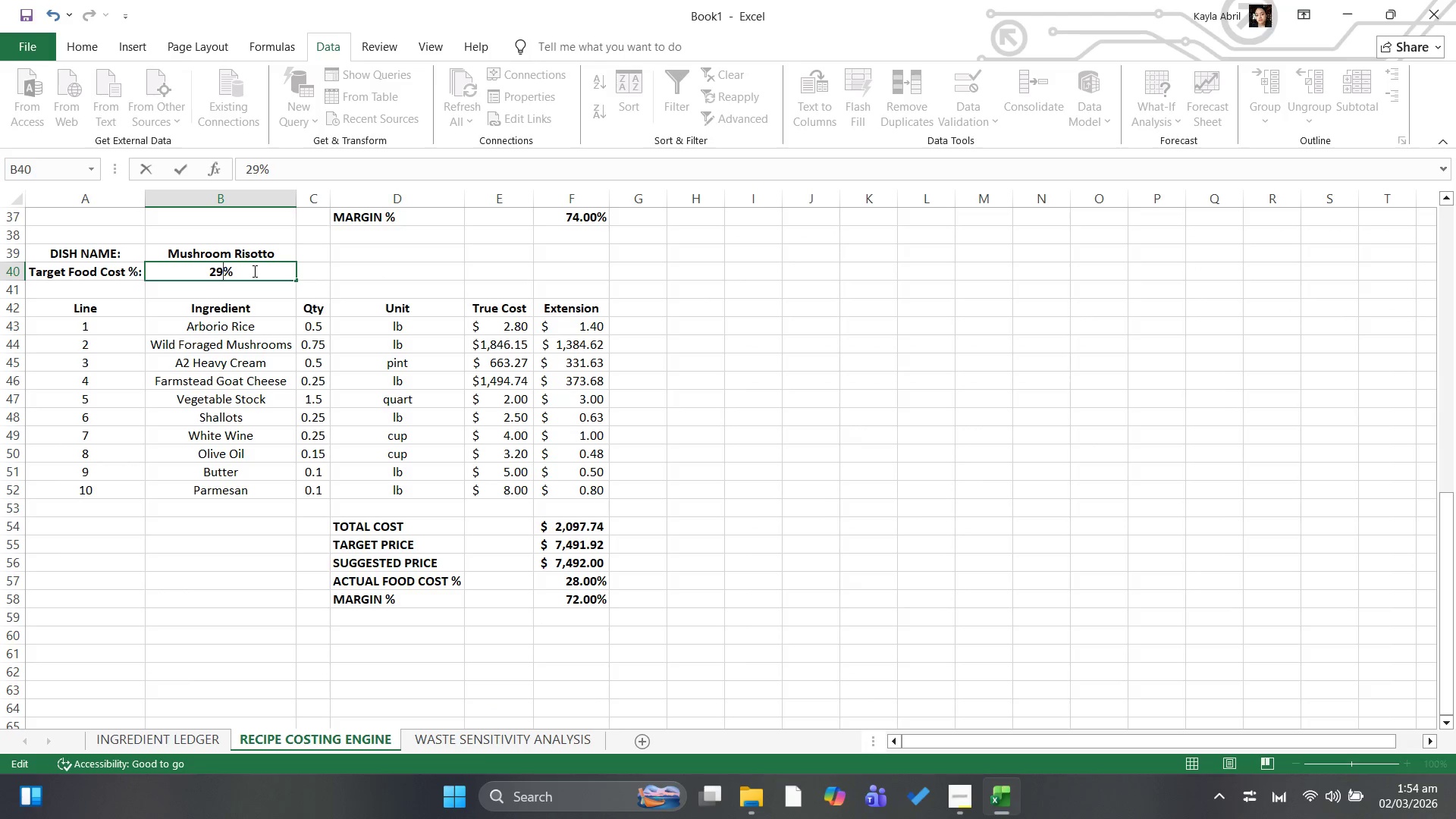 
left_click([253, 271])
 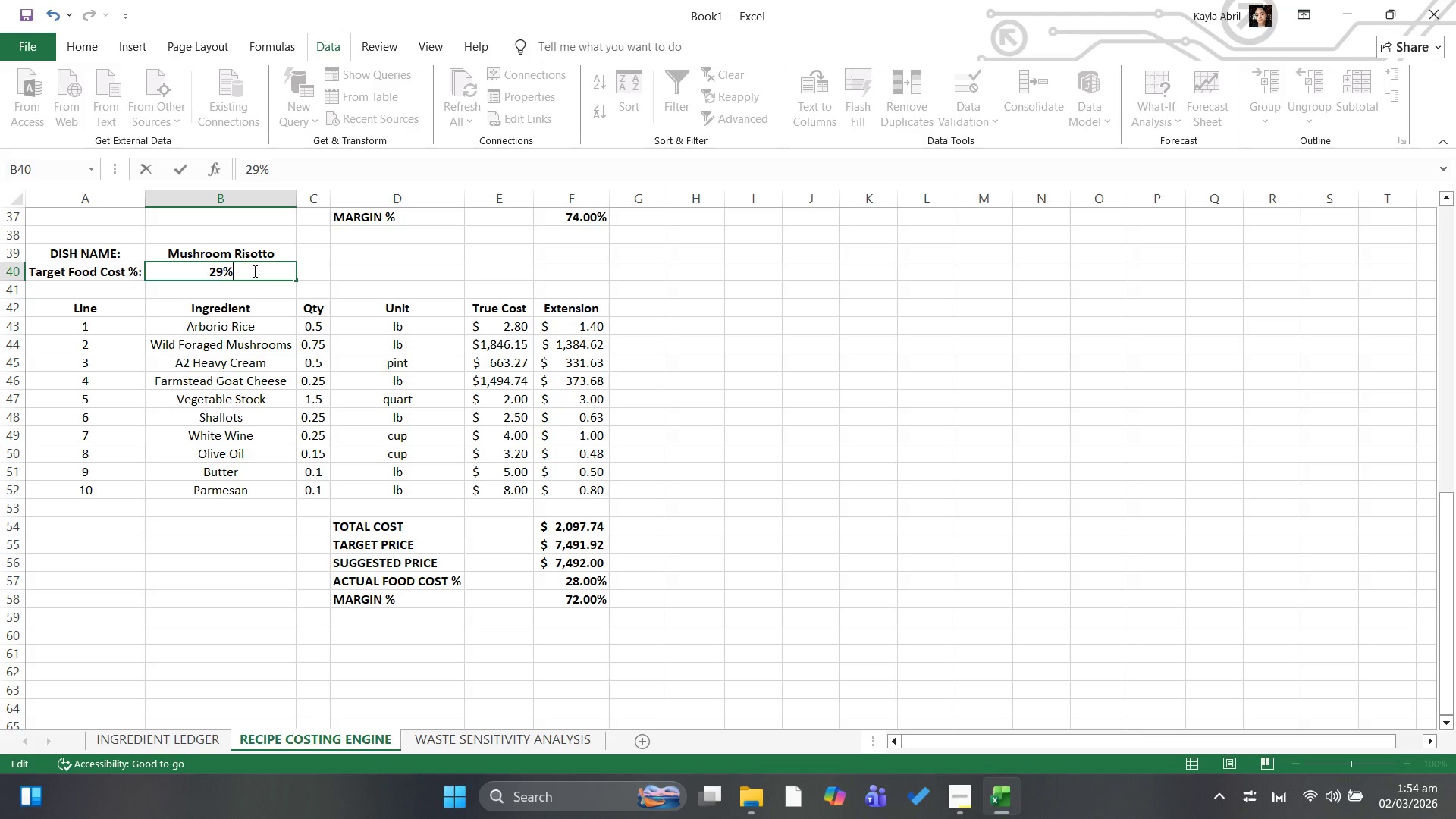 
key(Enter)
 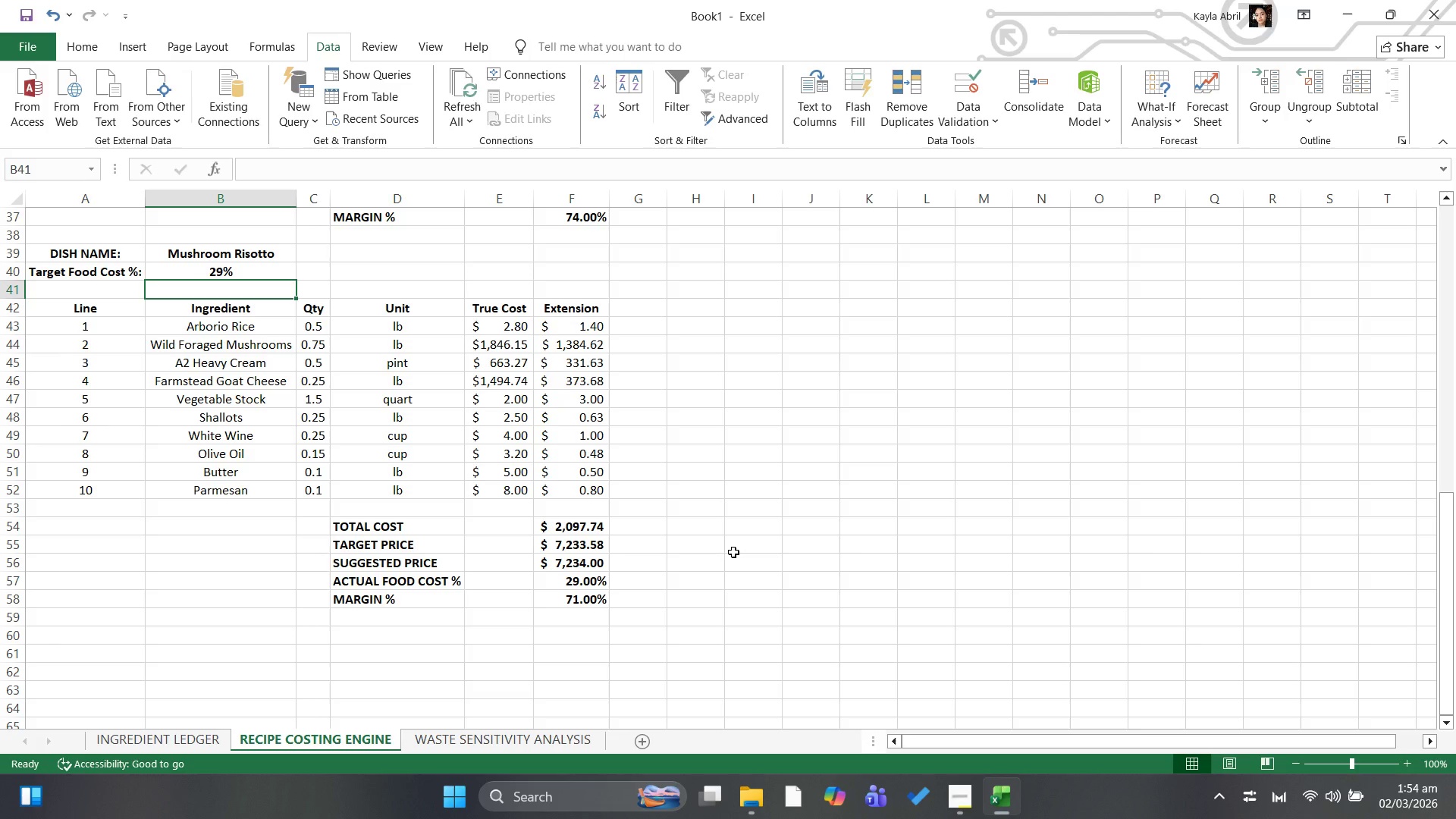 
left_click([733, 552])
 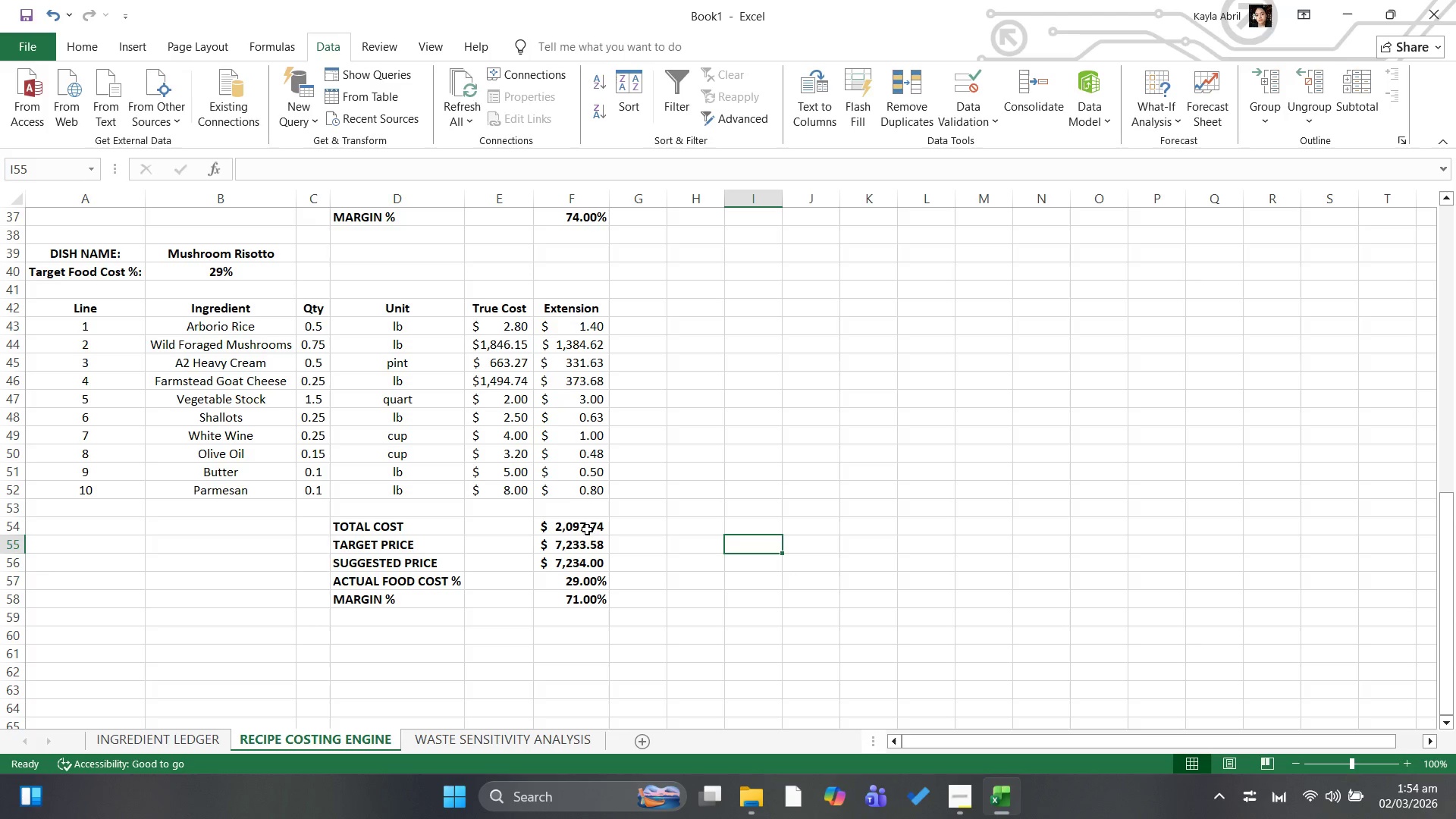 
left_click([579, 522])
 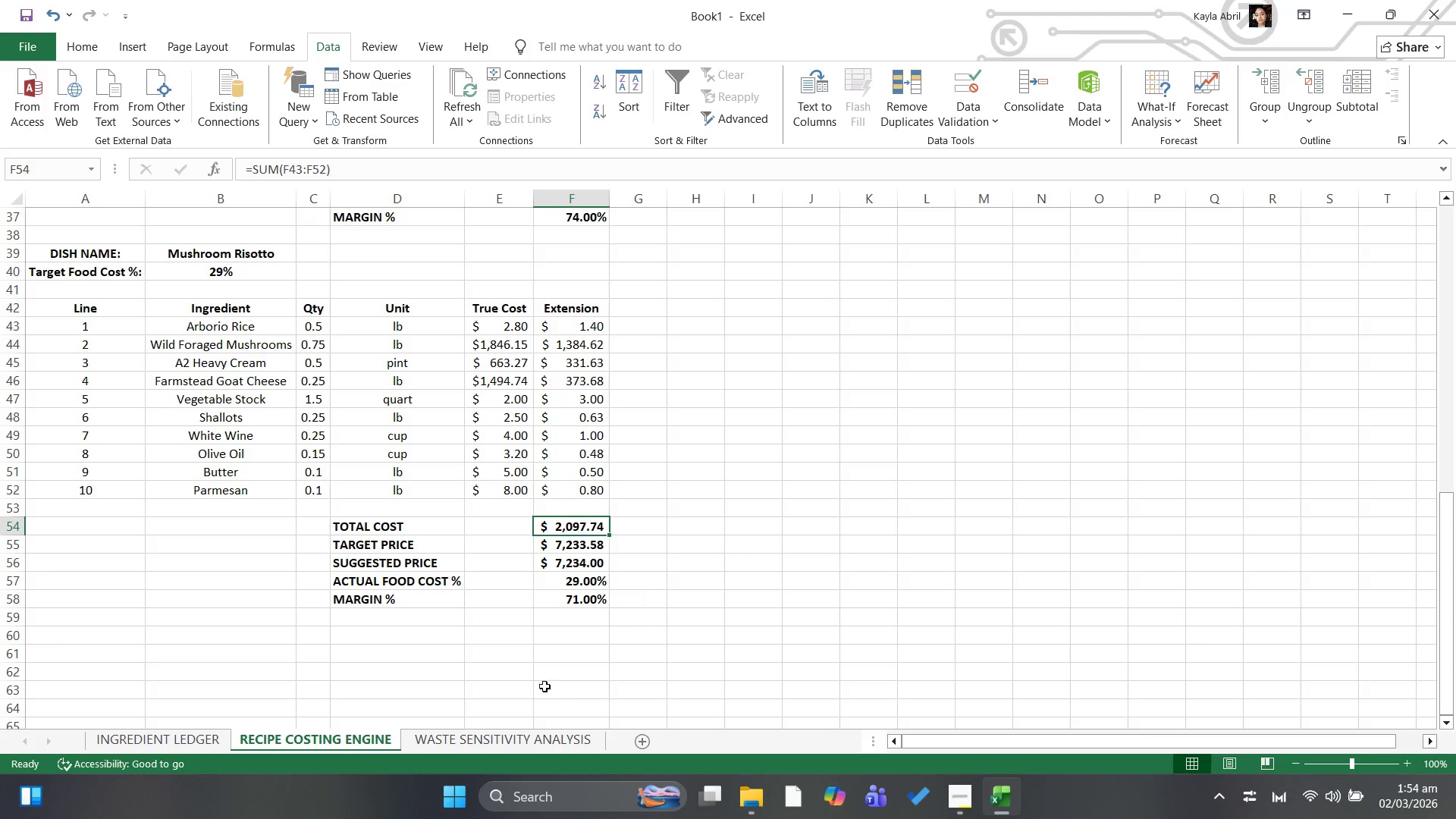 
wait(7.59)
 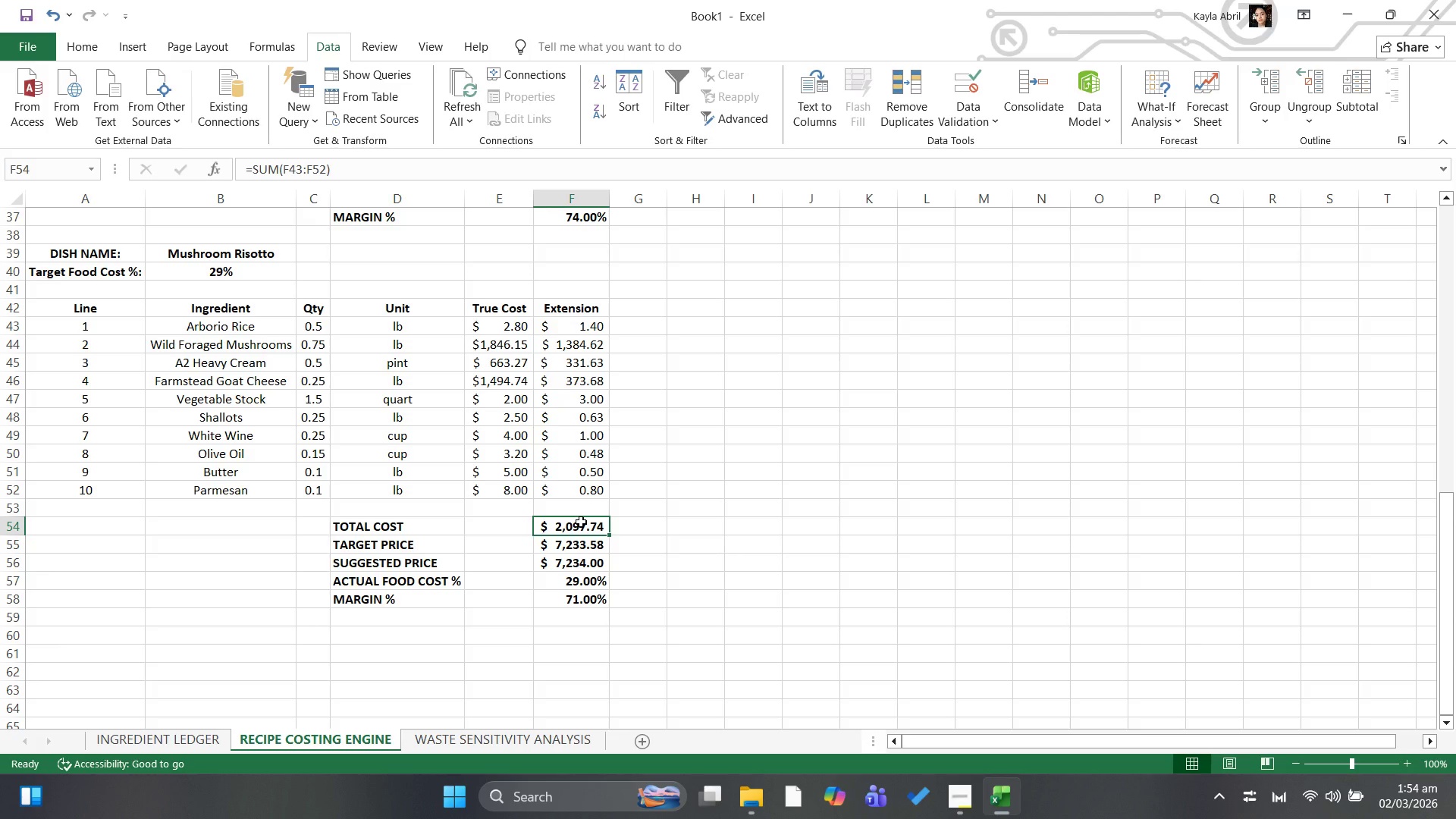 
left_click([452, 748])
 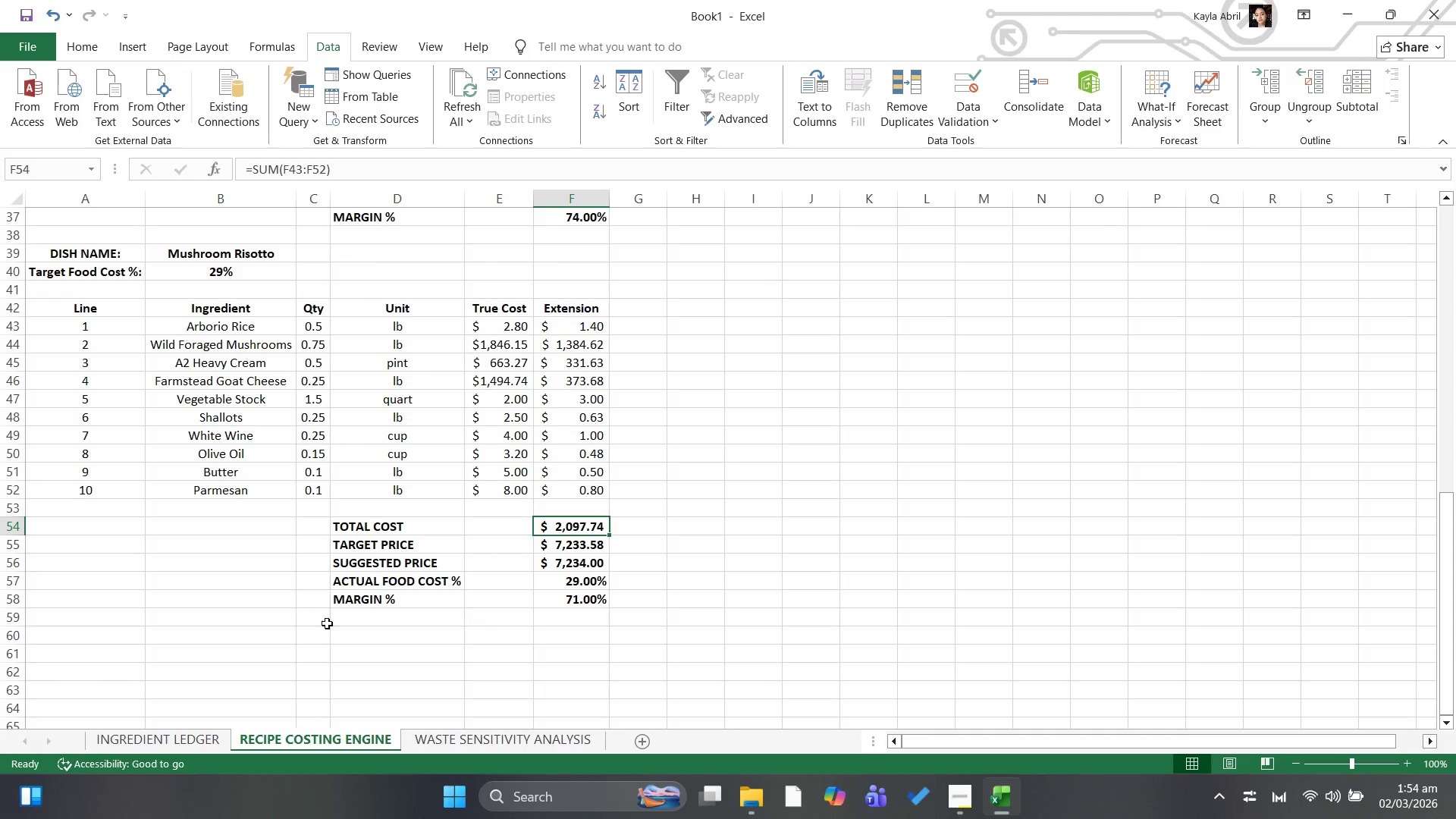 
scroll: coordinate [228, 480], scroll_direction: up, amount: 5.0
 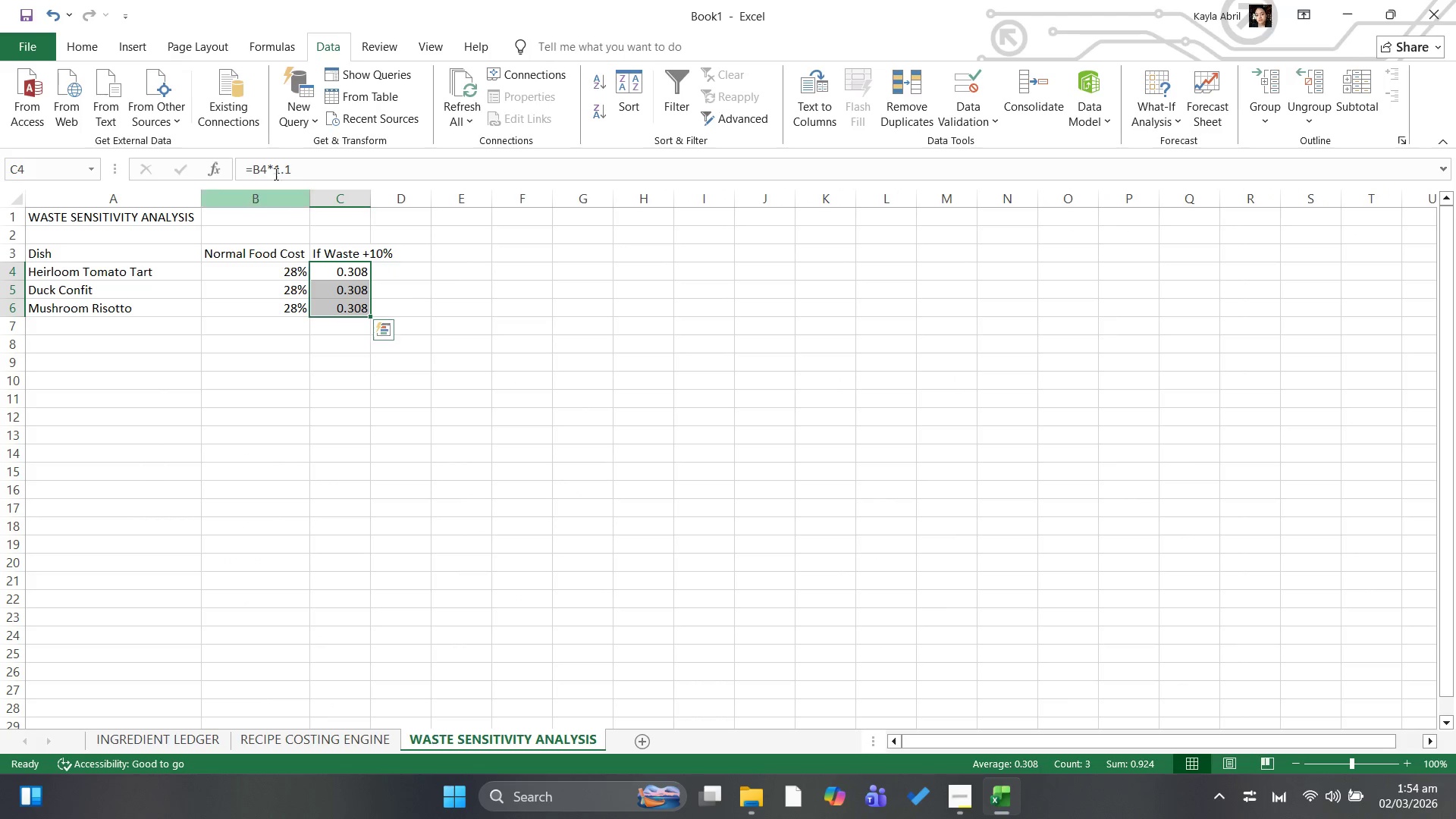 
left_click([299, 297])
 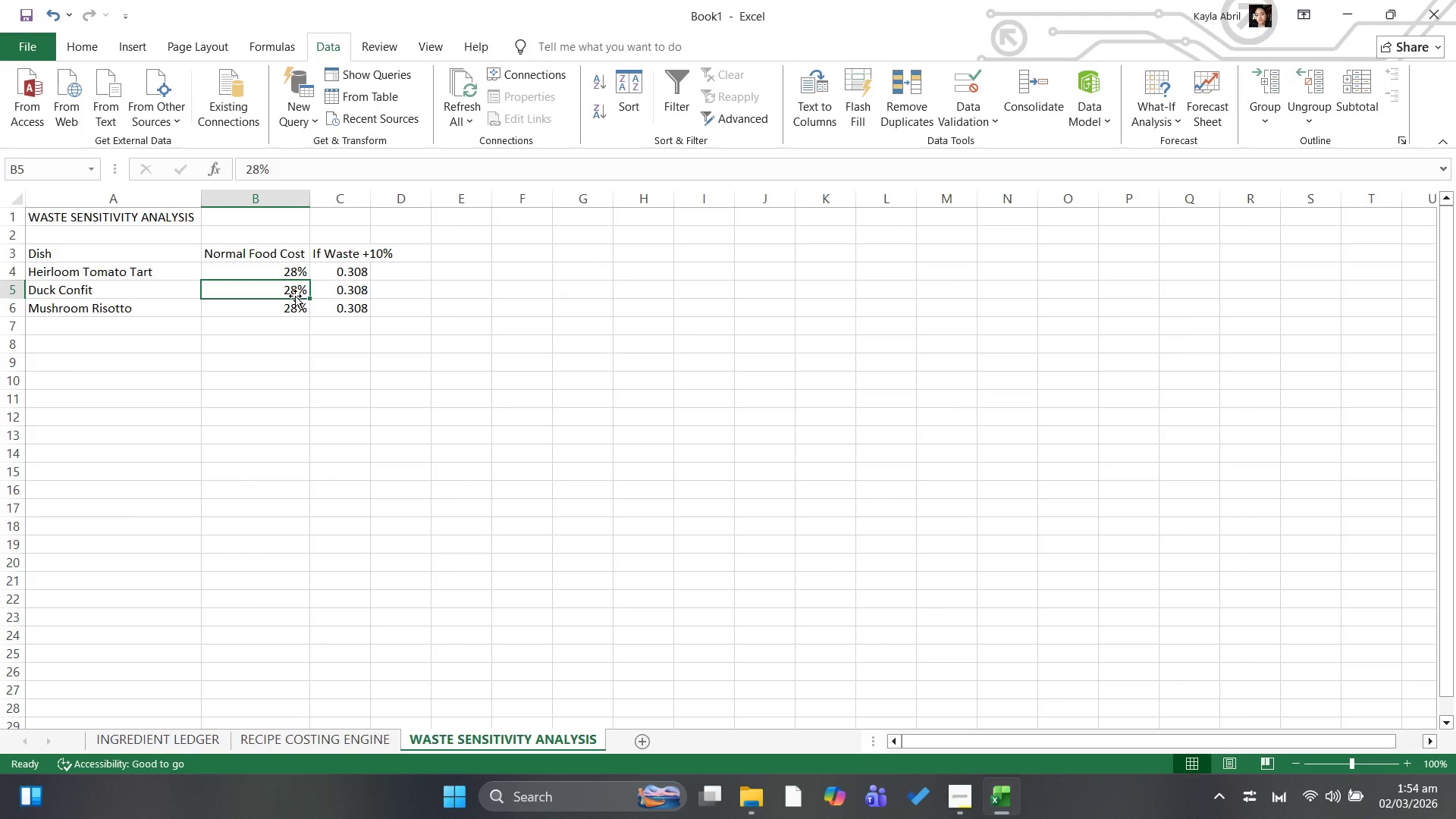 
type(26%)
 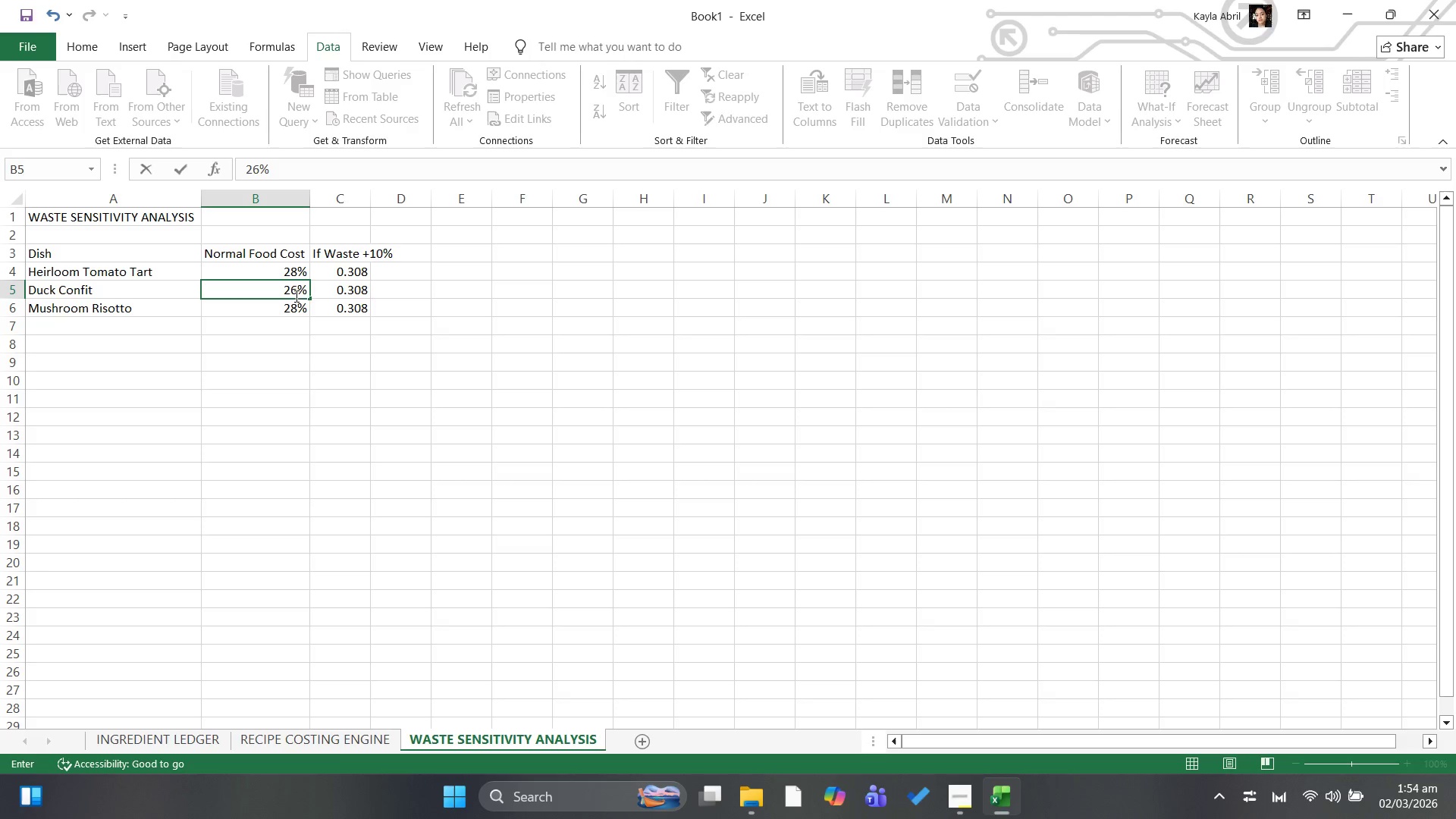 
key(ArrowDown)
 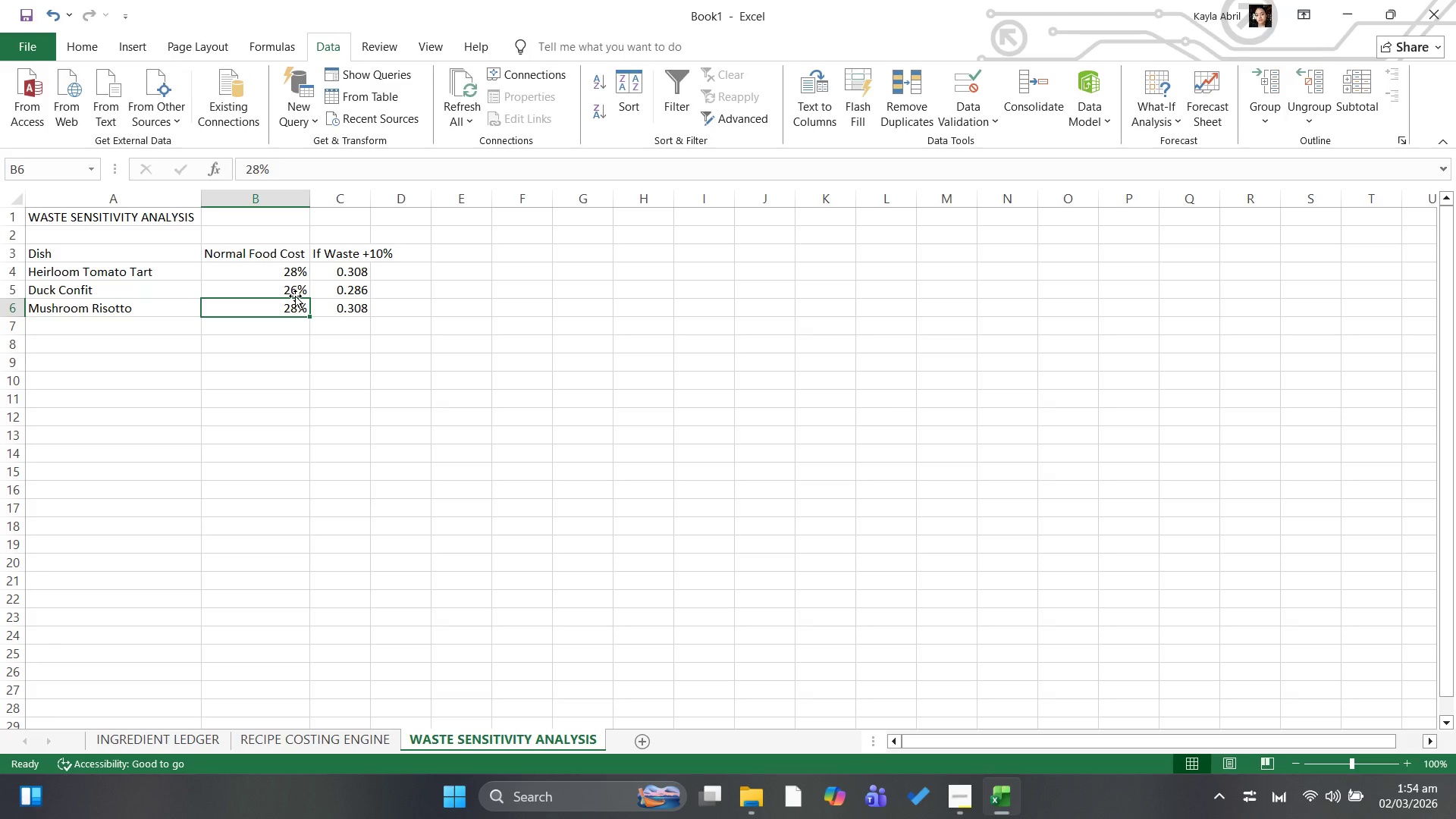 
type(29)
 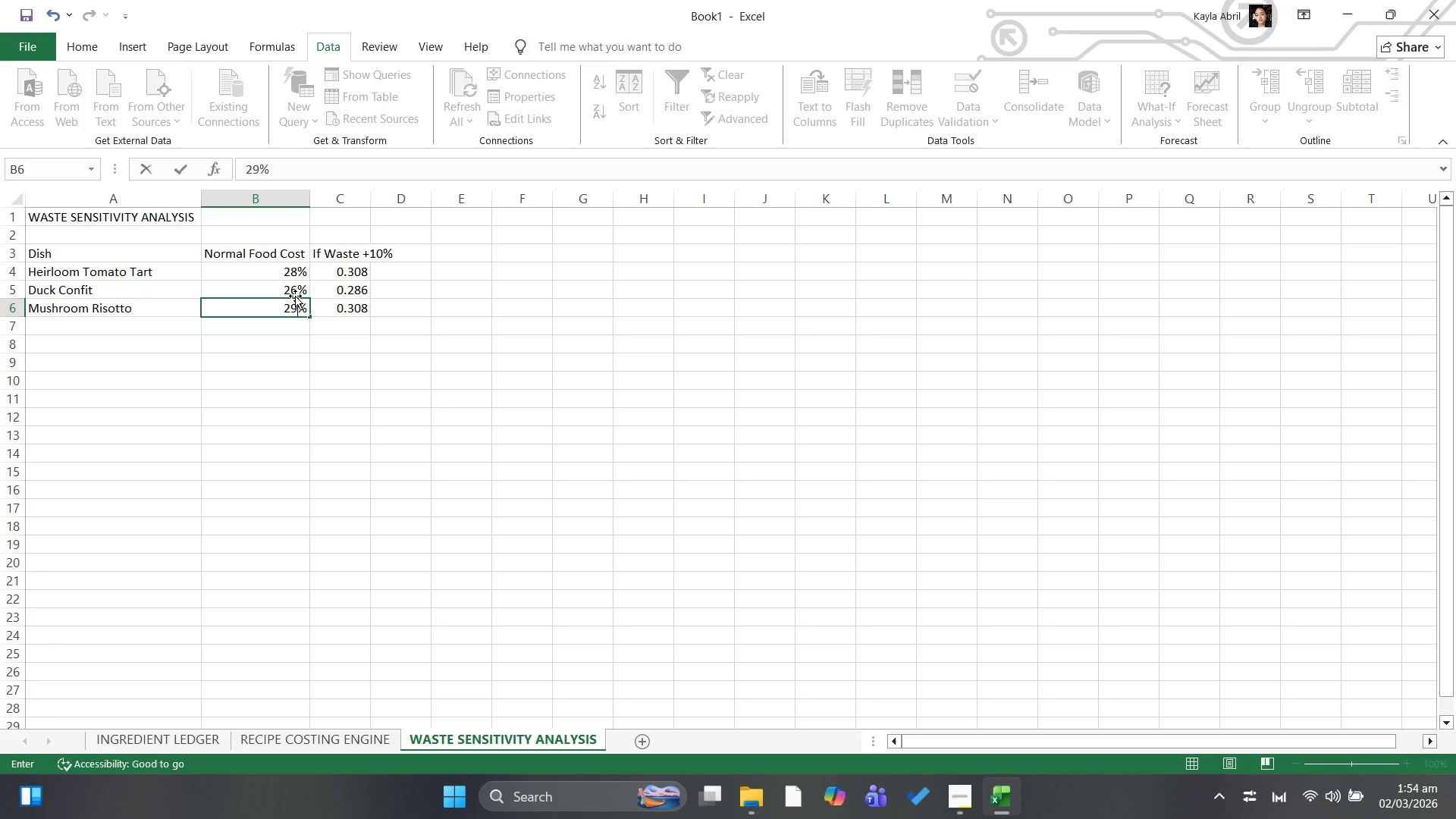 
key(ArrowDown)
 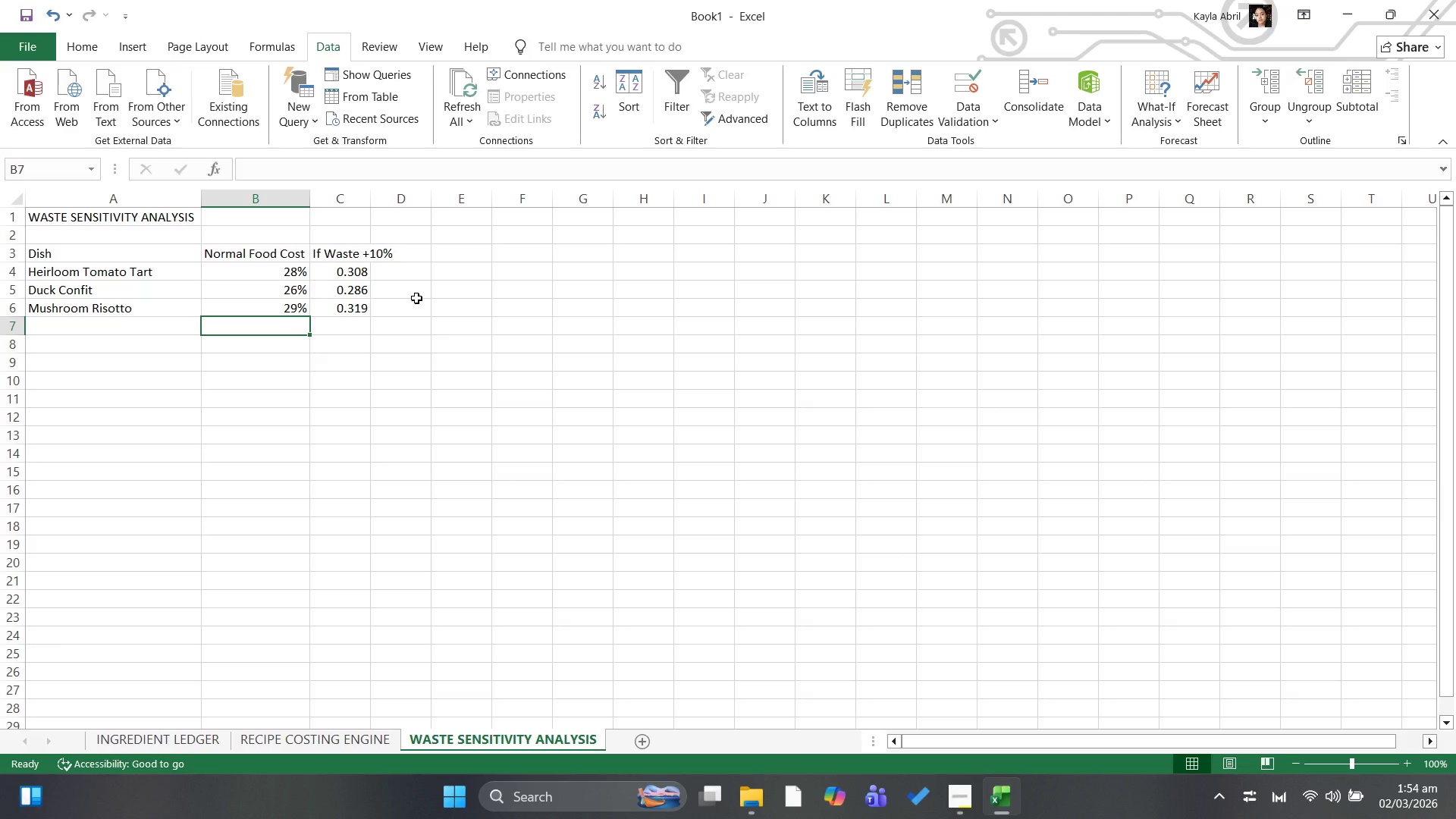 
wait(8.67)
 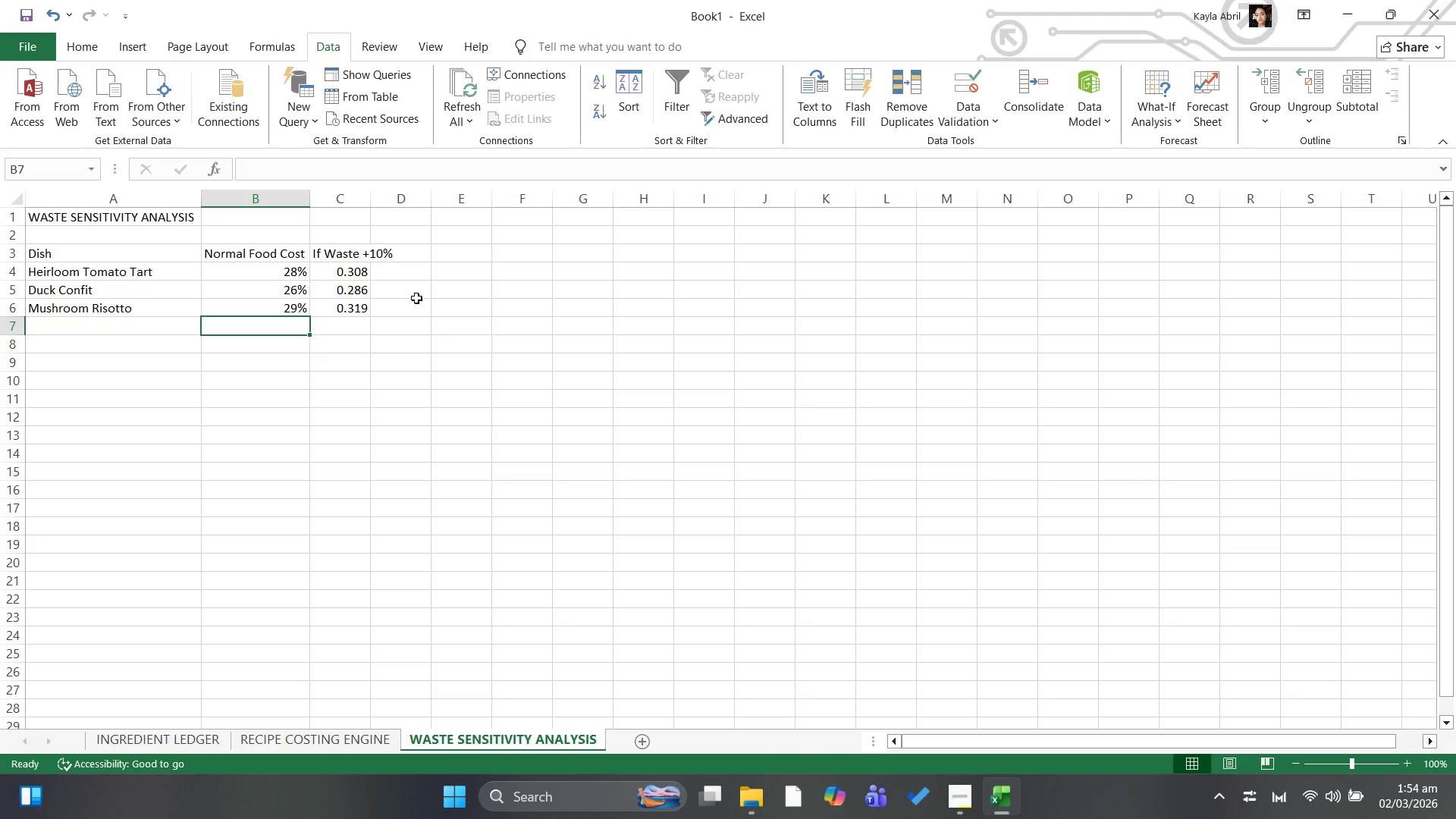 
left_click_drag(start_coordinate=[13, 196], to_coordinate=[17, 191])
 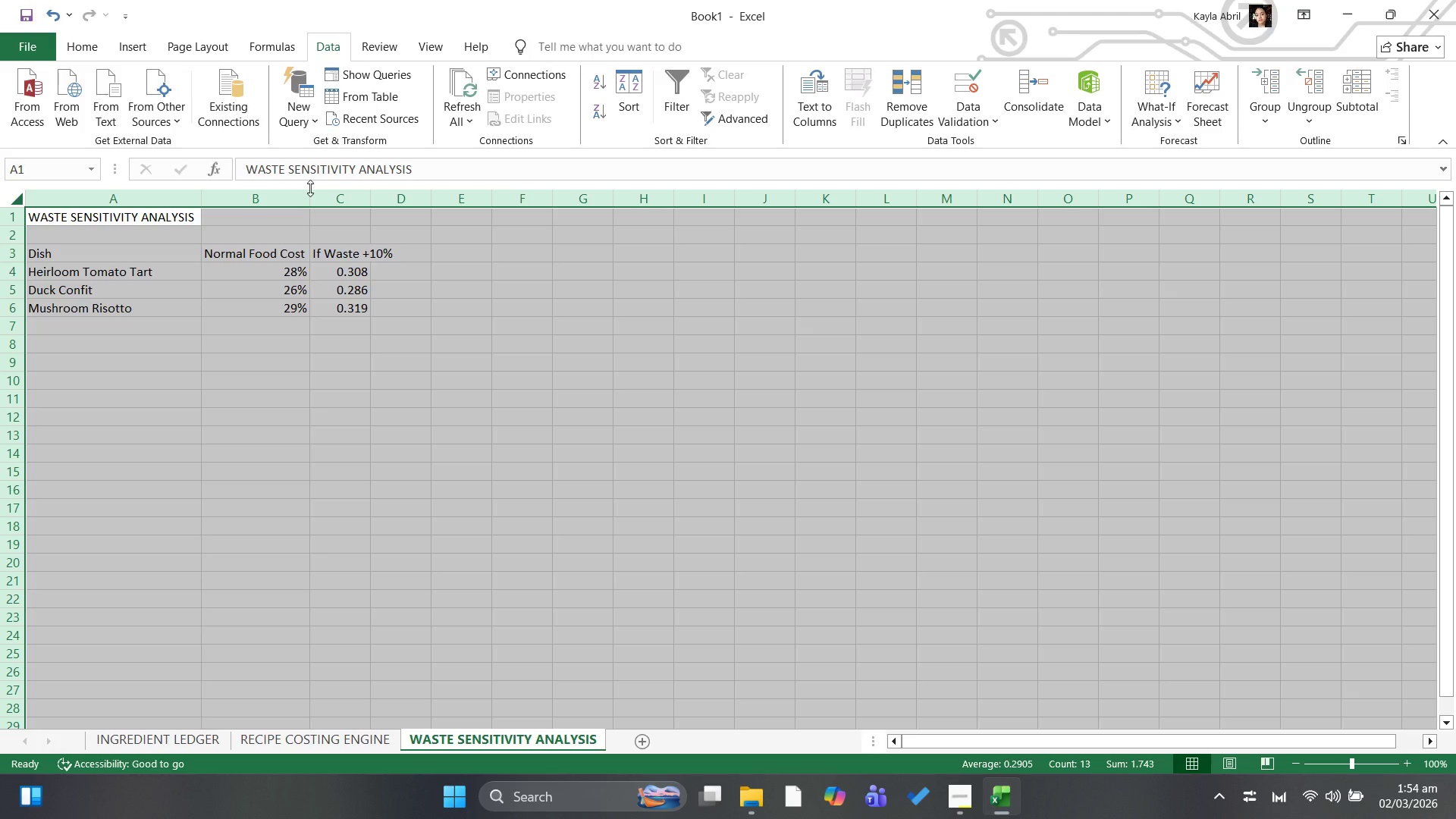 
left_click([310, 188])
 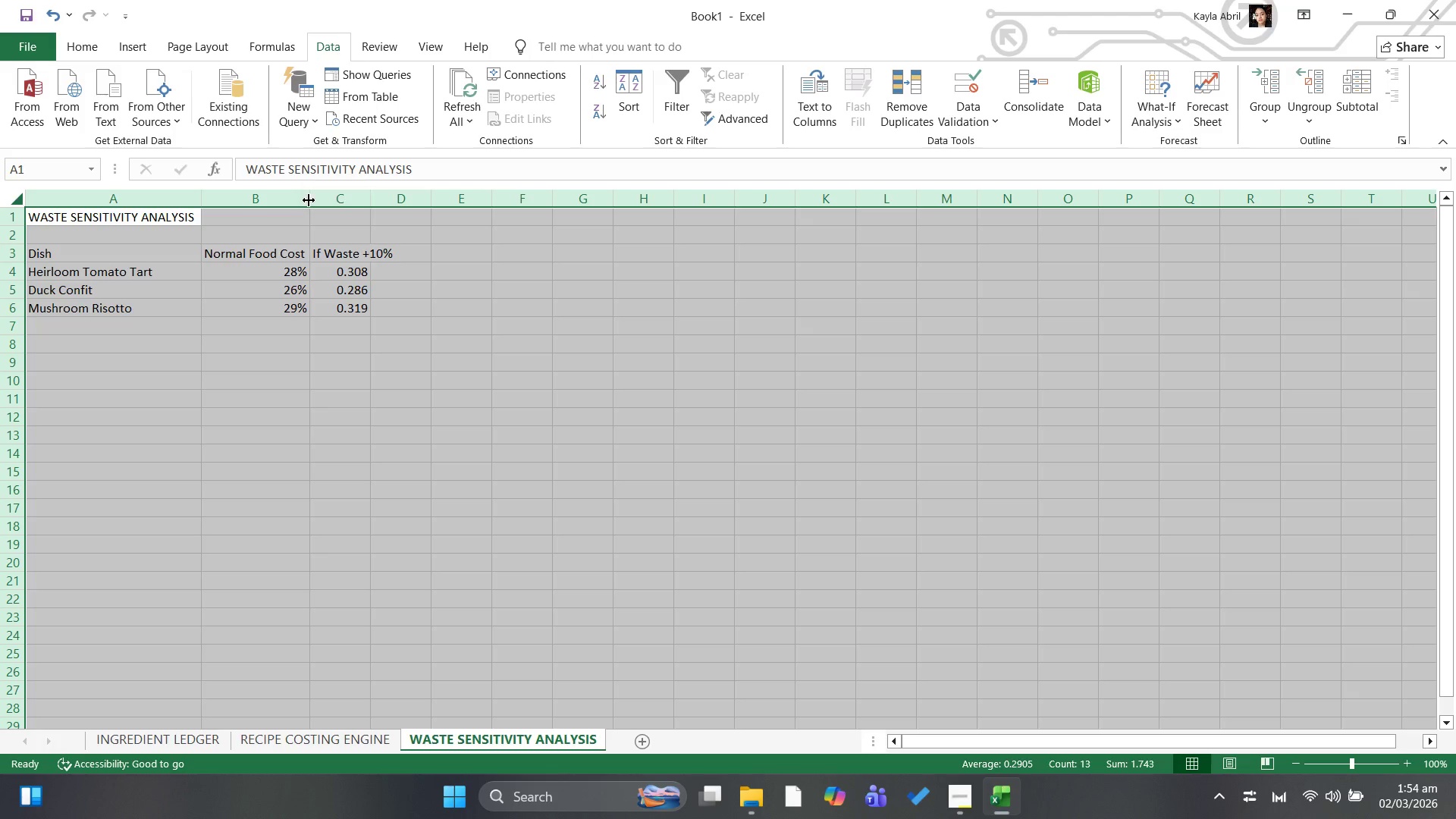 
double_click([309, 200])
 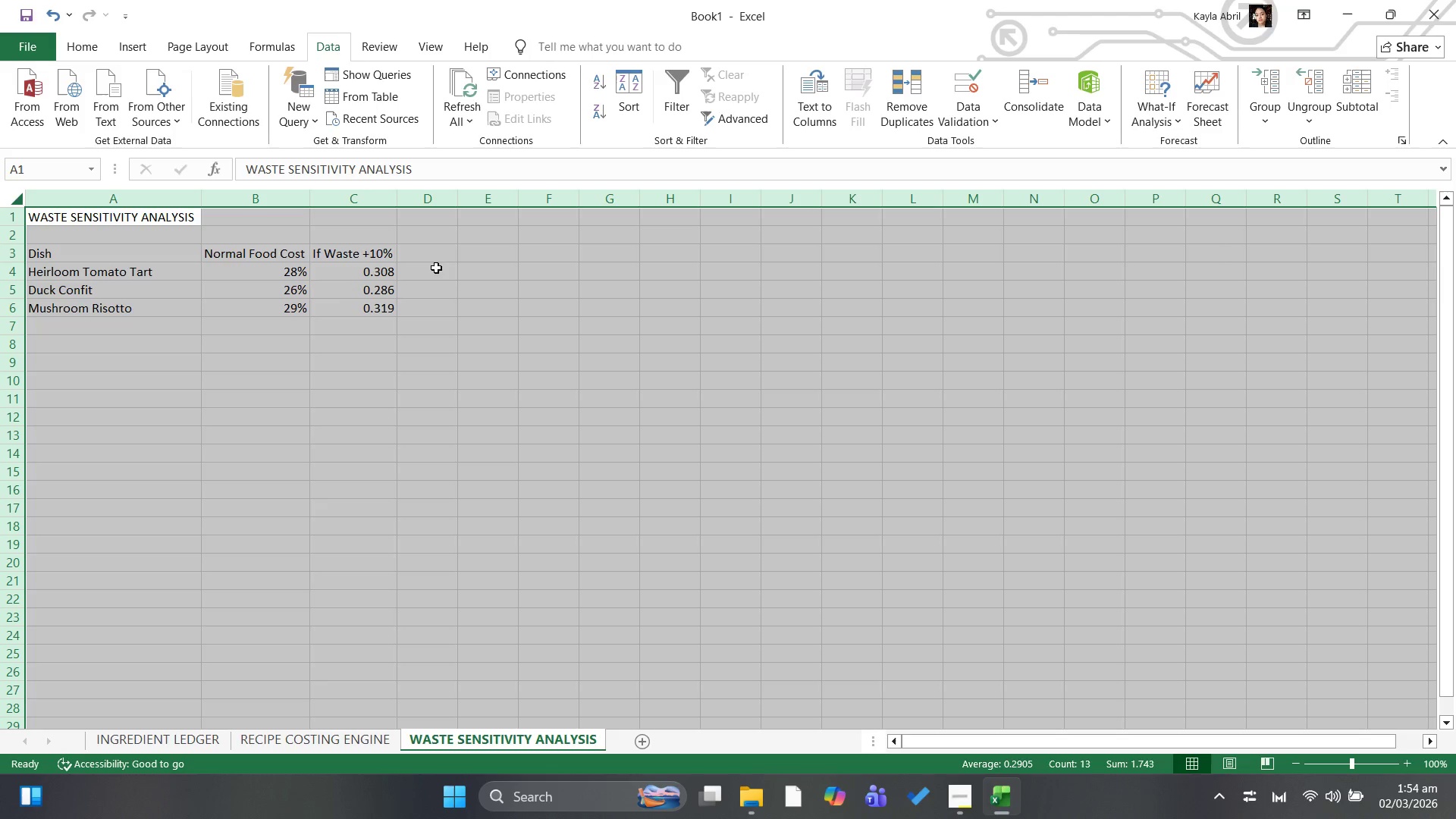 
left_click([418, 247])
 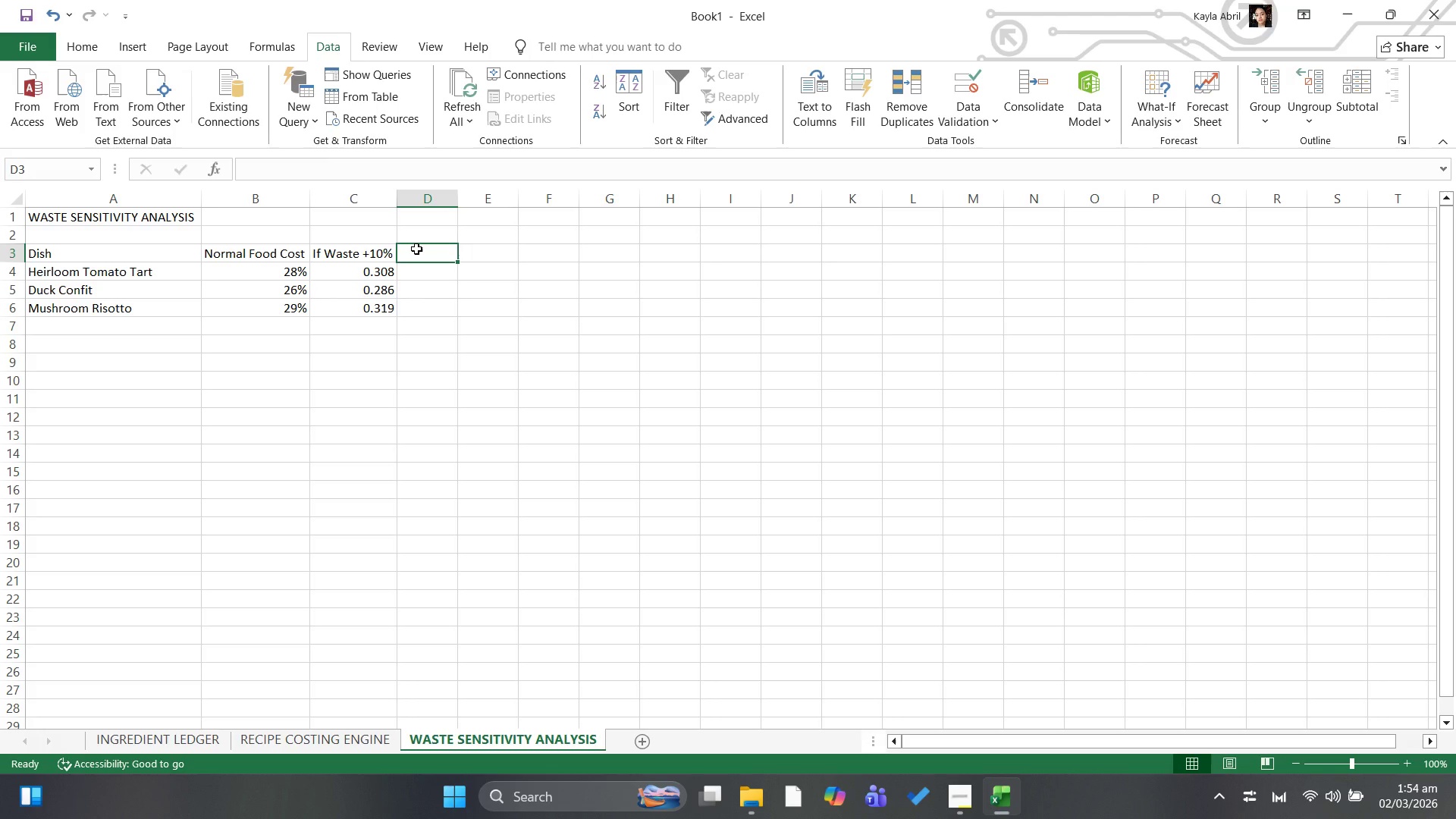 
type(New Cost)
 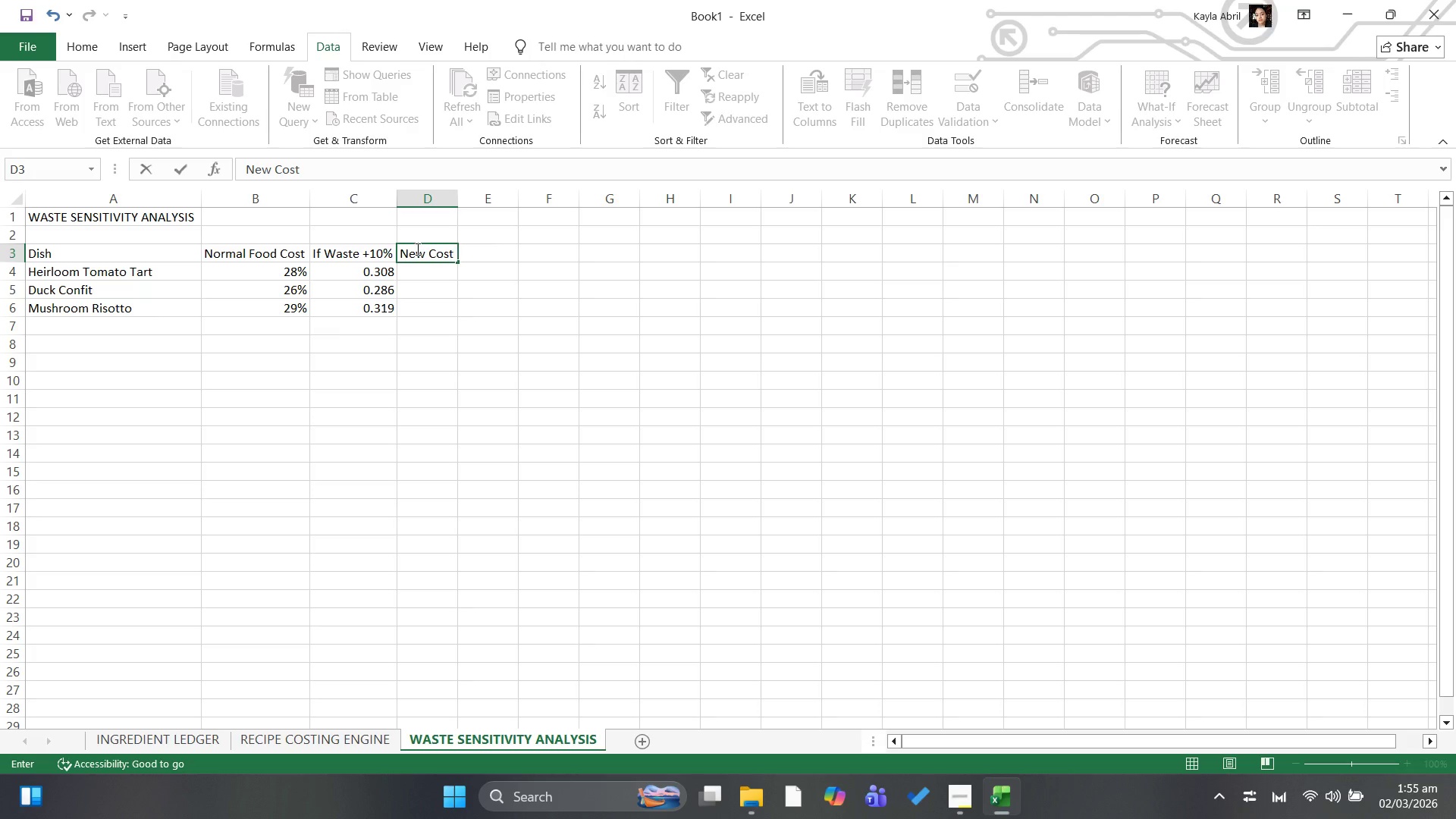 
key(ArrowDown)
 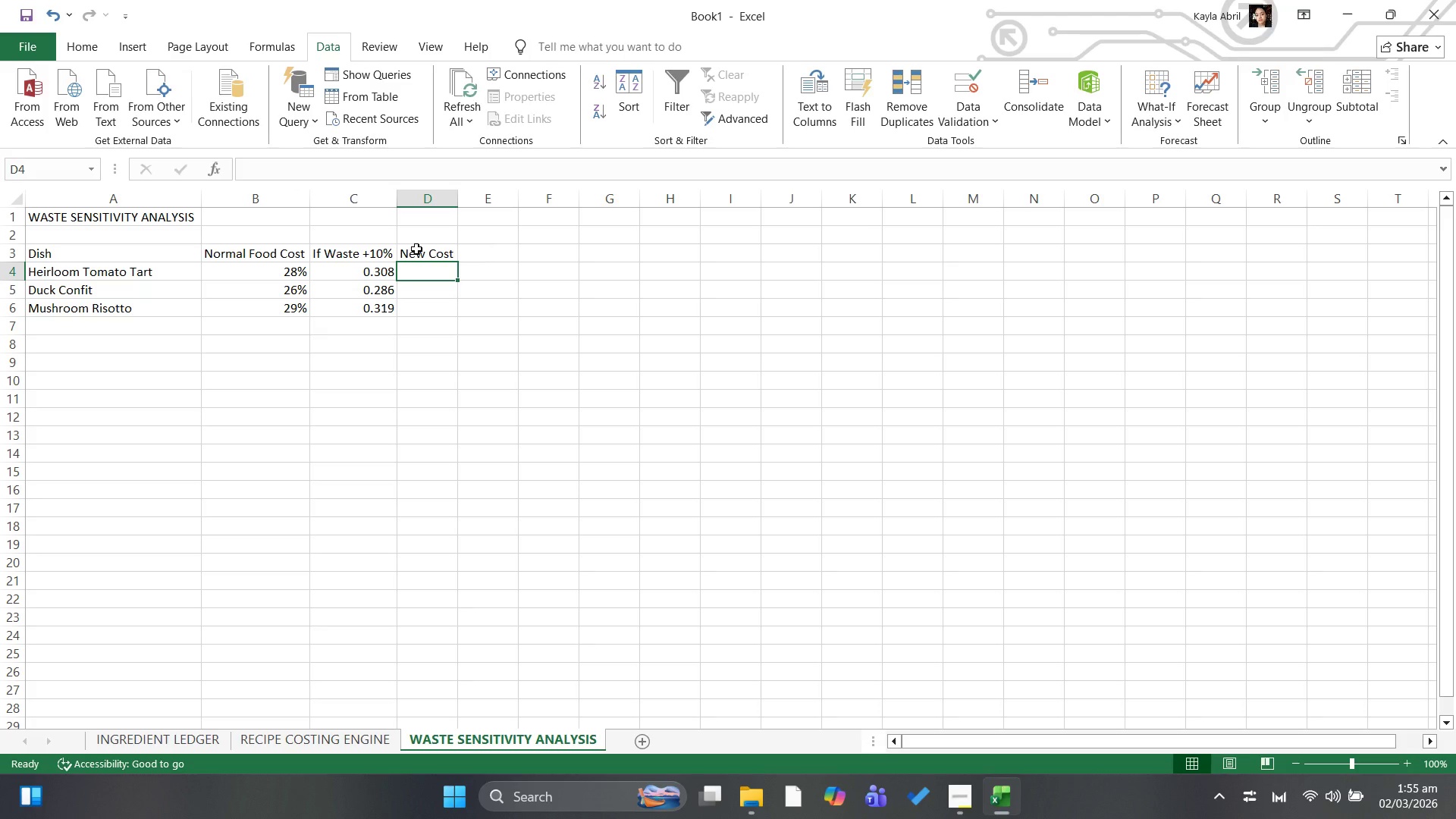 
wait(6.41)
 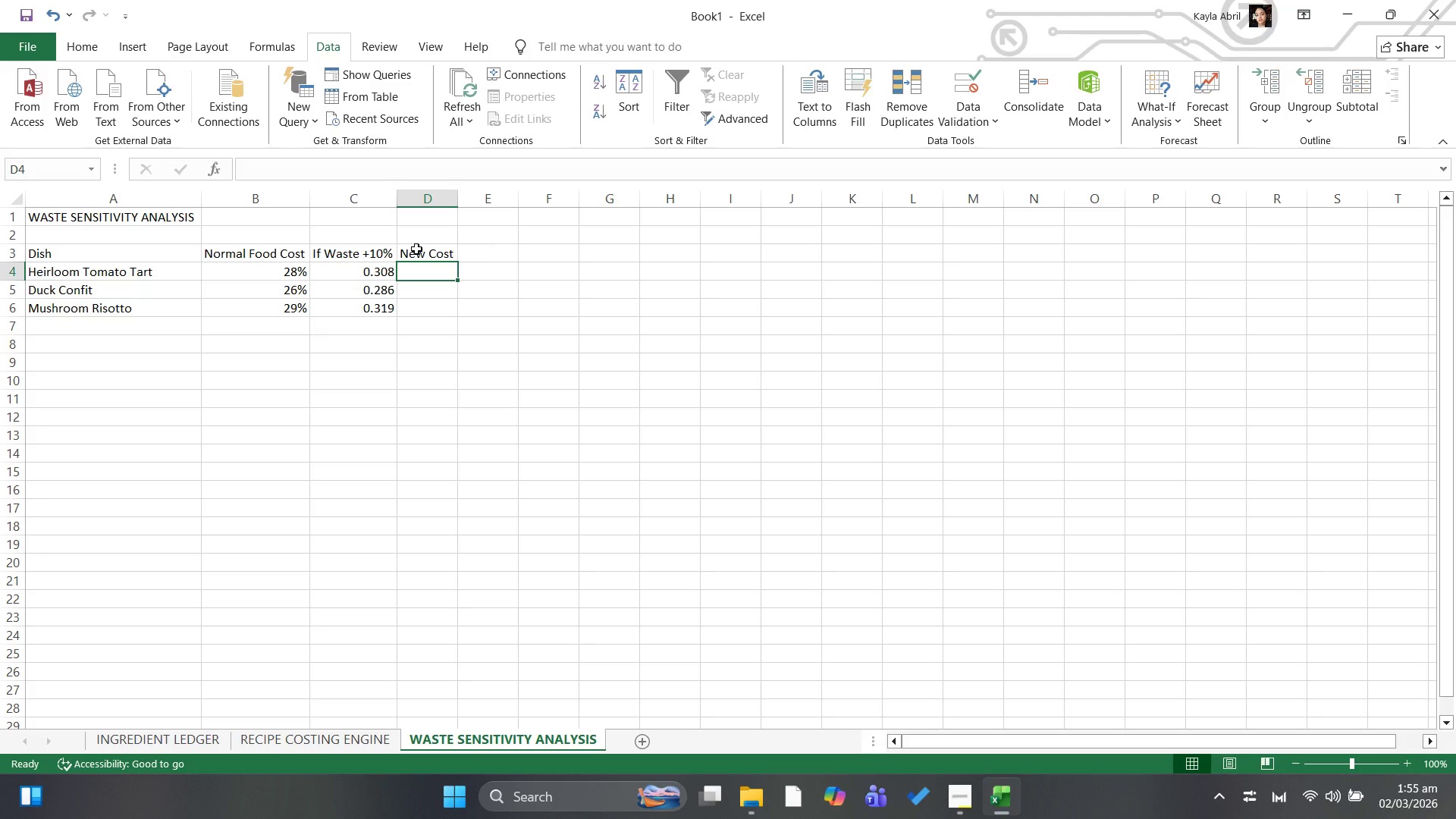 
type(=c4)
 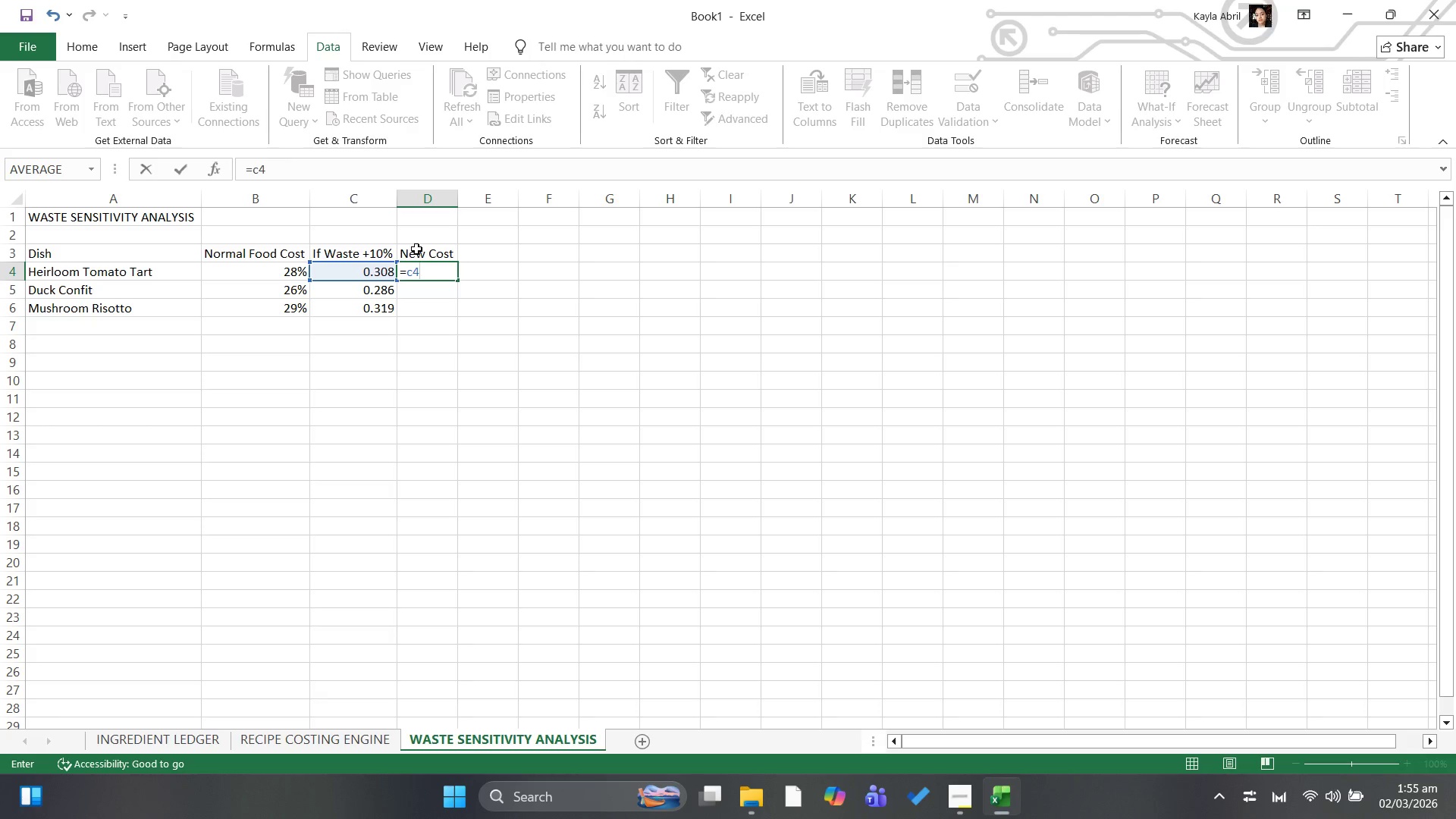 
key(Enter)
 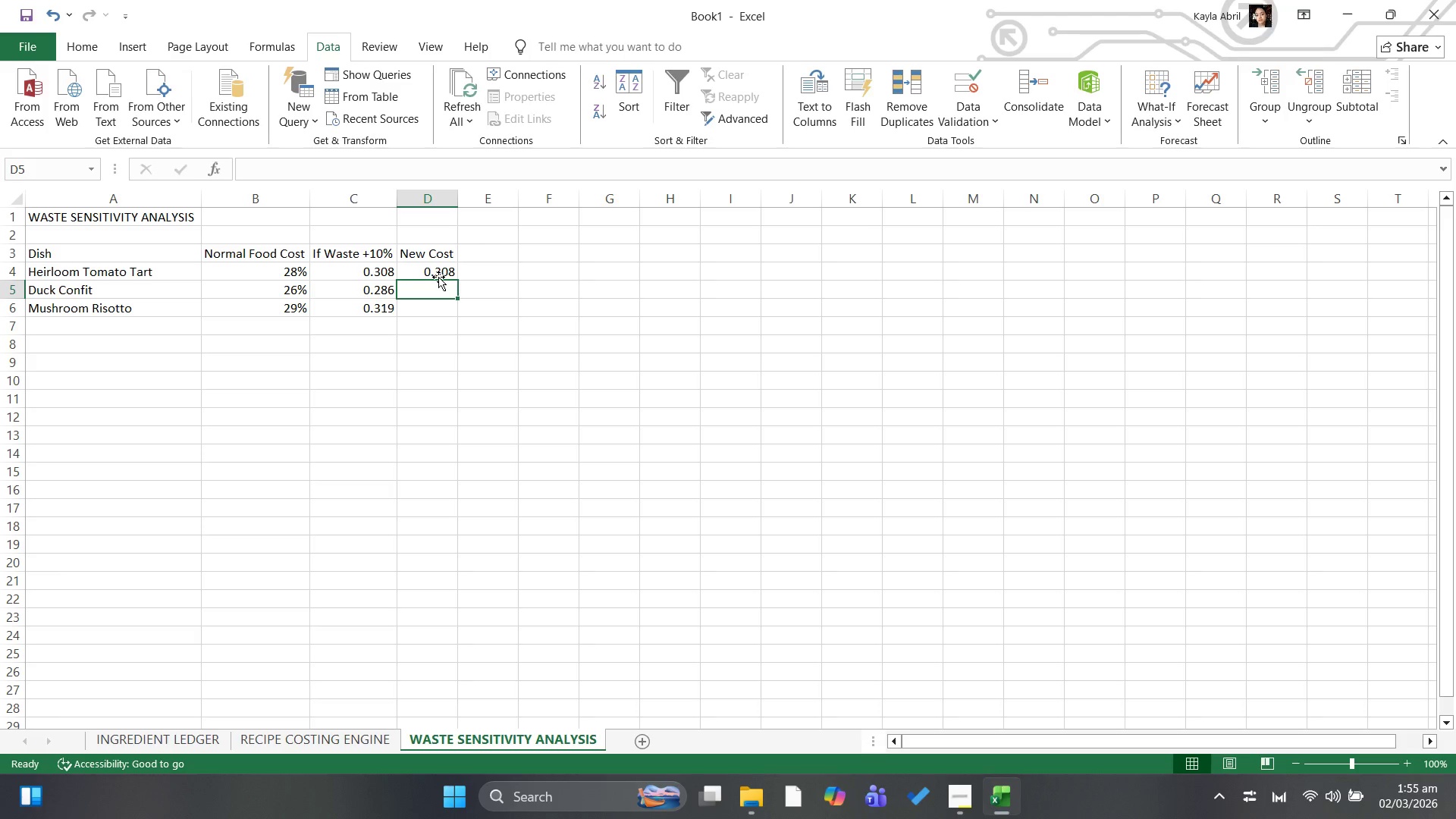 
left_click([444, 266])
 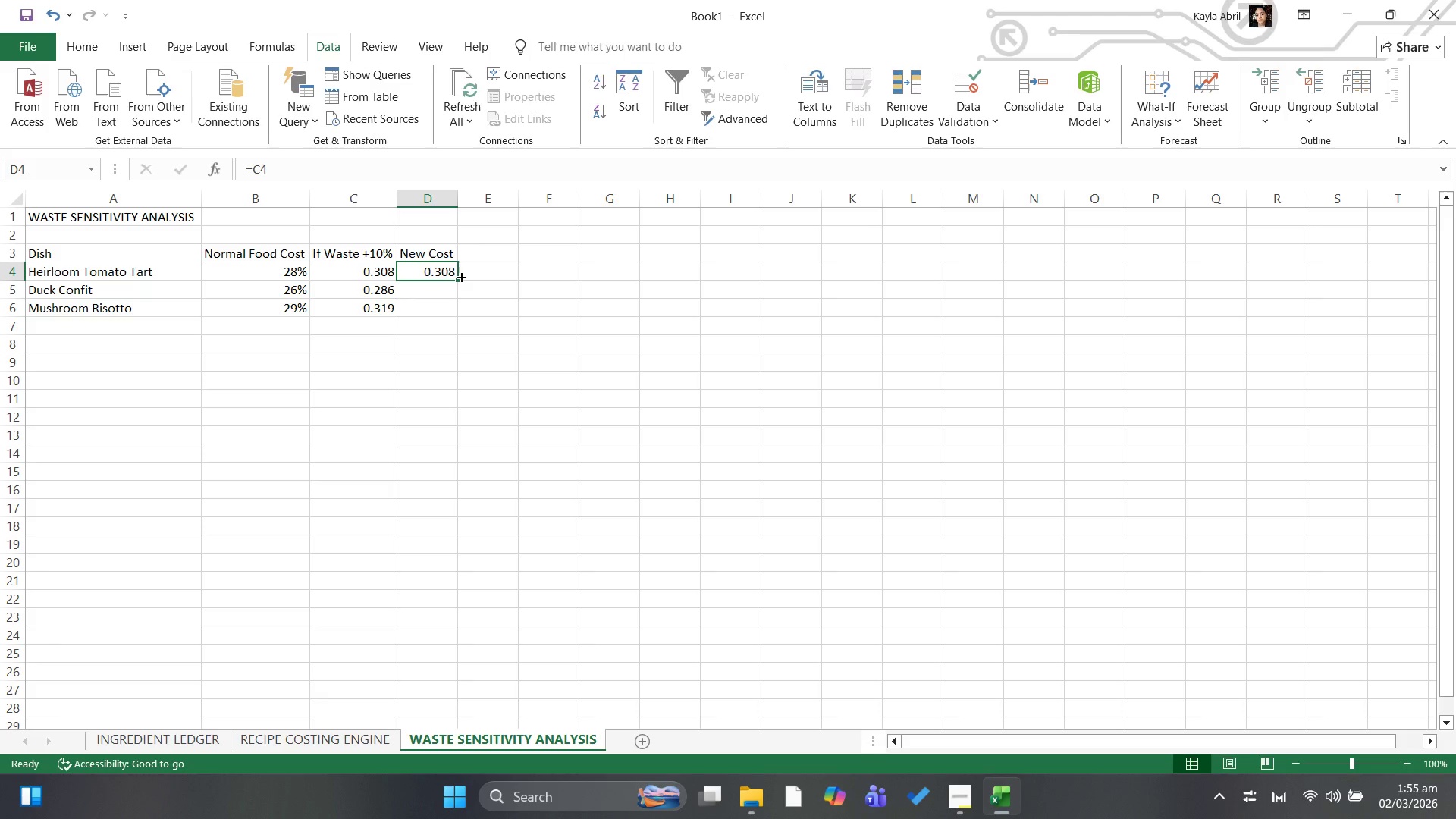 
left_click_drag(start_coordinate=[458, 276], to_coordinate=[454, 308])
 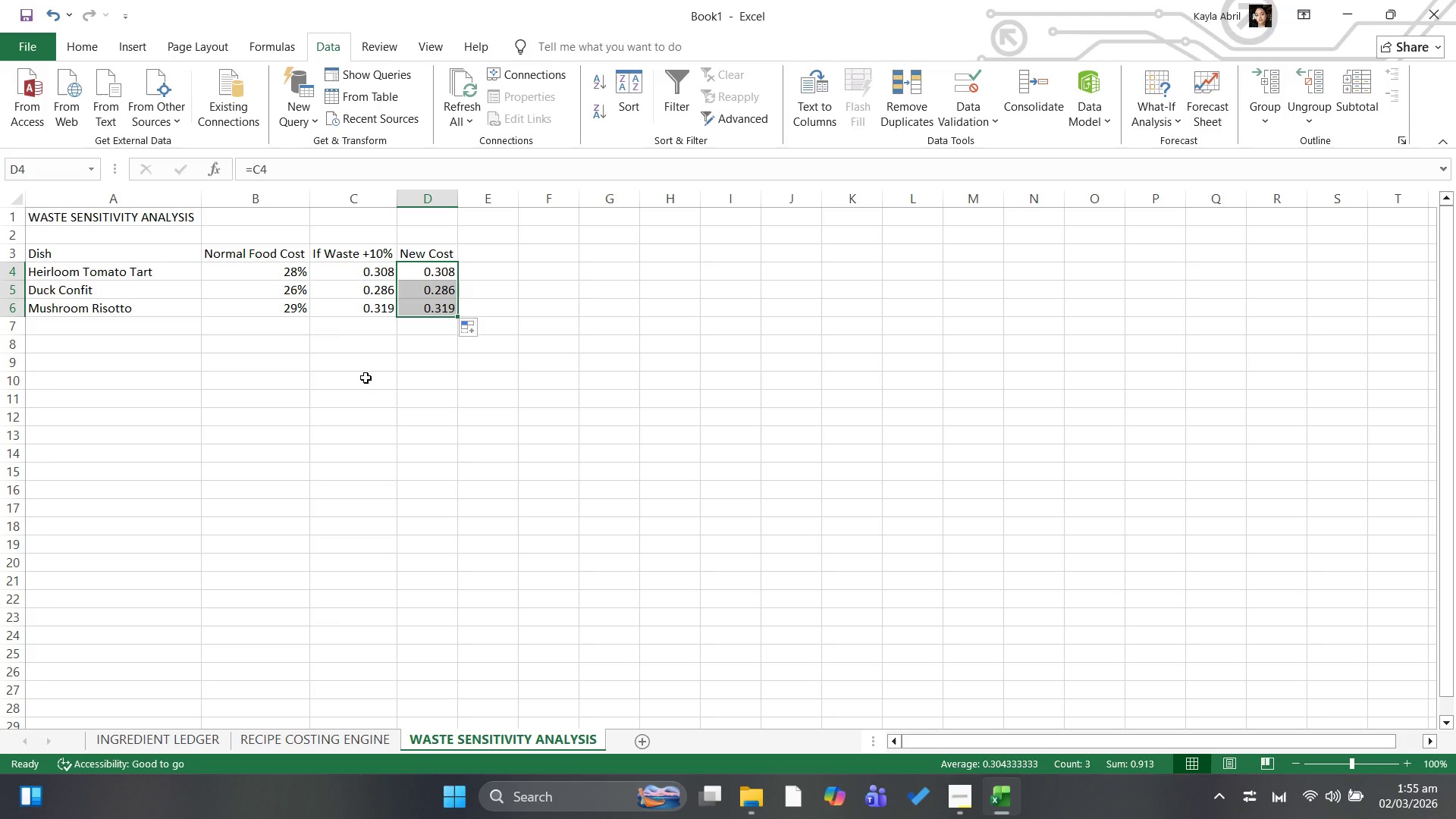 
left_click([355, 363])
 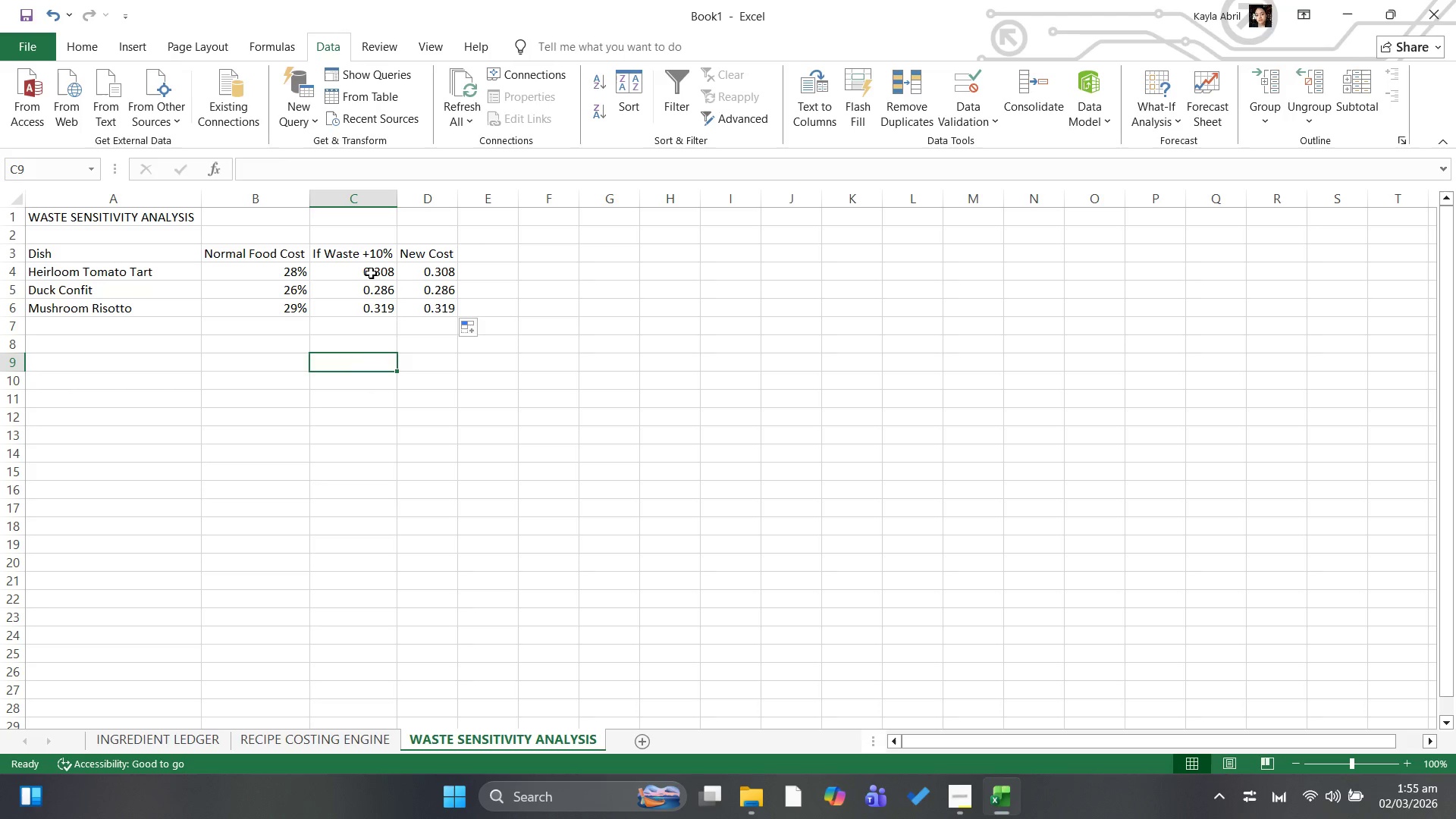 
left_click_drag(start_coordinate=[371, 273], to_coordinate=[420, 303])
 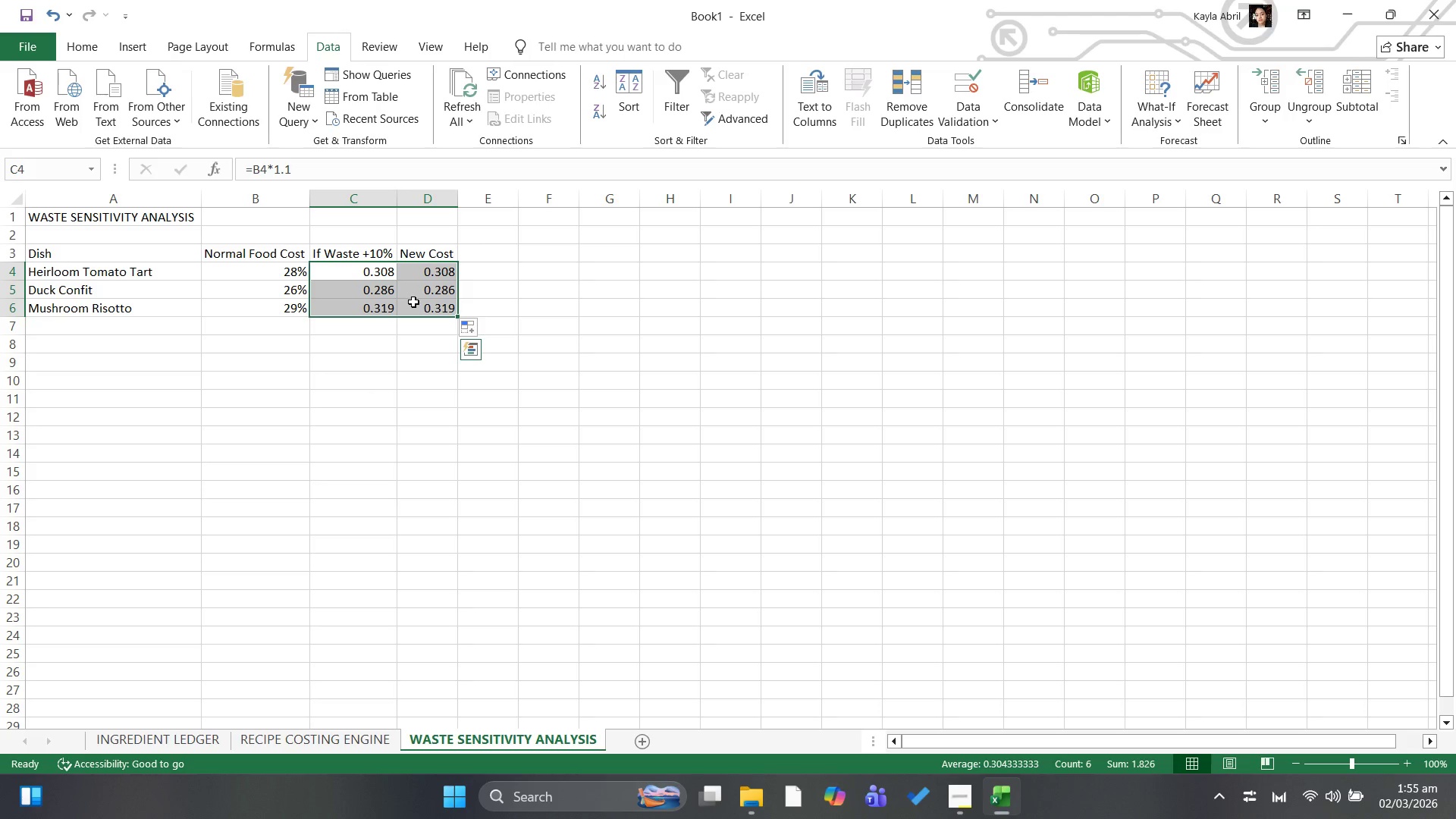 
right_click([405, 293])
 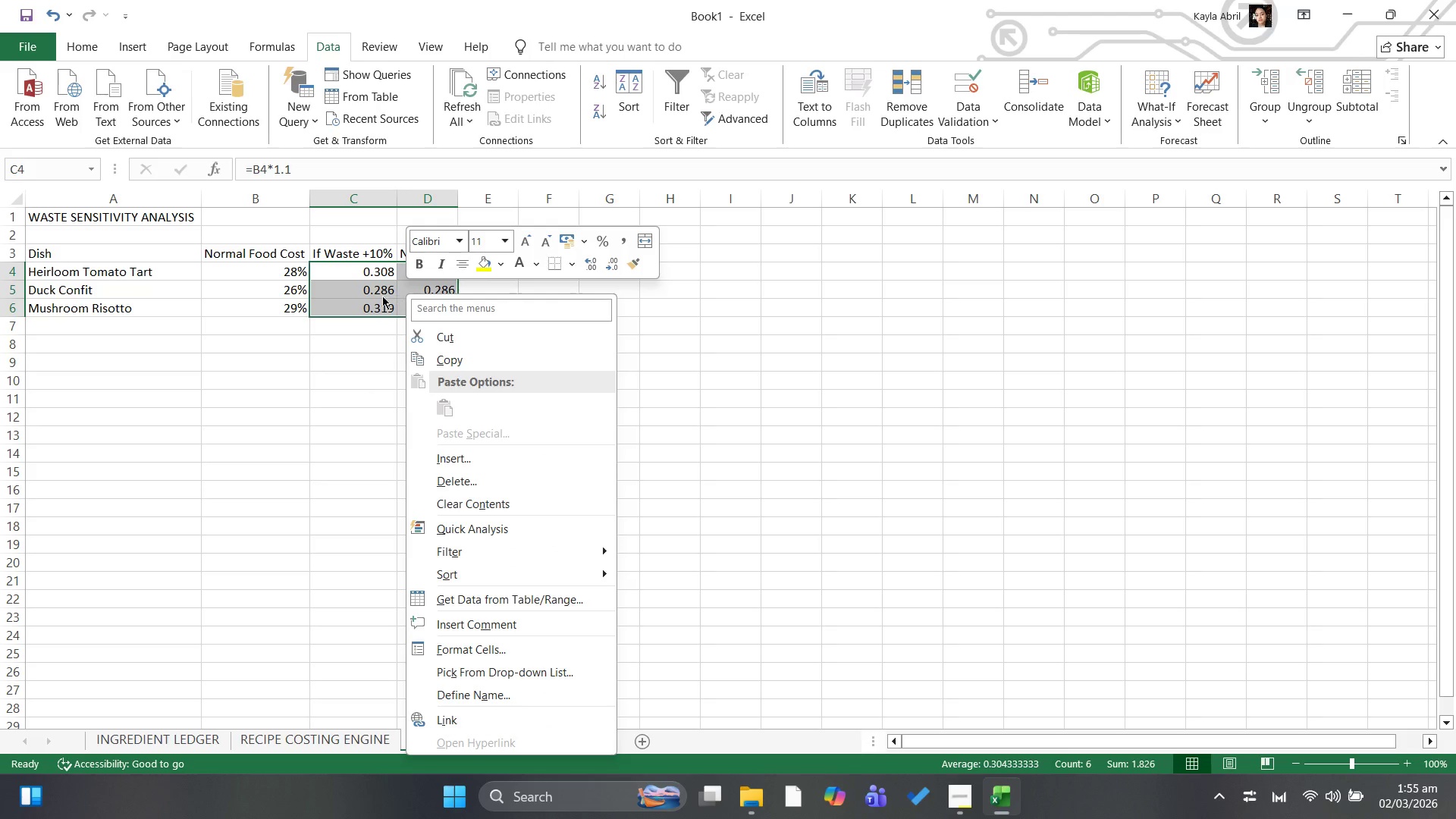 
left_click([366, 300])
 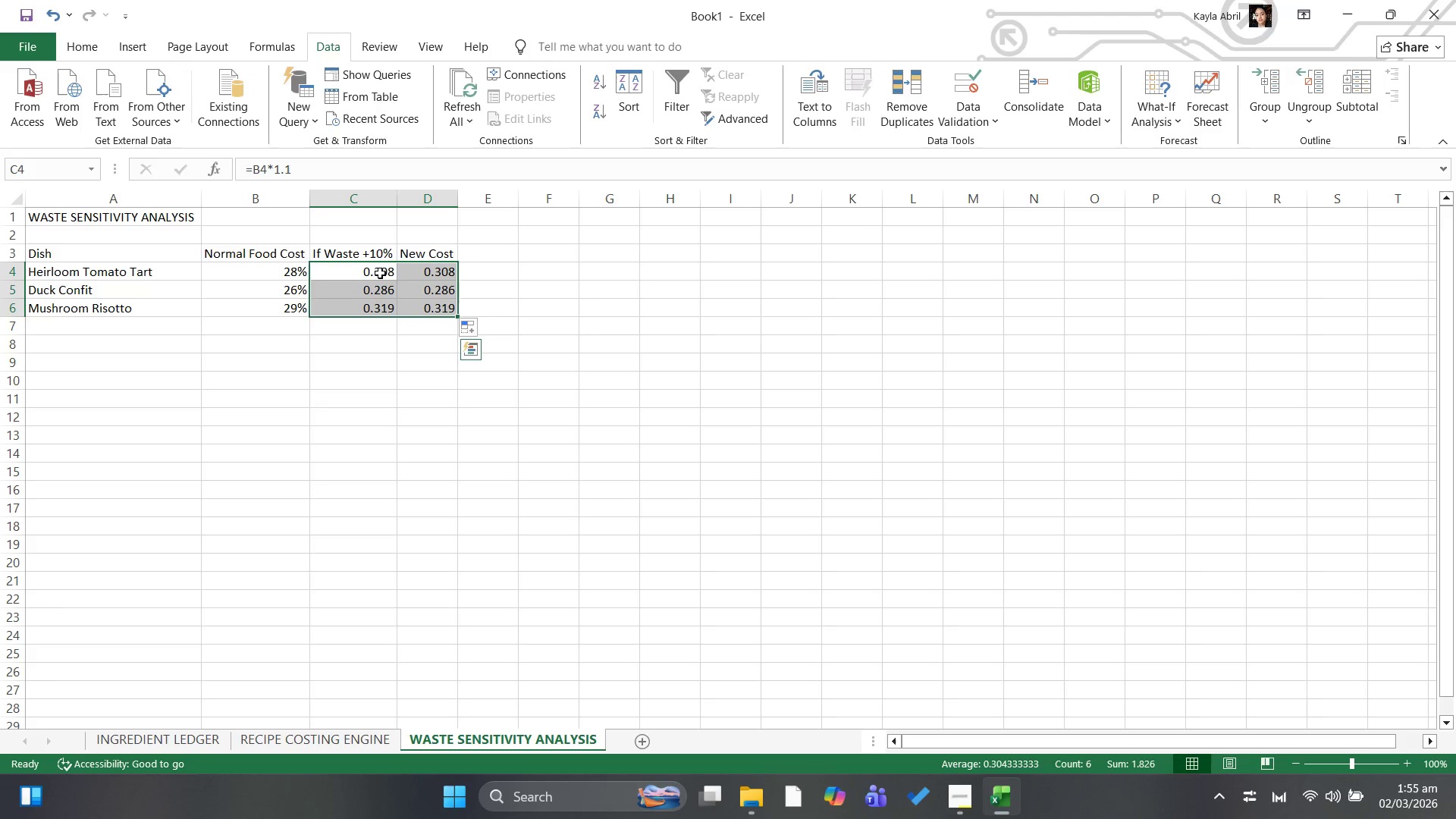 
left_click([380, 273])
 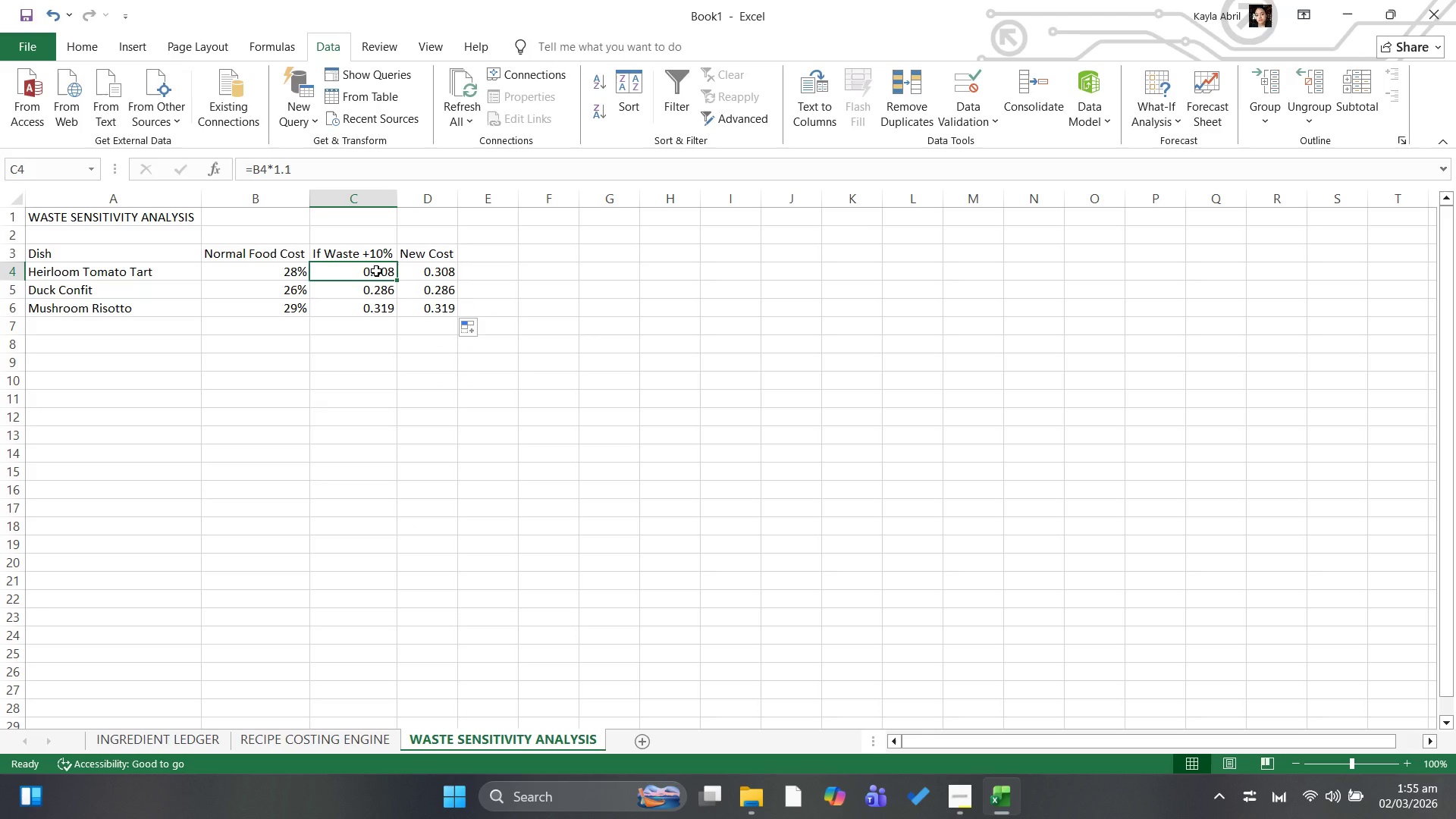 
left_click_drag(start_coordinate=[376, 271], to_coordinate=[398, 278])
 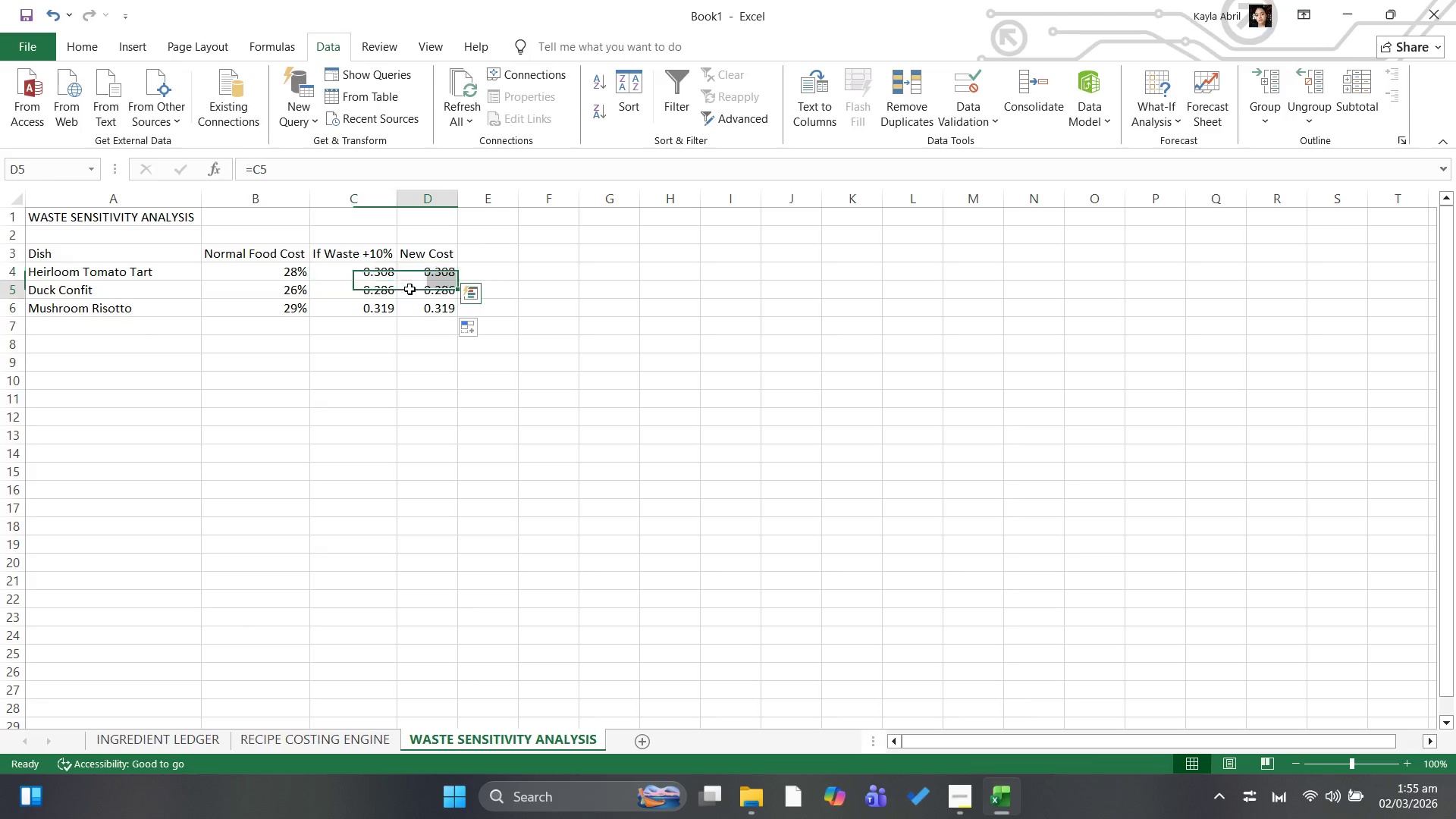 
left_click_drag(start_coordinate=[408, 287], to_coordinate=[418, 303])
 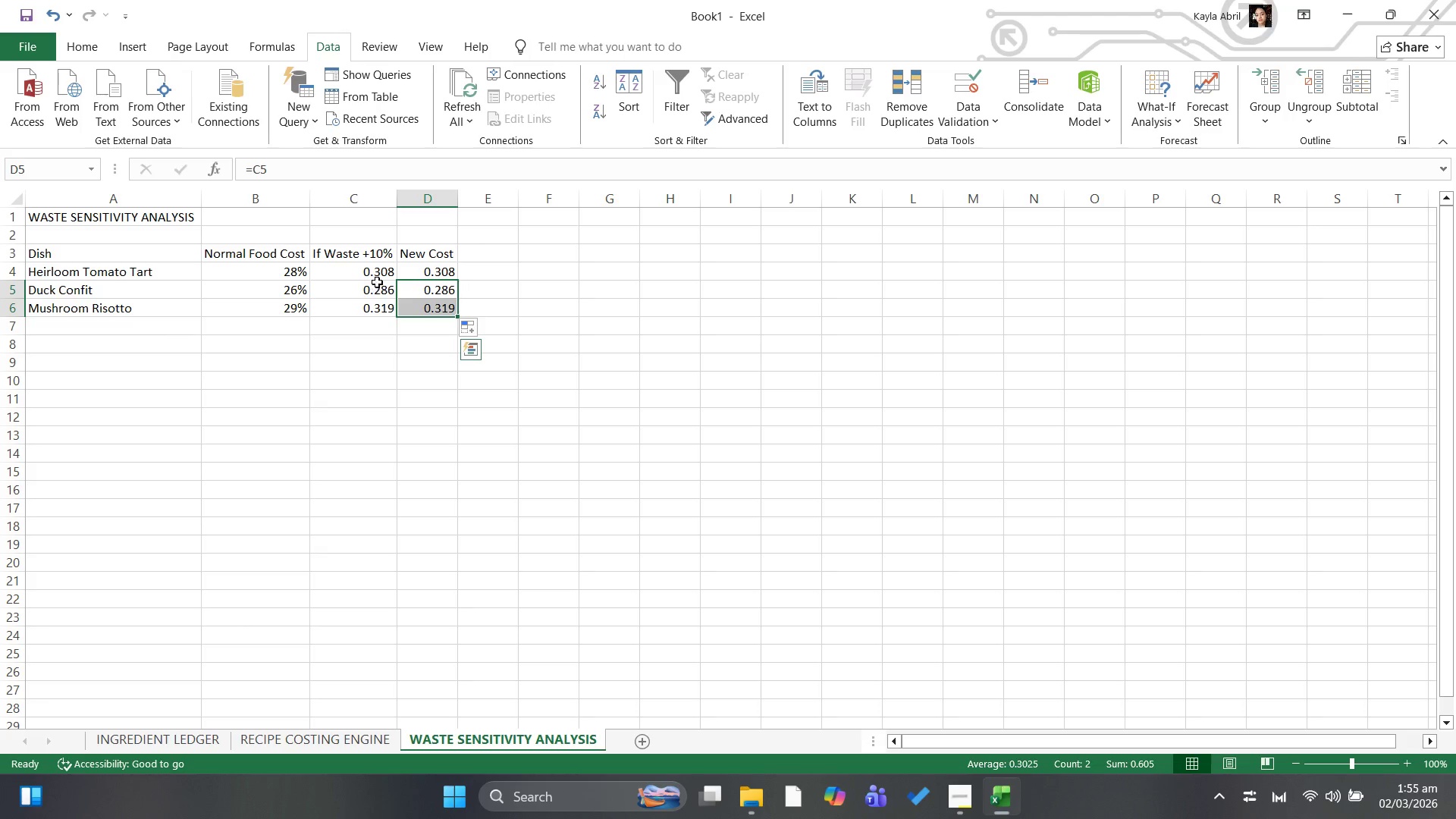 
left_click([382, 279])
 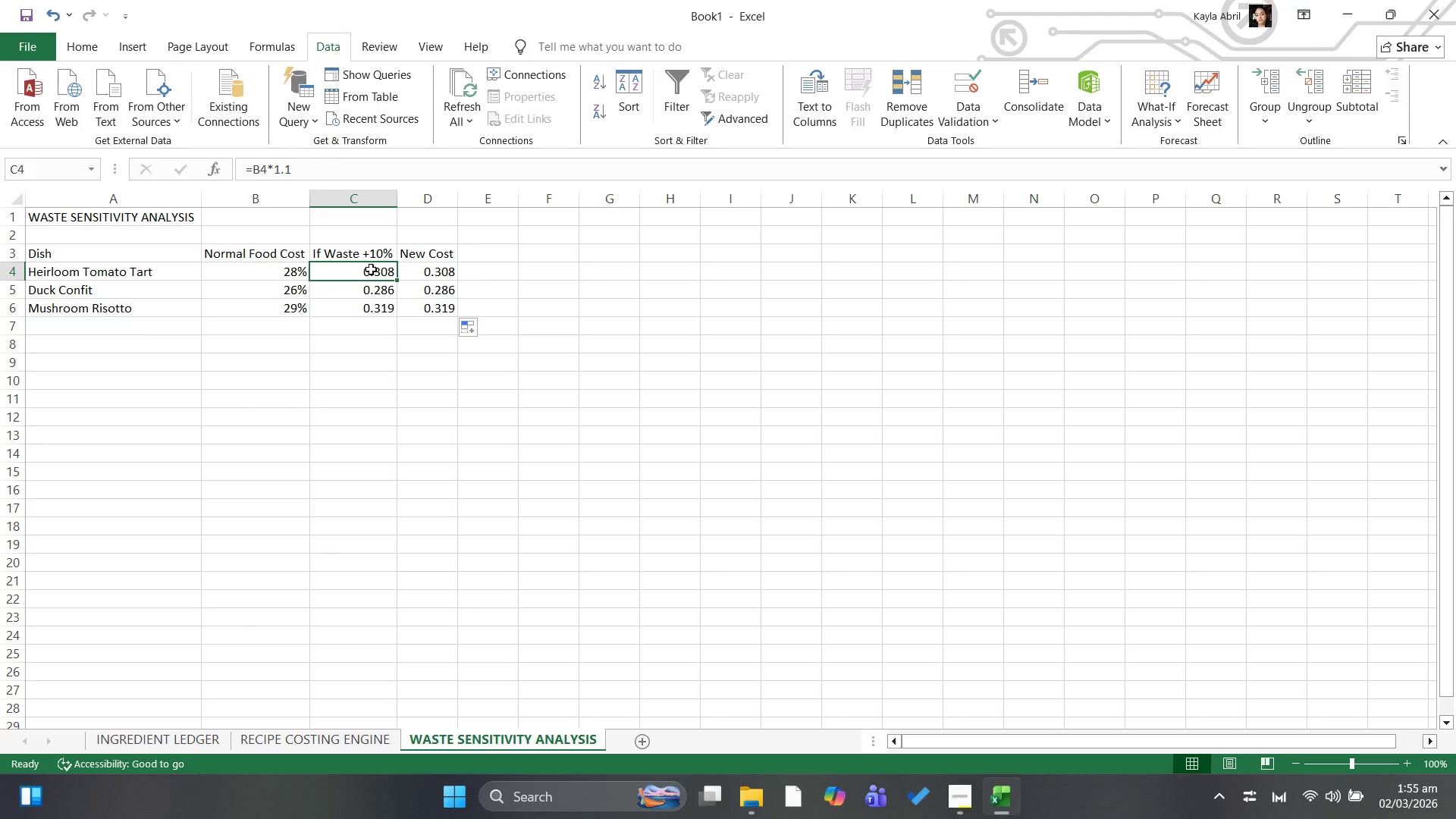 
left_click_drag(start_coordinate=[372, 269], to_coordinate=[413, 307])
 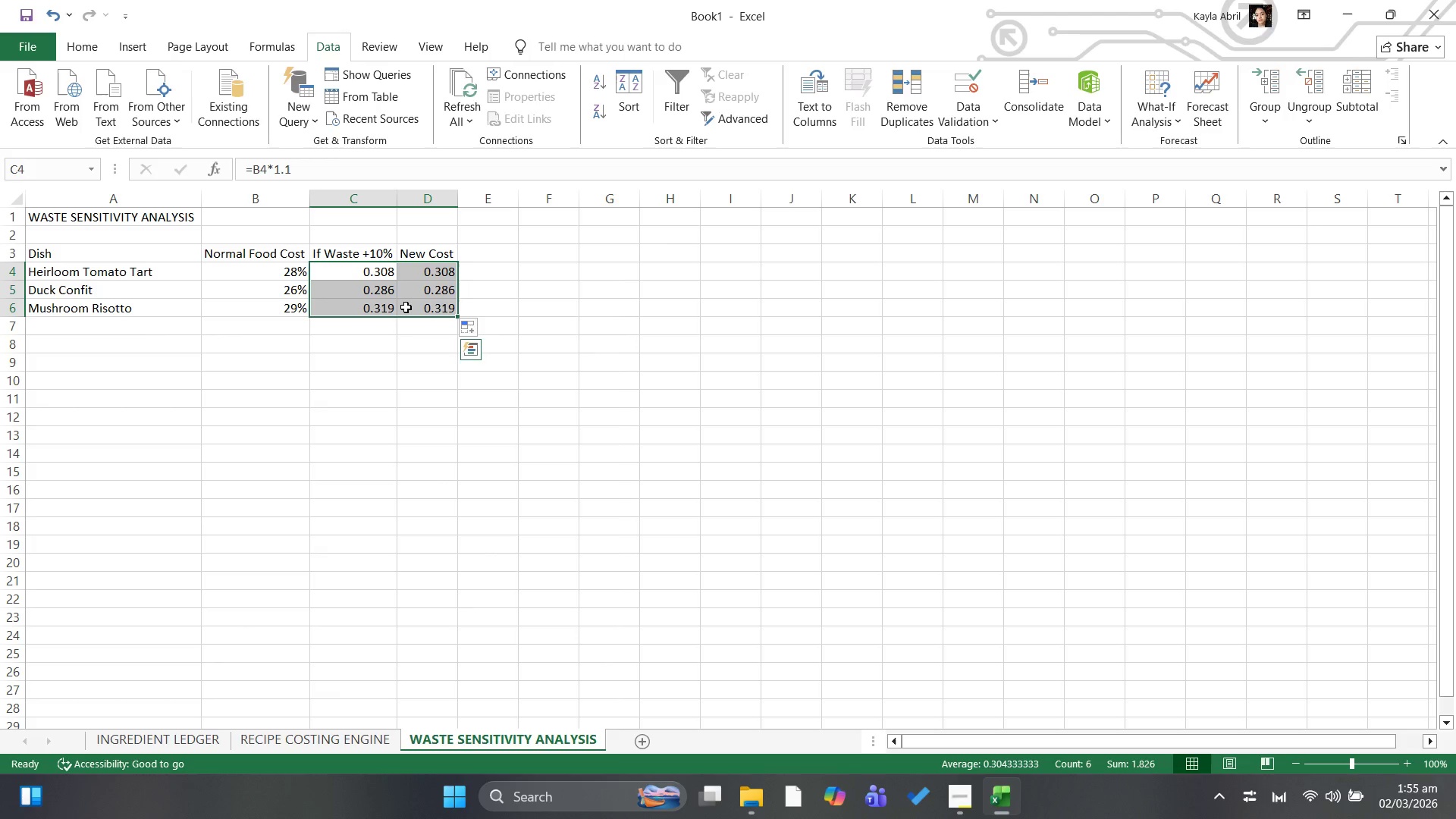 
right_click([406, 307])
 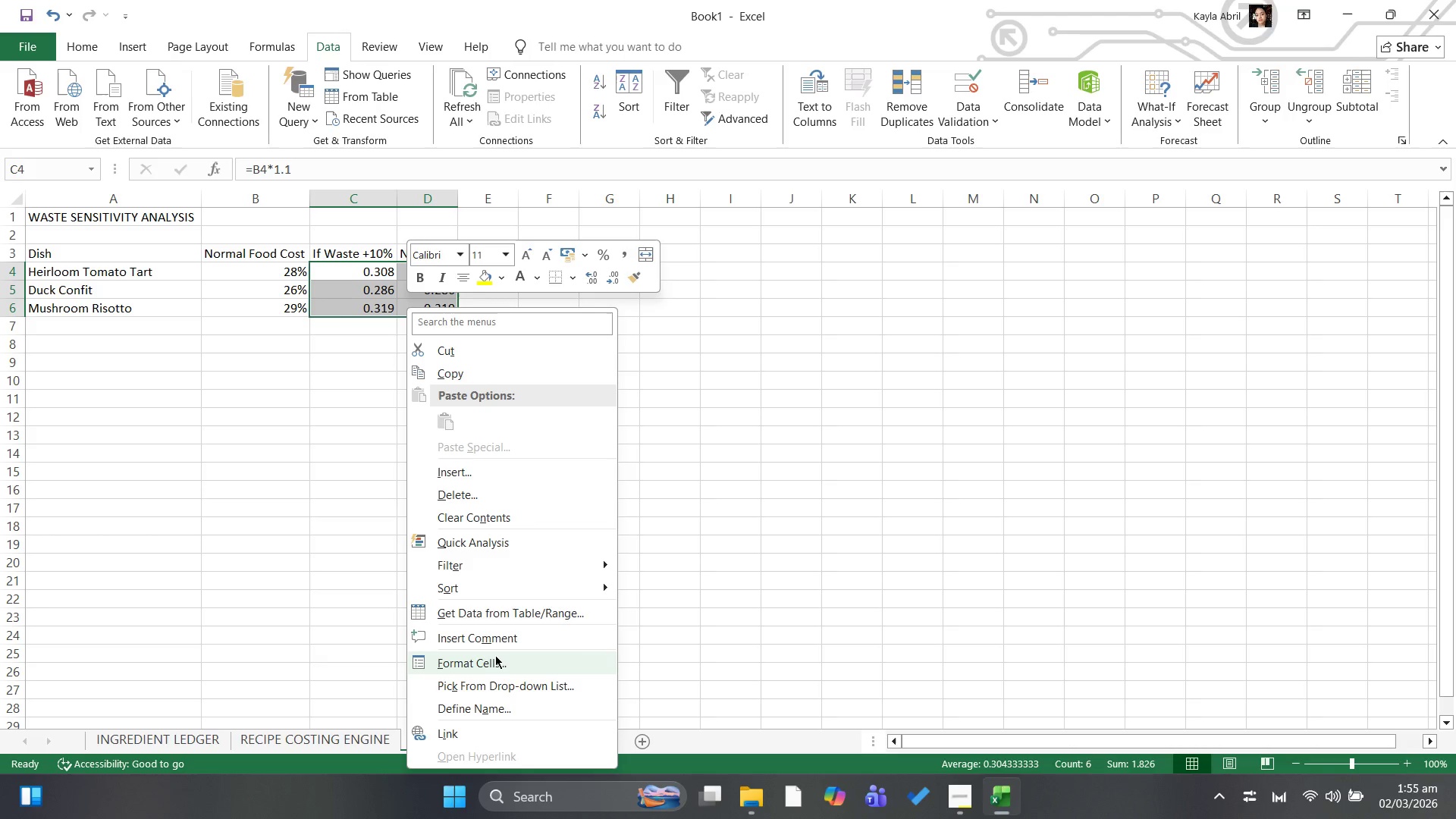 
wait(14.25)
 